 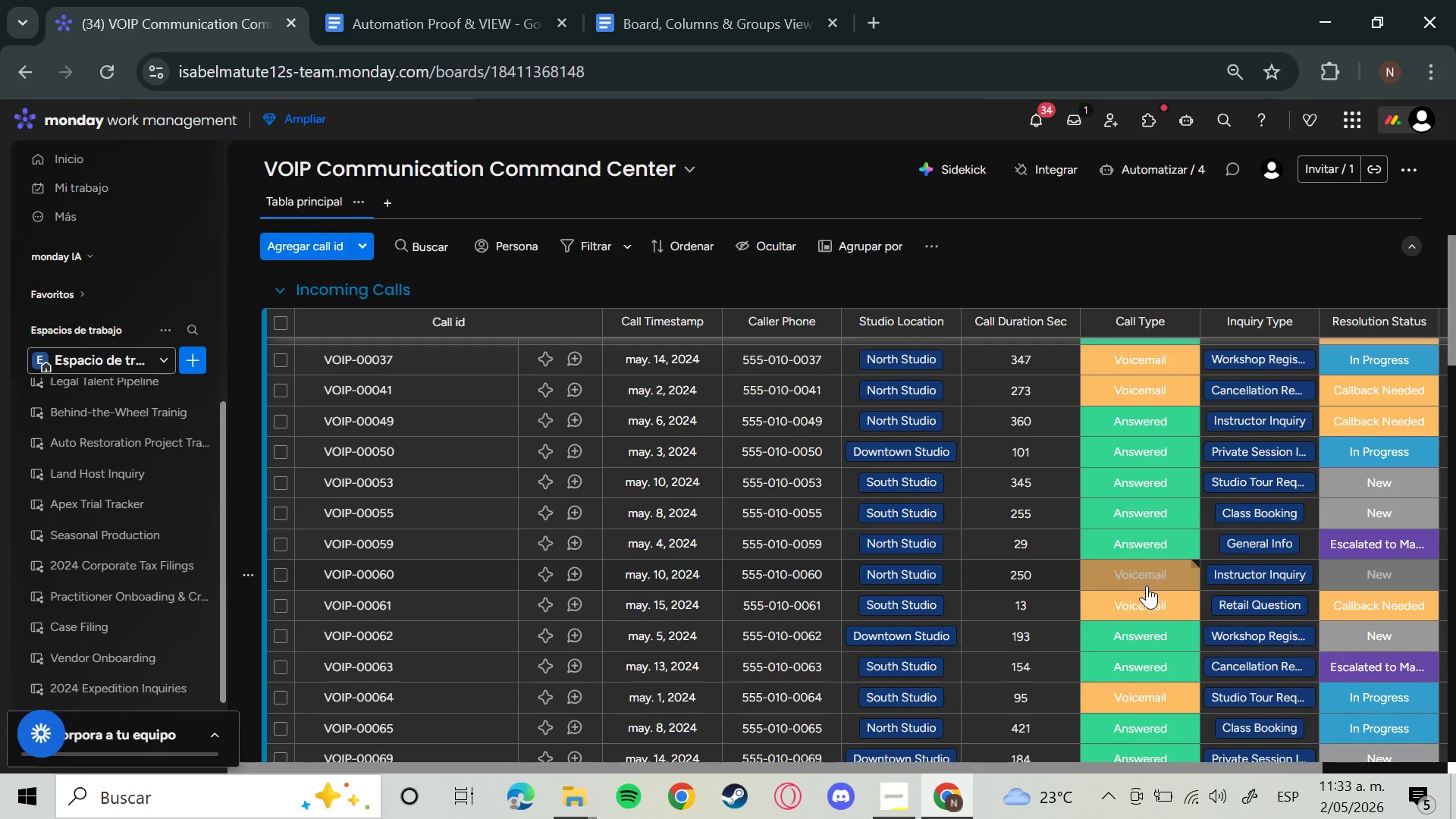 
scroll: coordinate [1216, 578], scroll_direction: down, amount: 4.0
 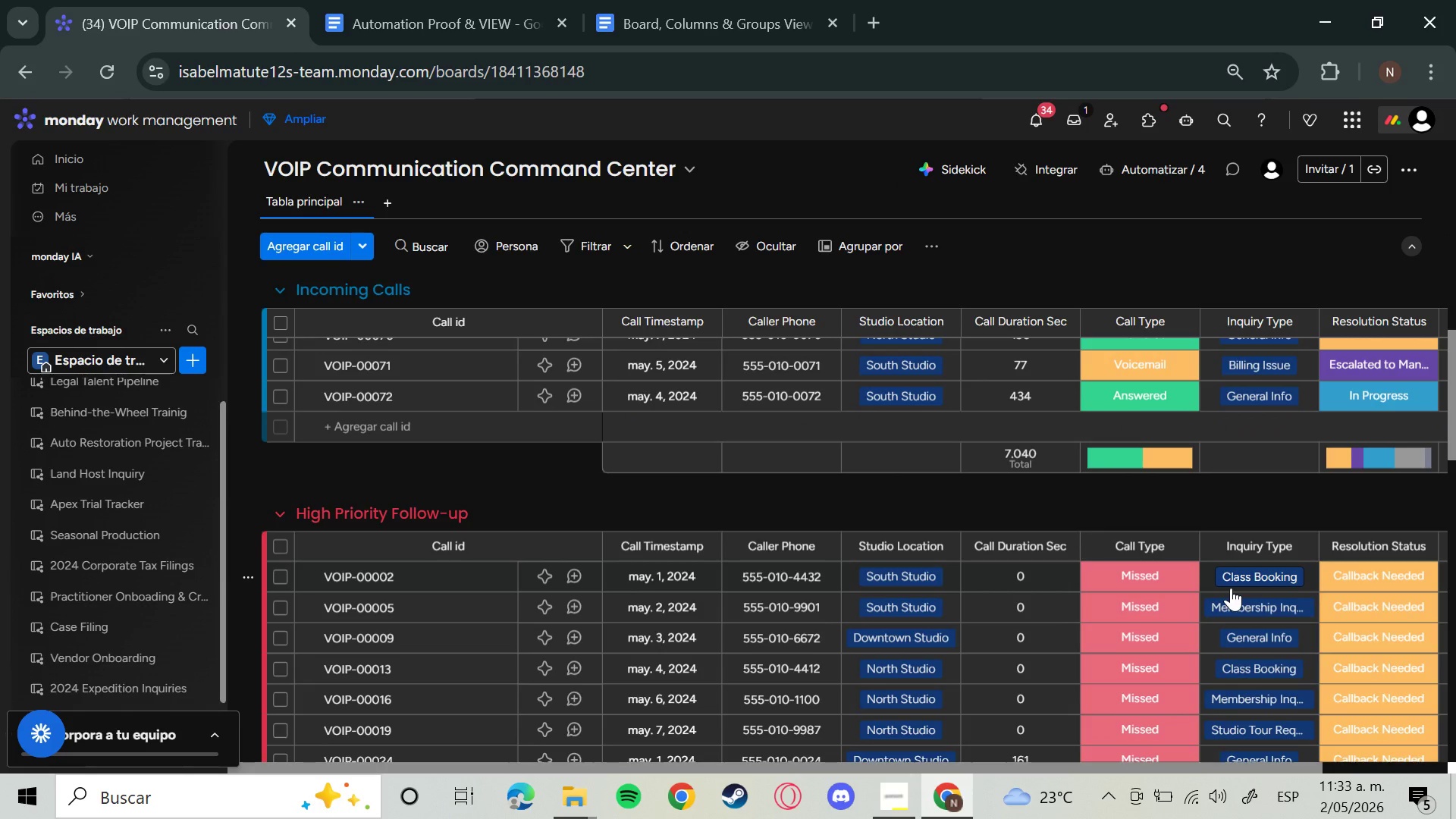 
scroll: coordinate [1228, 585], scroll_direction: up, amount: 10.0
 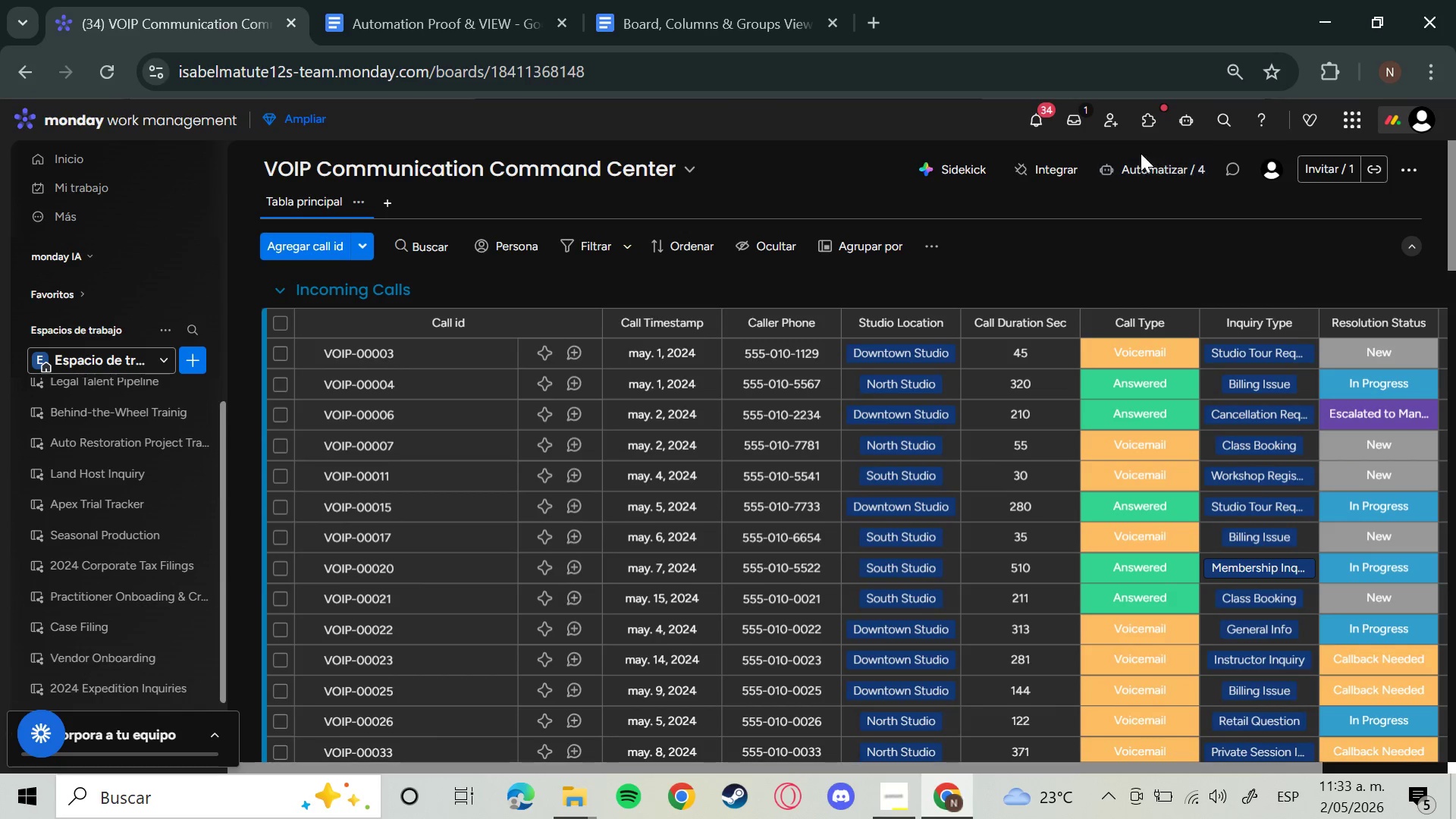 
left_click([1147, 174])
 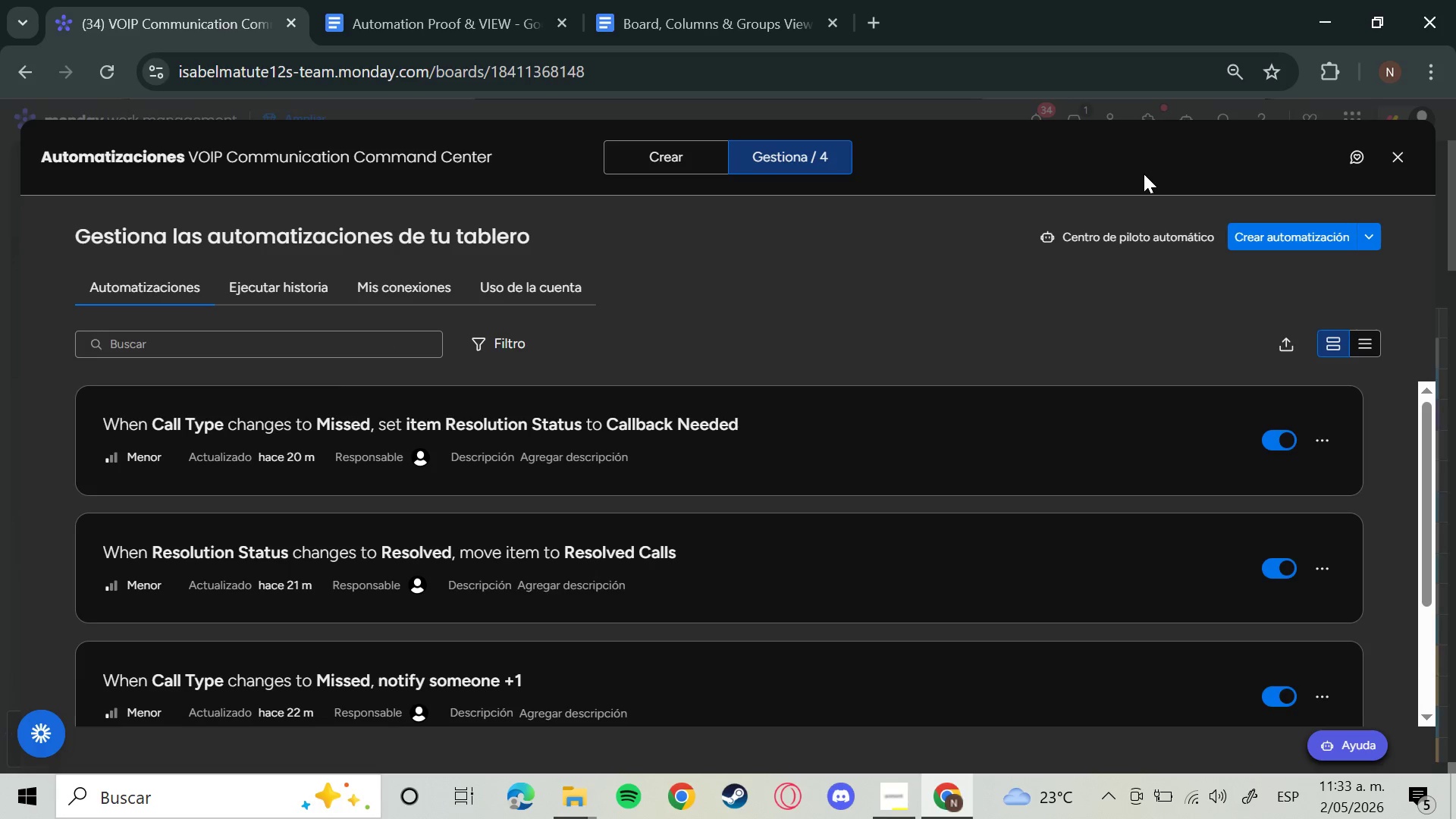 
wait(18.97)
 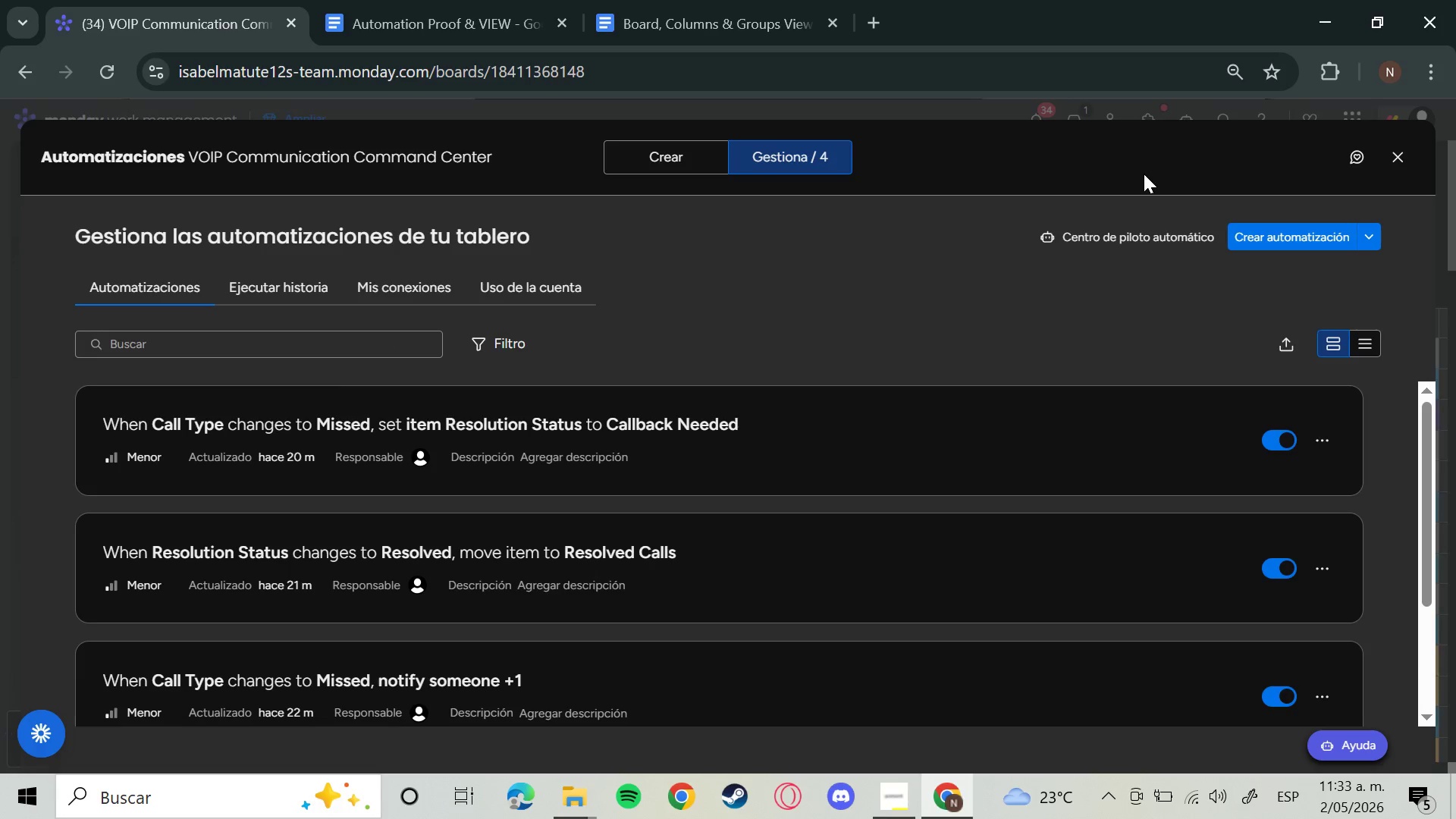 
left_click([632, 172])
 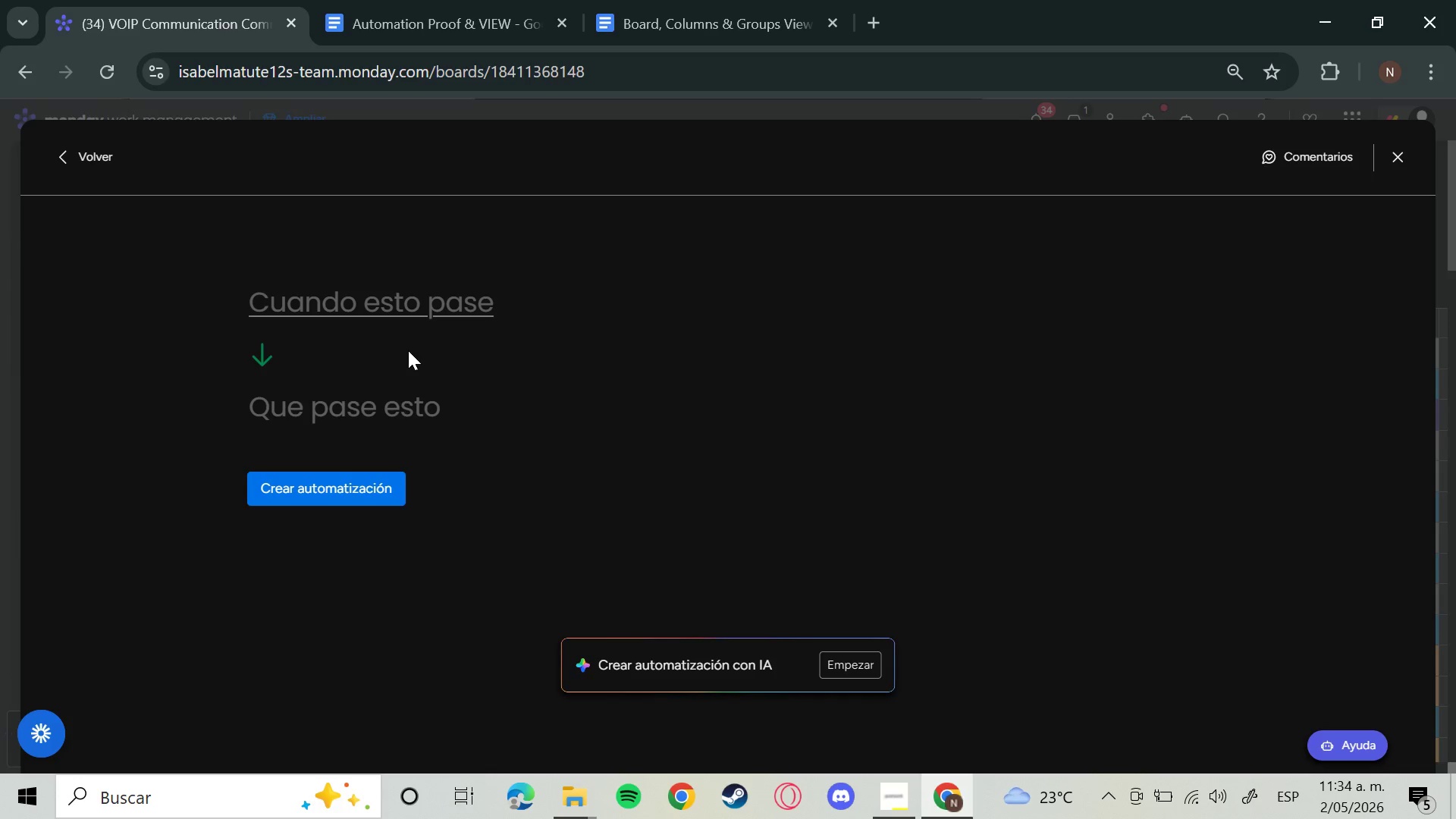 
wait(46.88)
 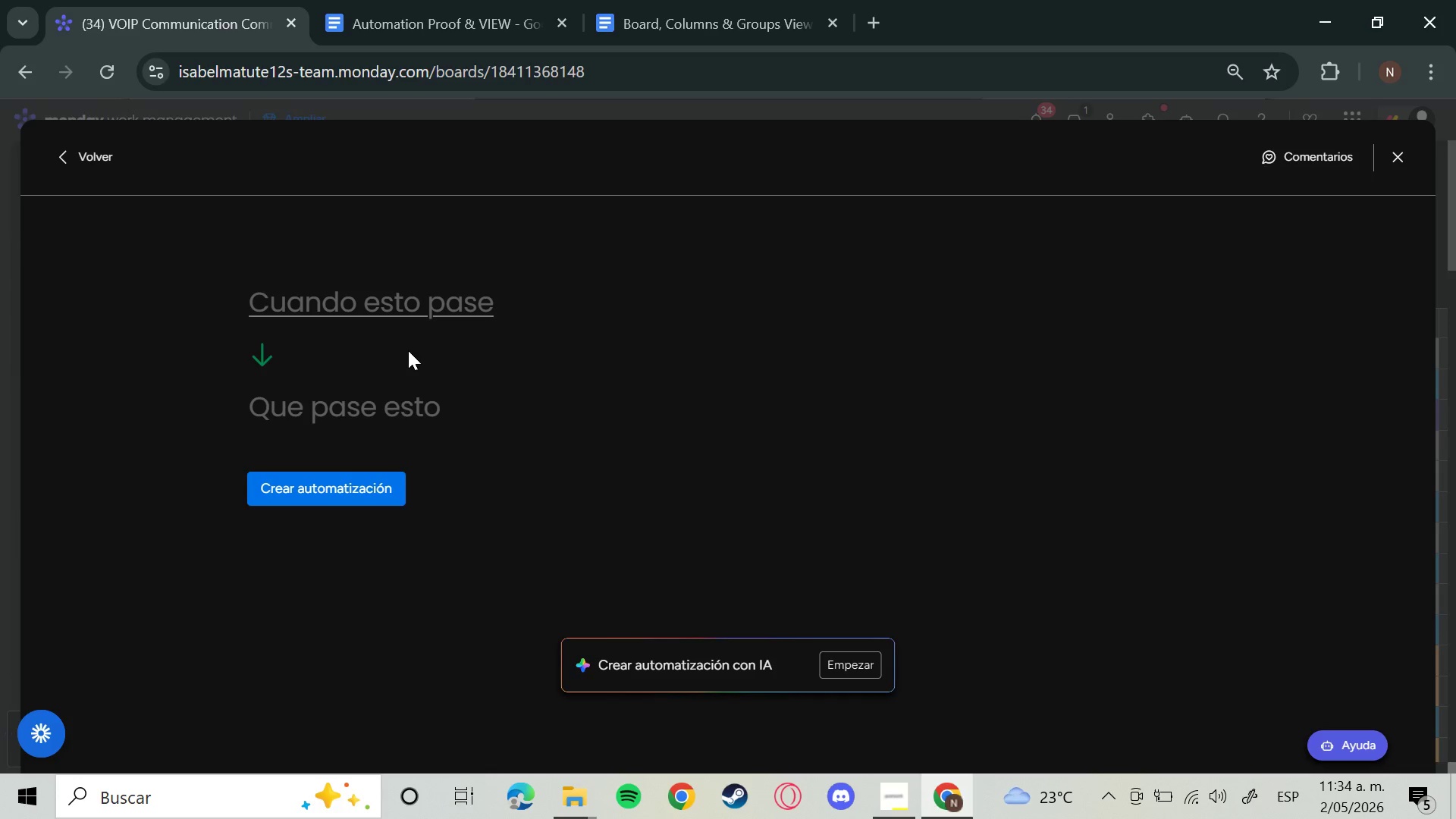 
left_click([344, 321])
 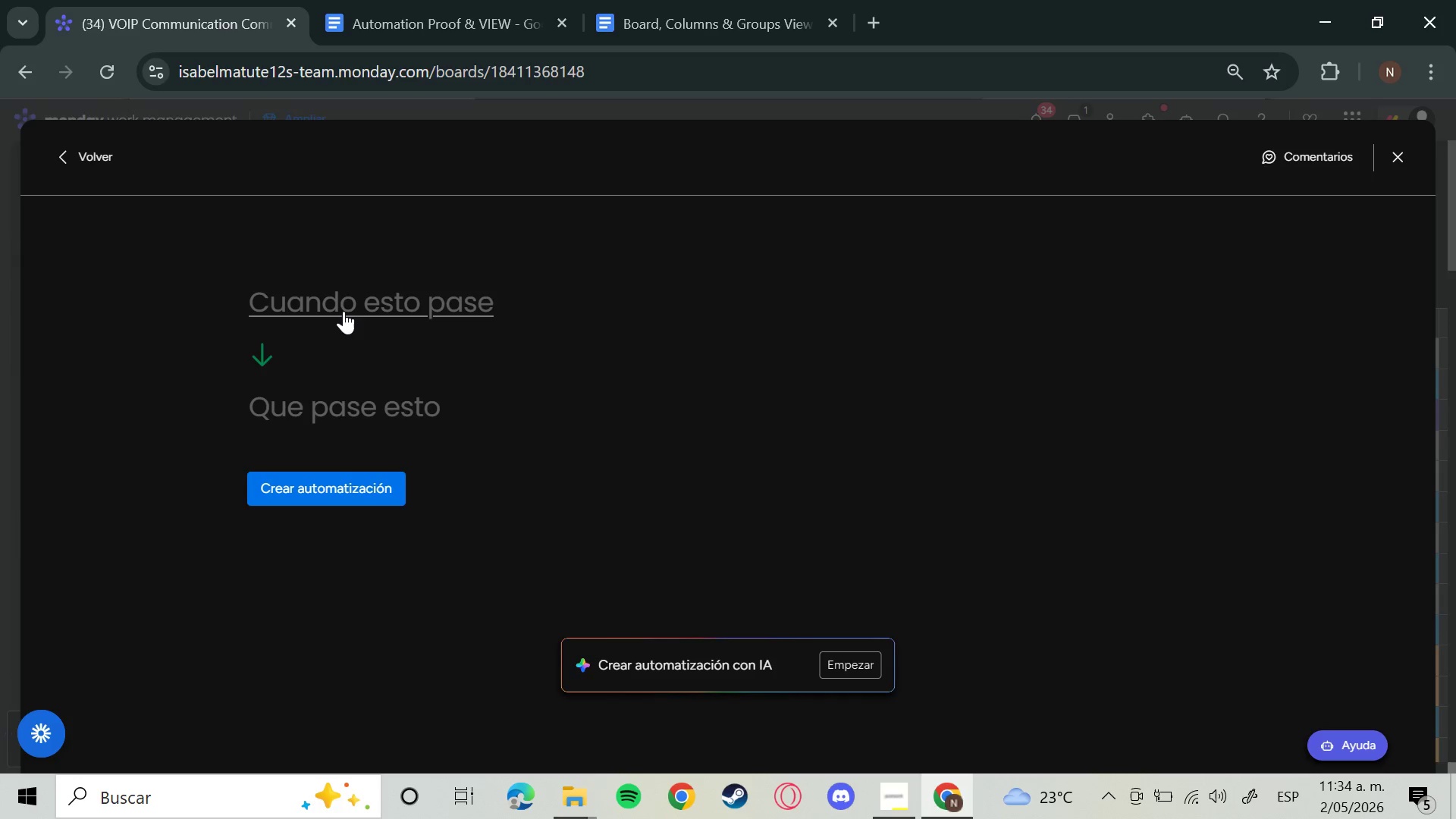 
left_click([344, 311])
 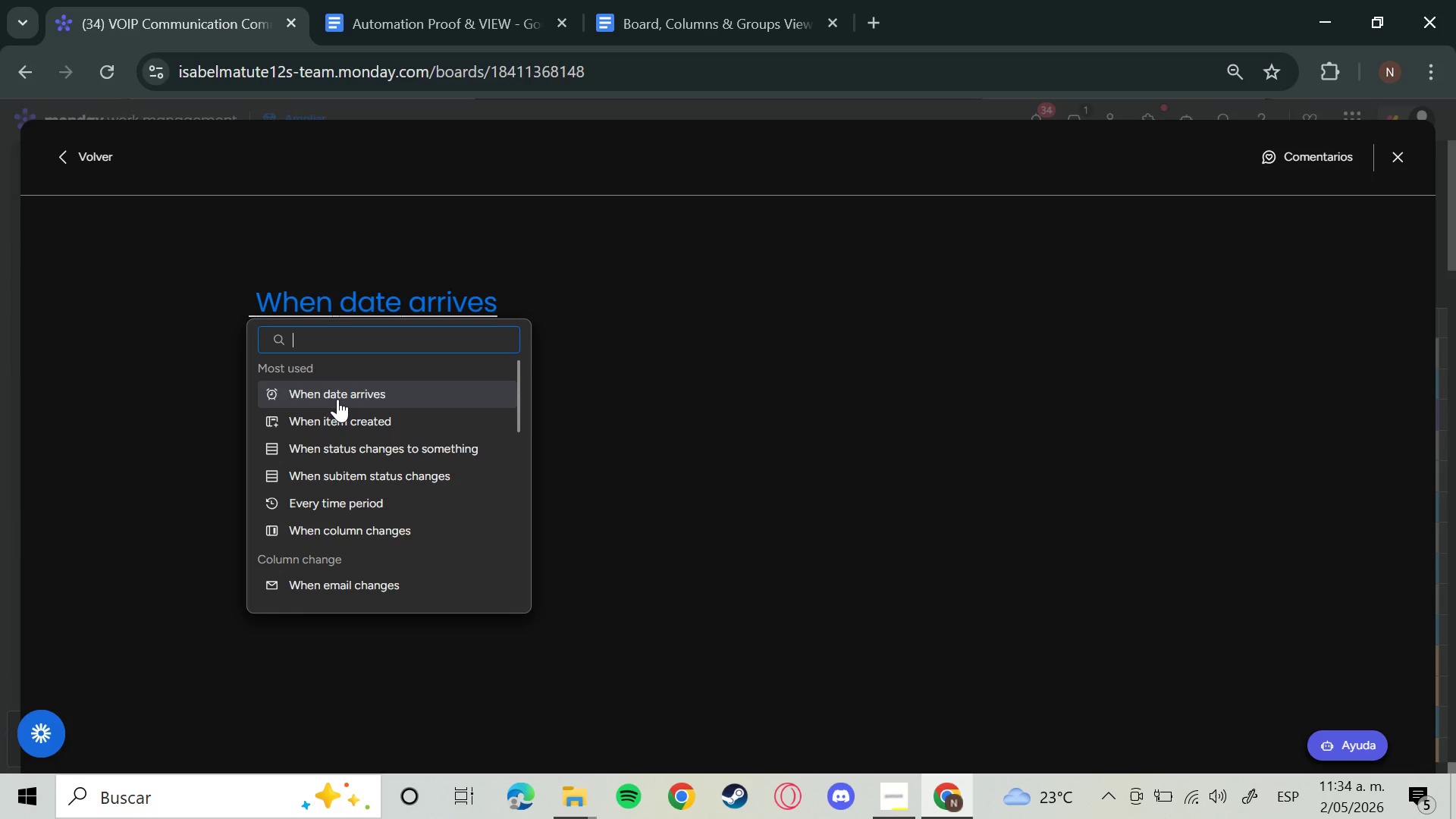 
wait(11.89)
 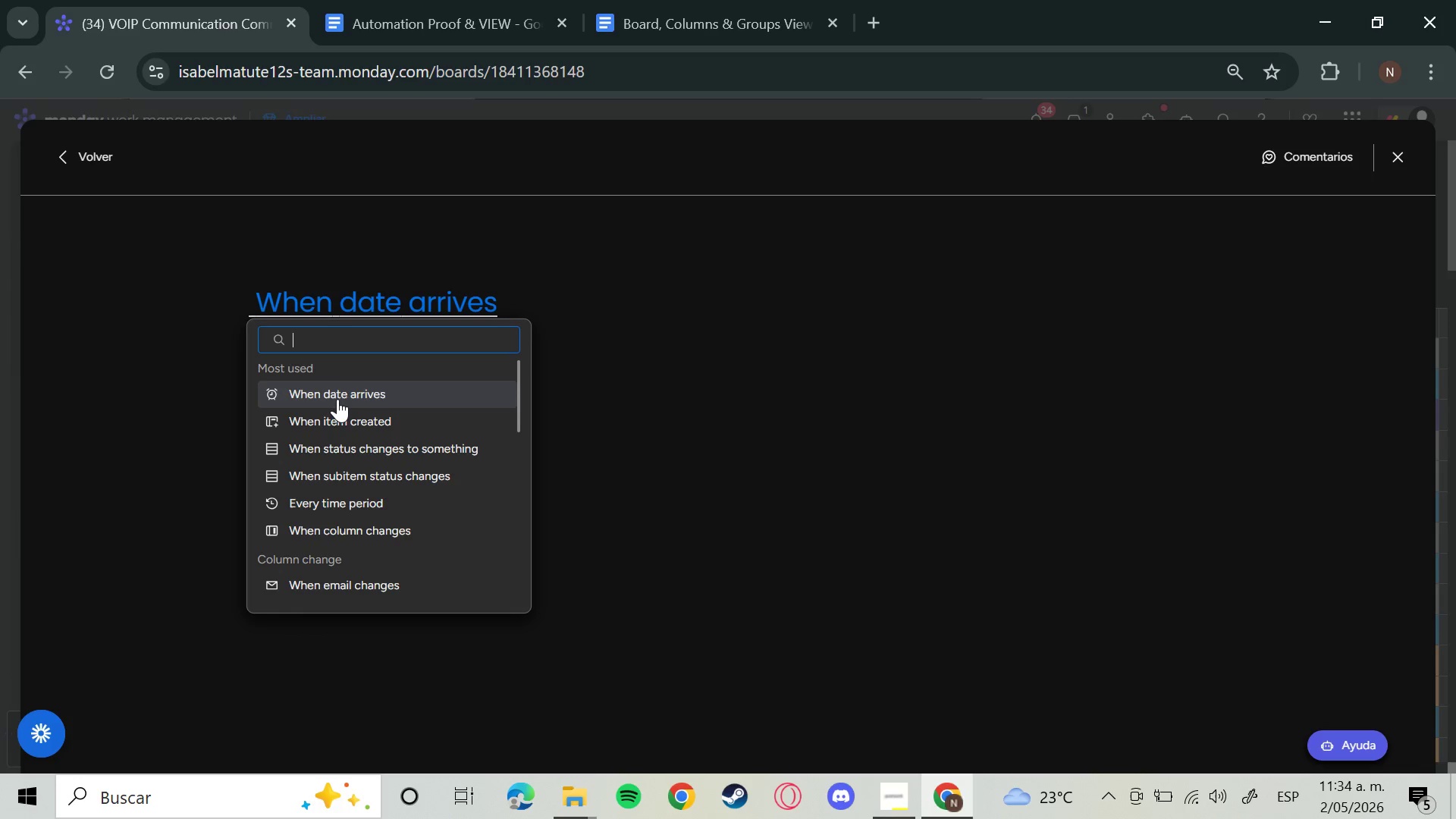 
left_click([337, 442])
 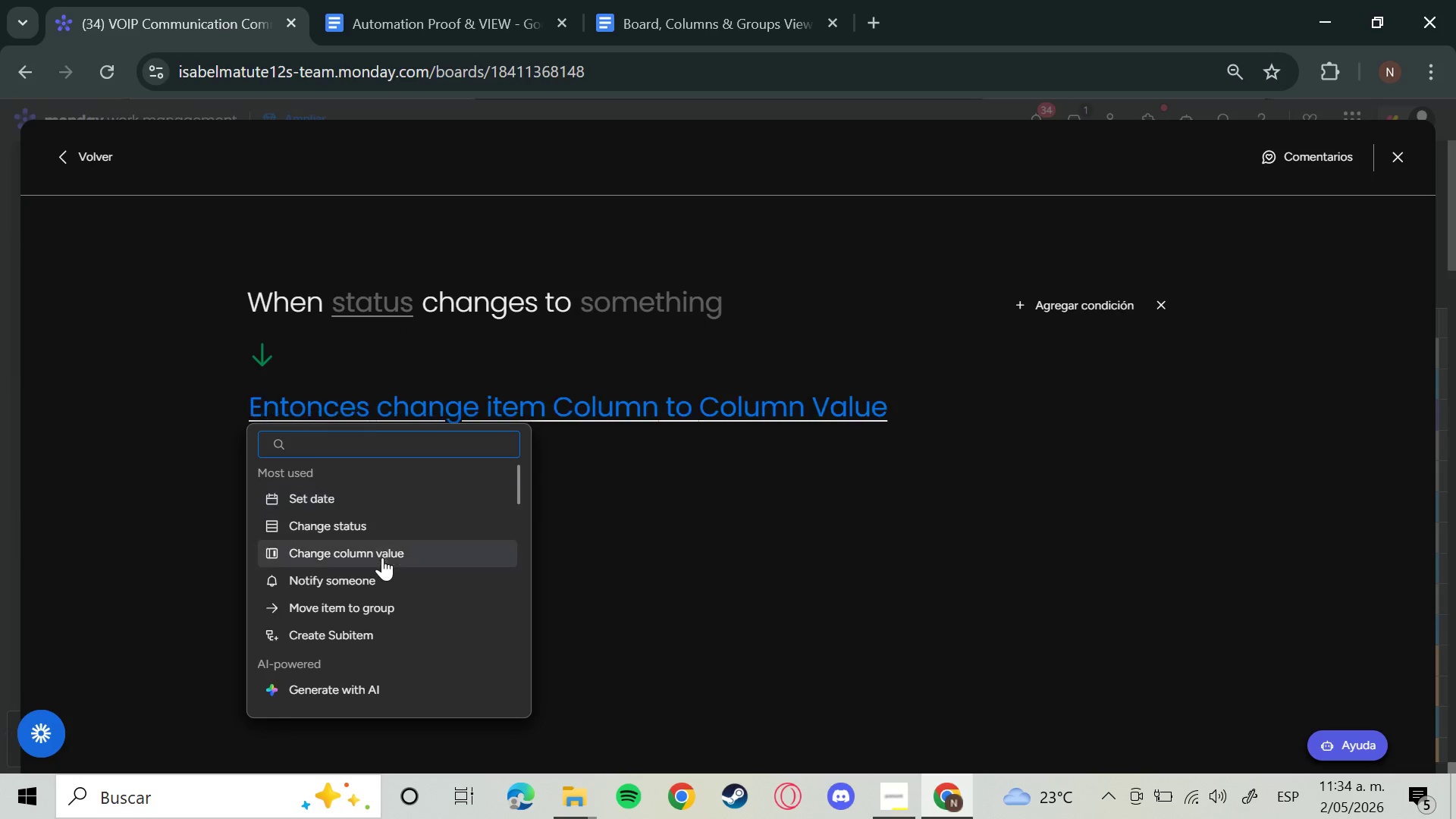 
left_click([360, 605])
 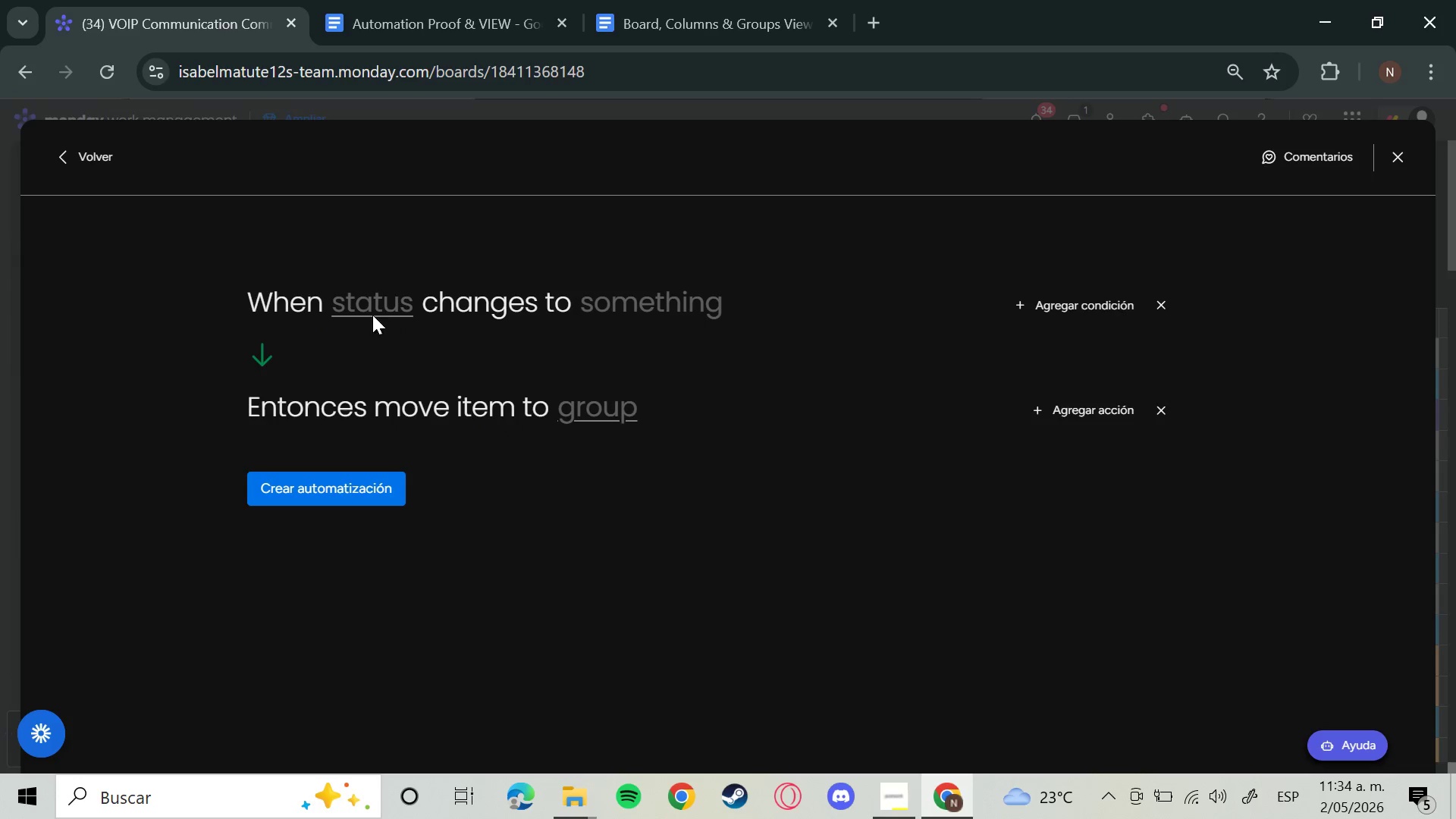 
mouse_move([388, 313])
 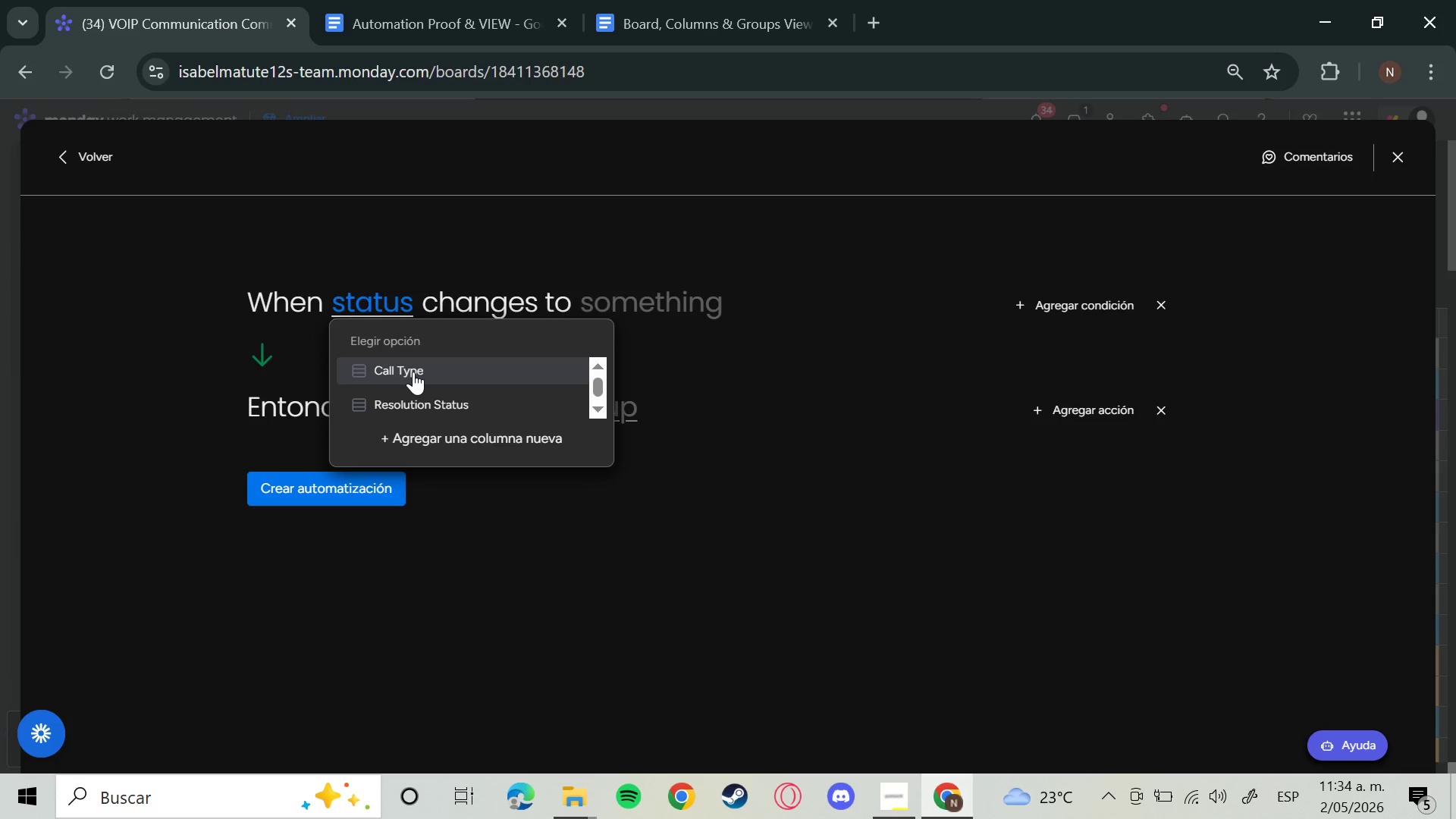 
left_click([413, 372])
 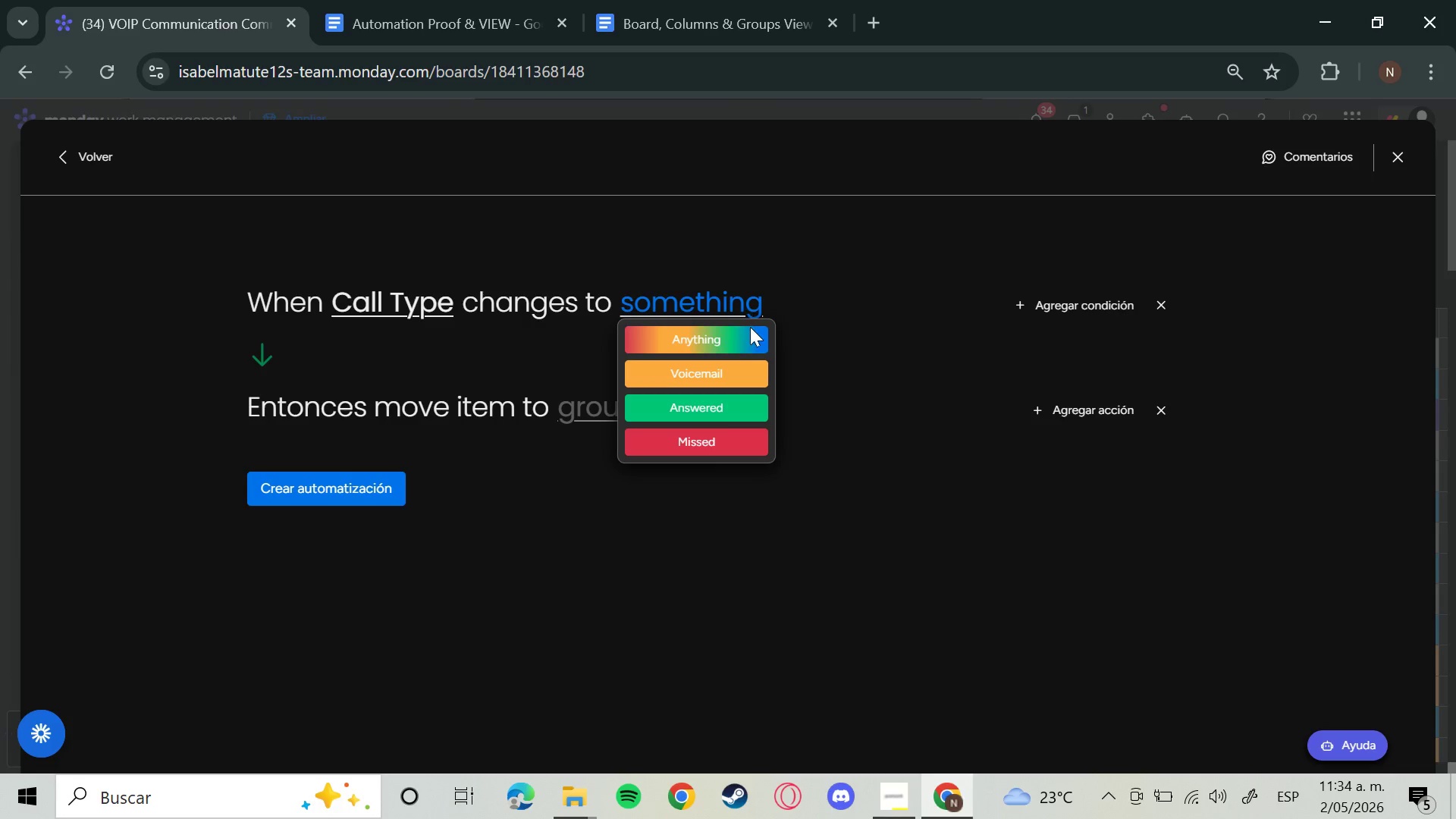 
left_click([745, 369])
 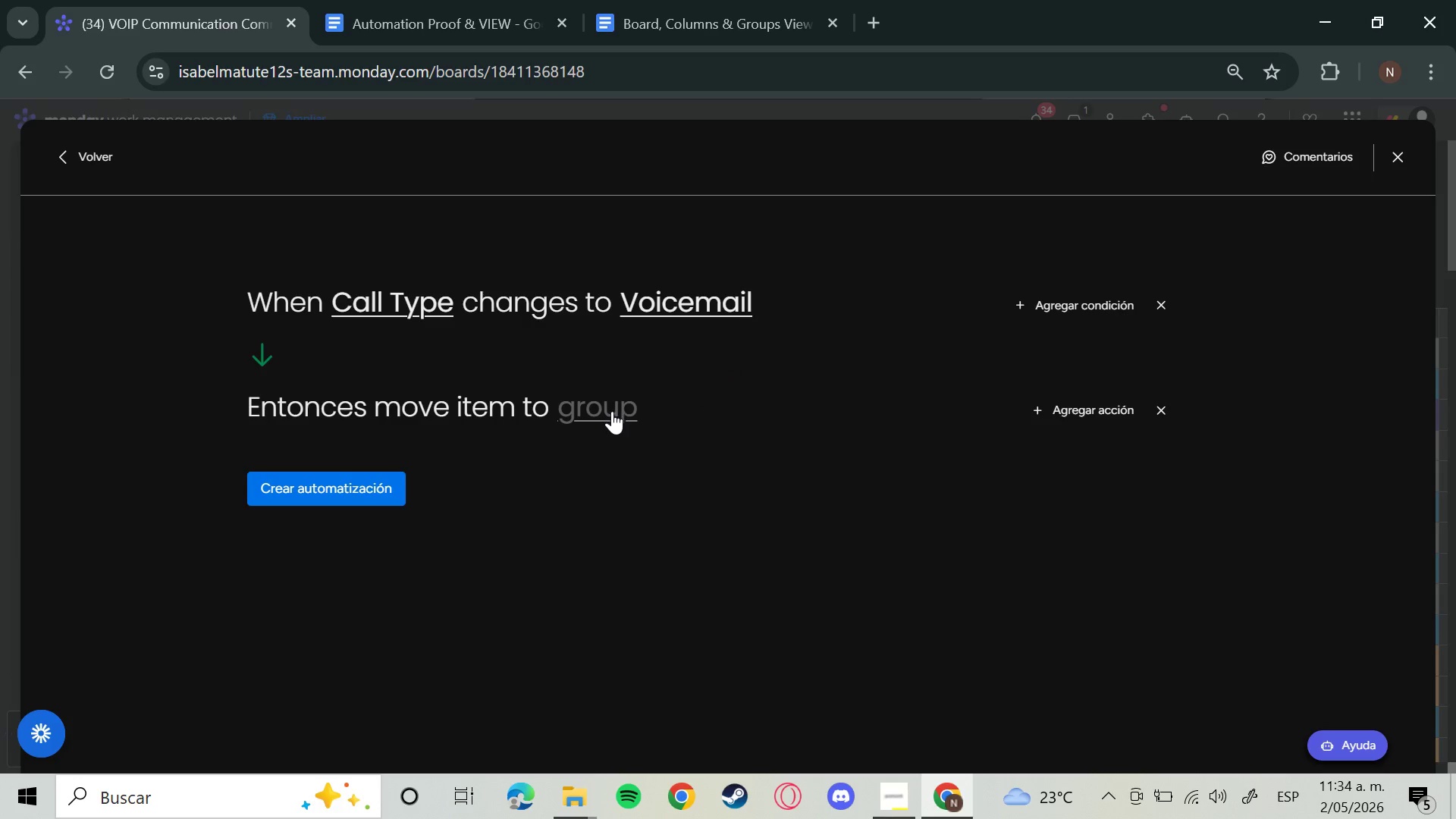 
left_click([611, 411])
 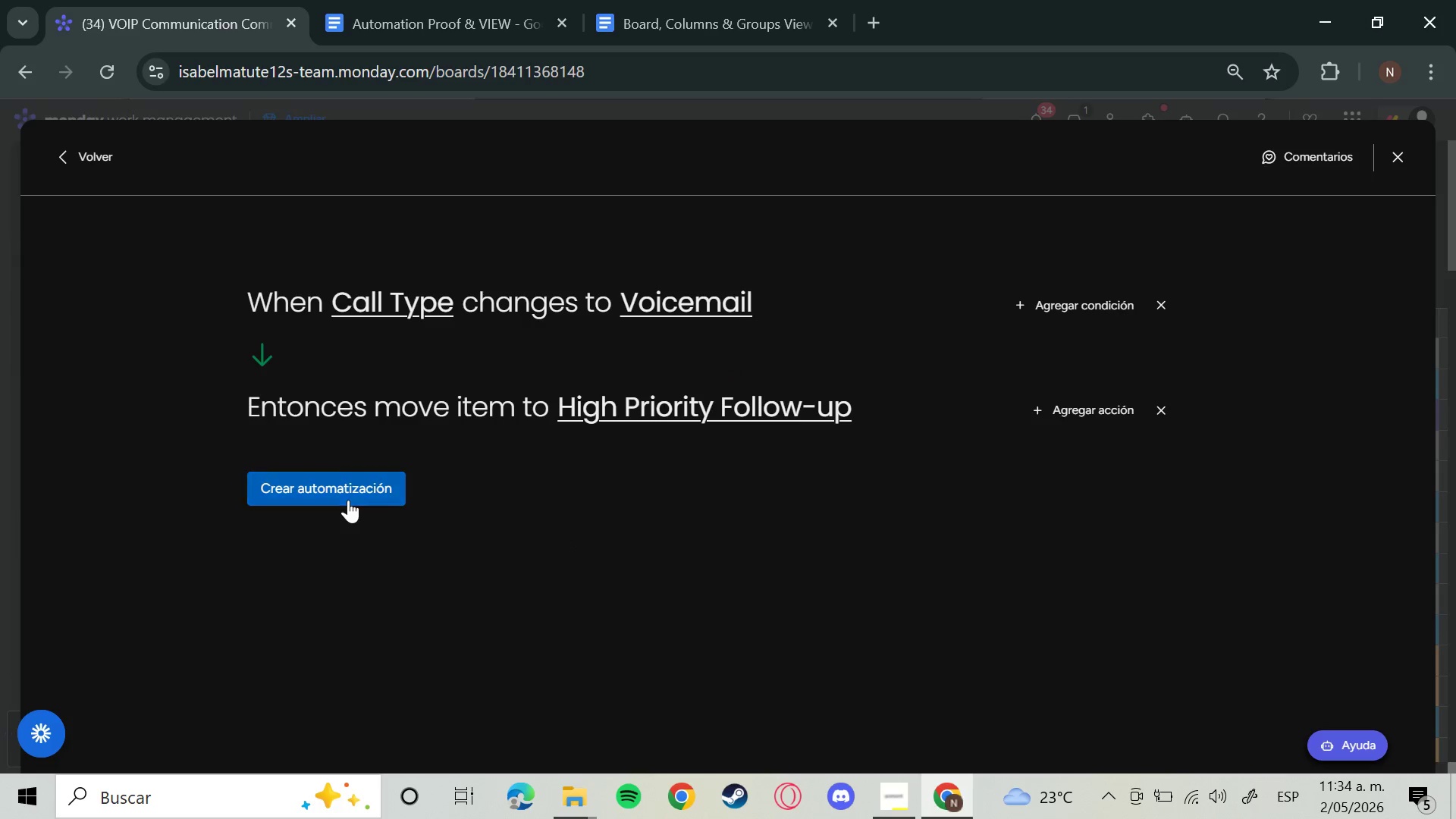 
left_click([348, 499])
 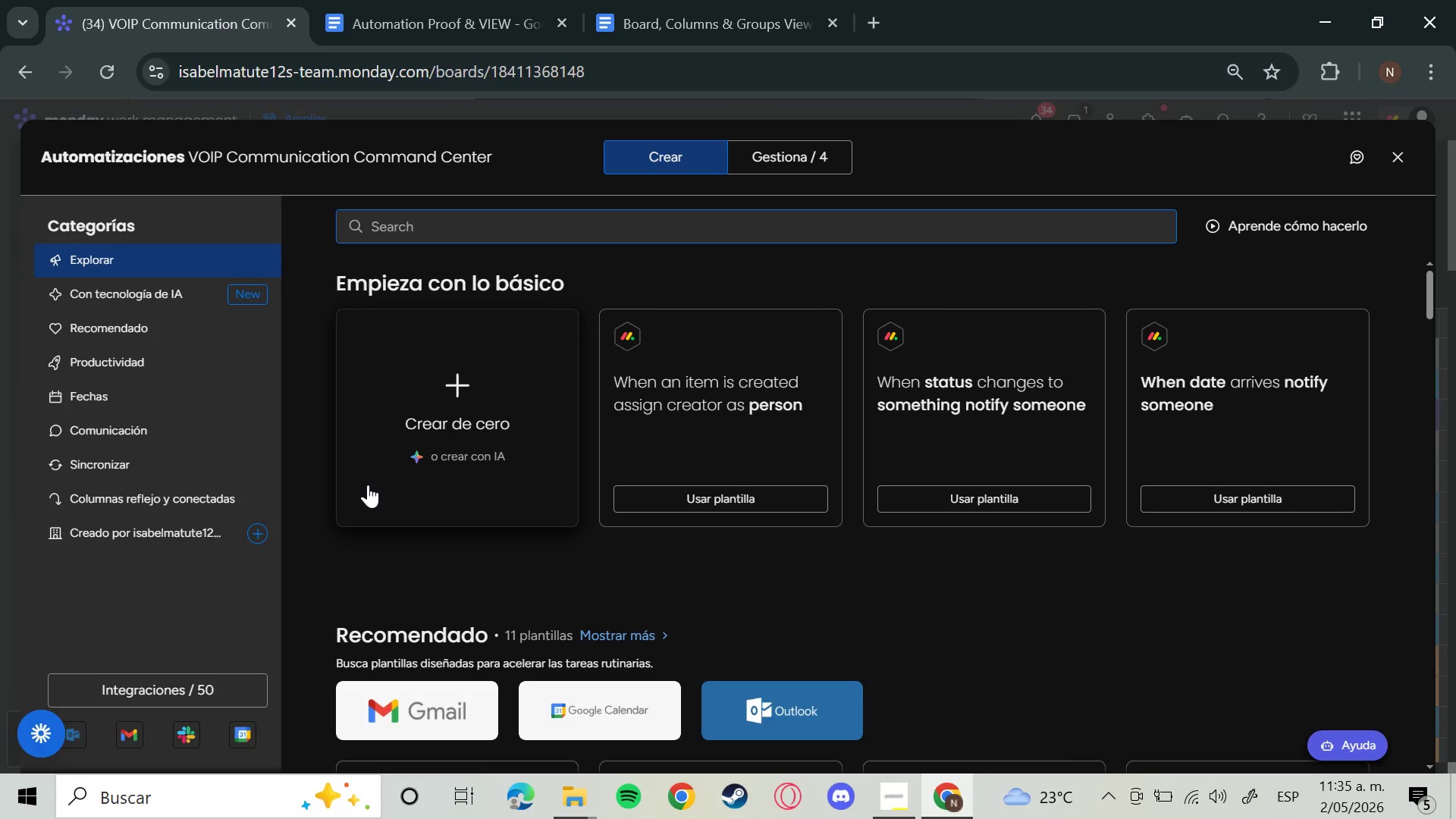 
wait(32.98)
 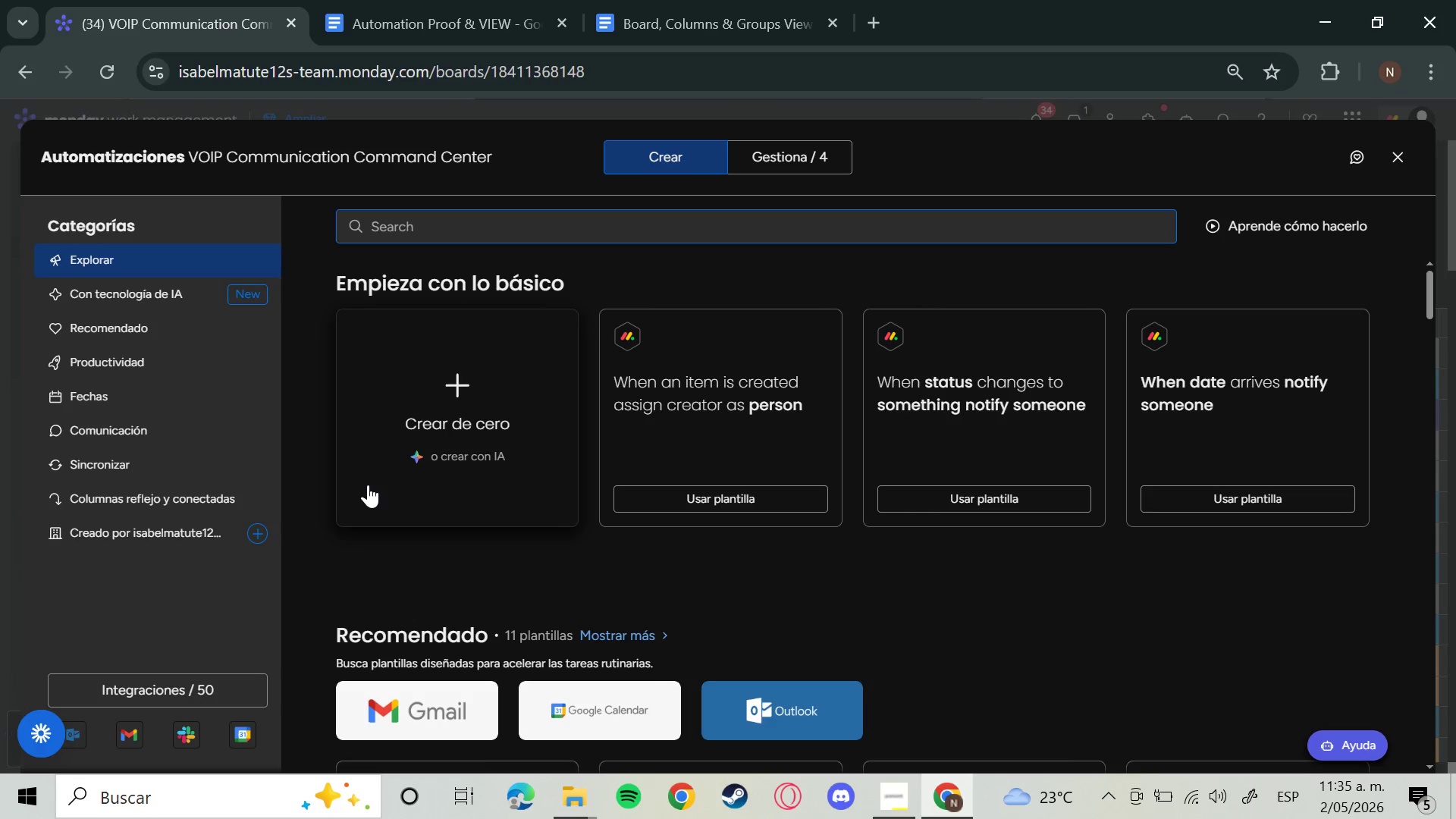 
left_click([460, 377])
 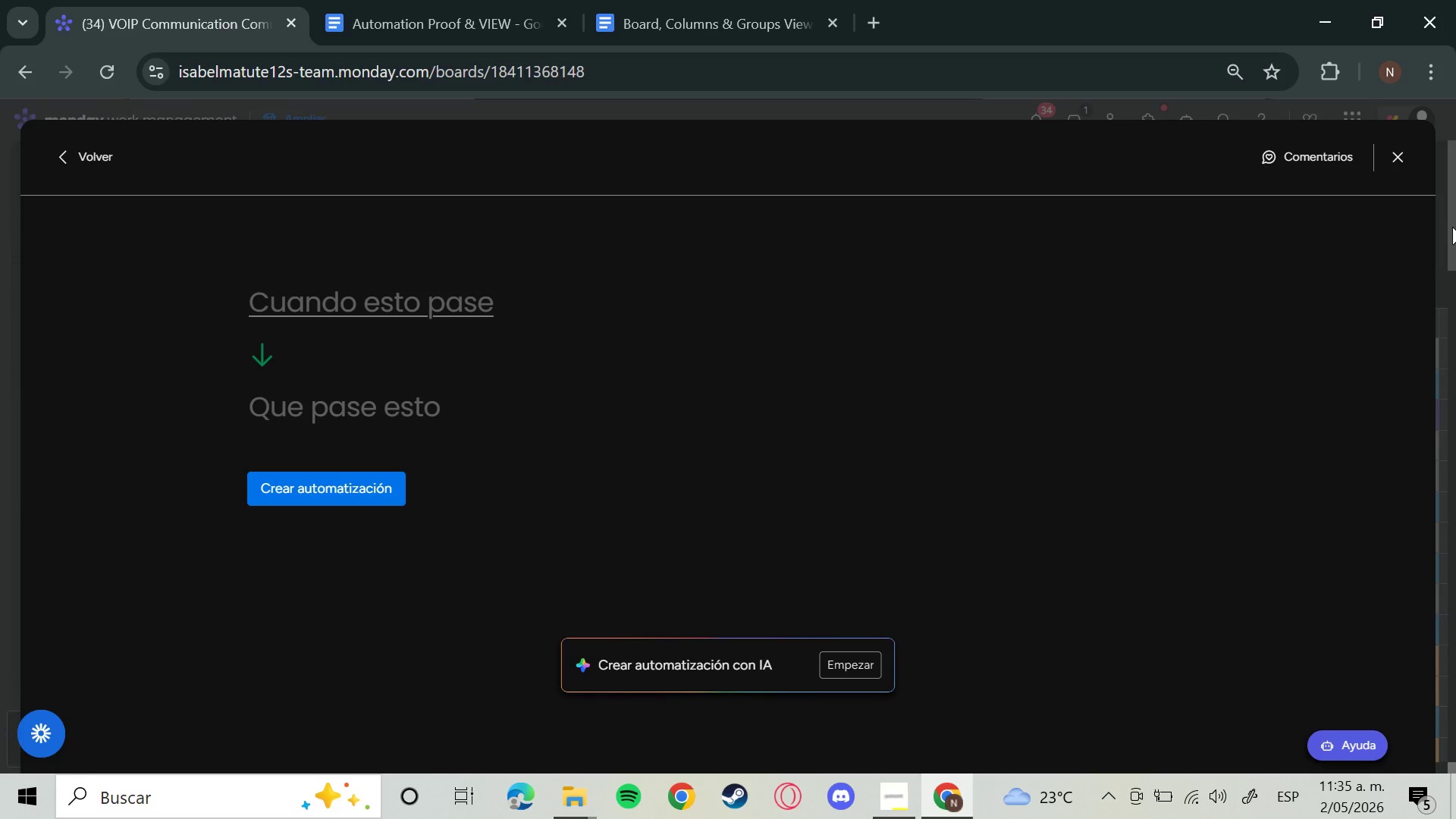 
left_click([1412, 155])
 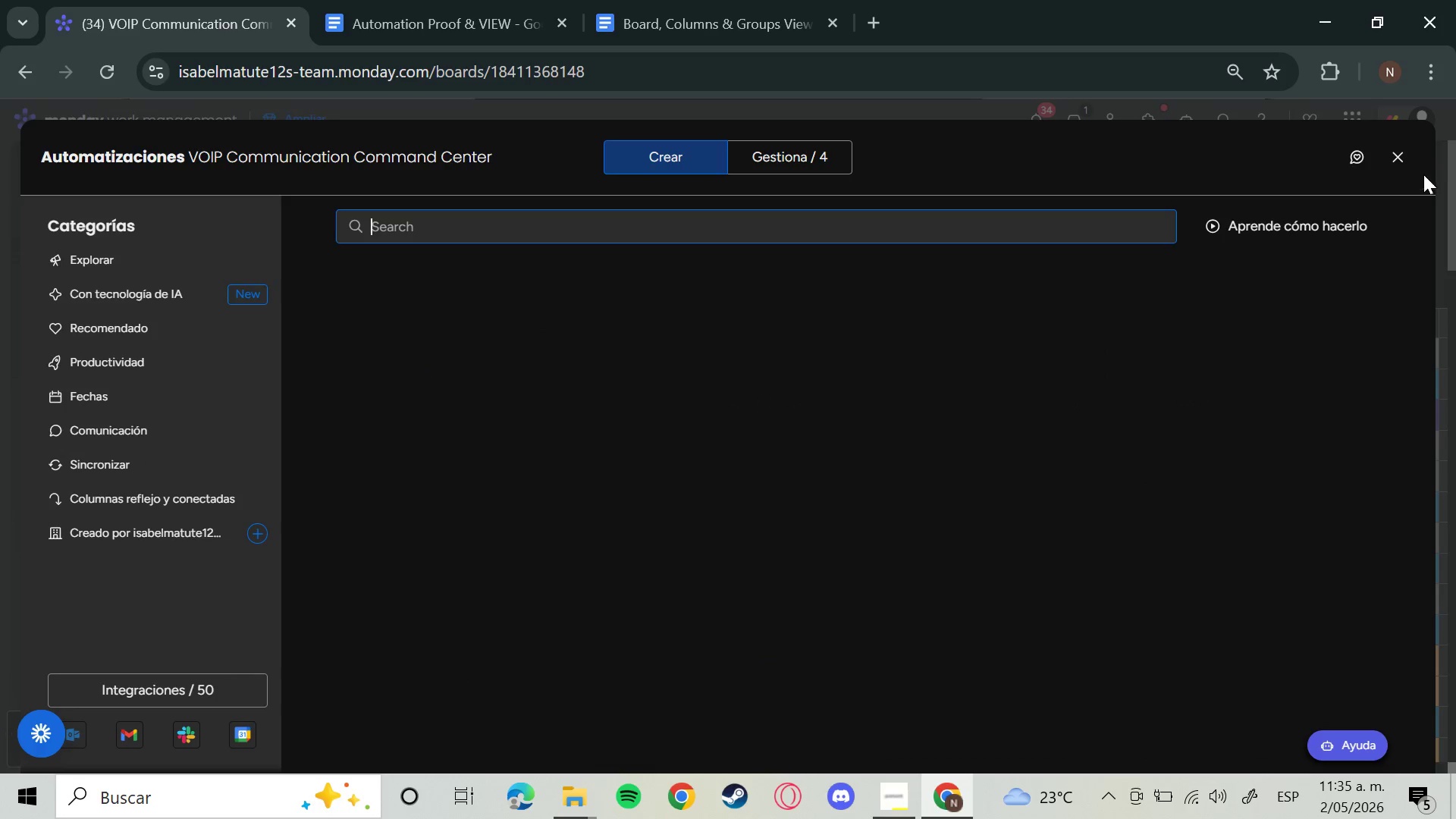 
left_click([1398, 152])
 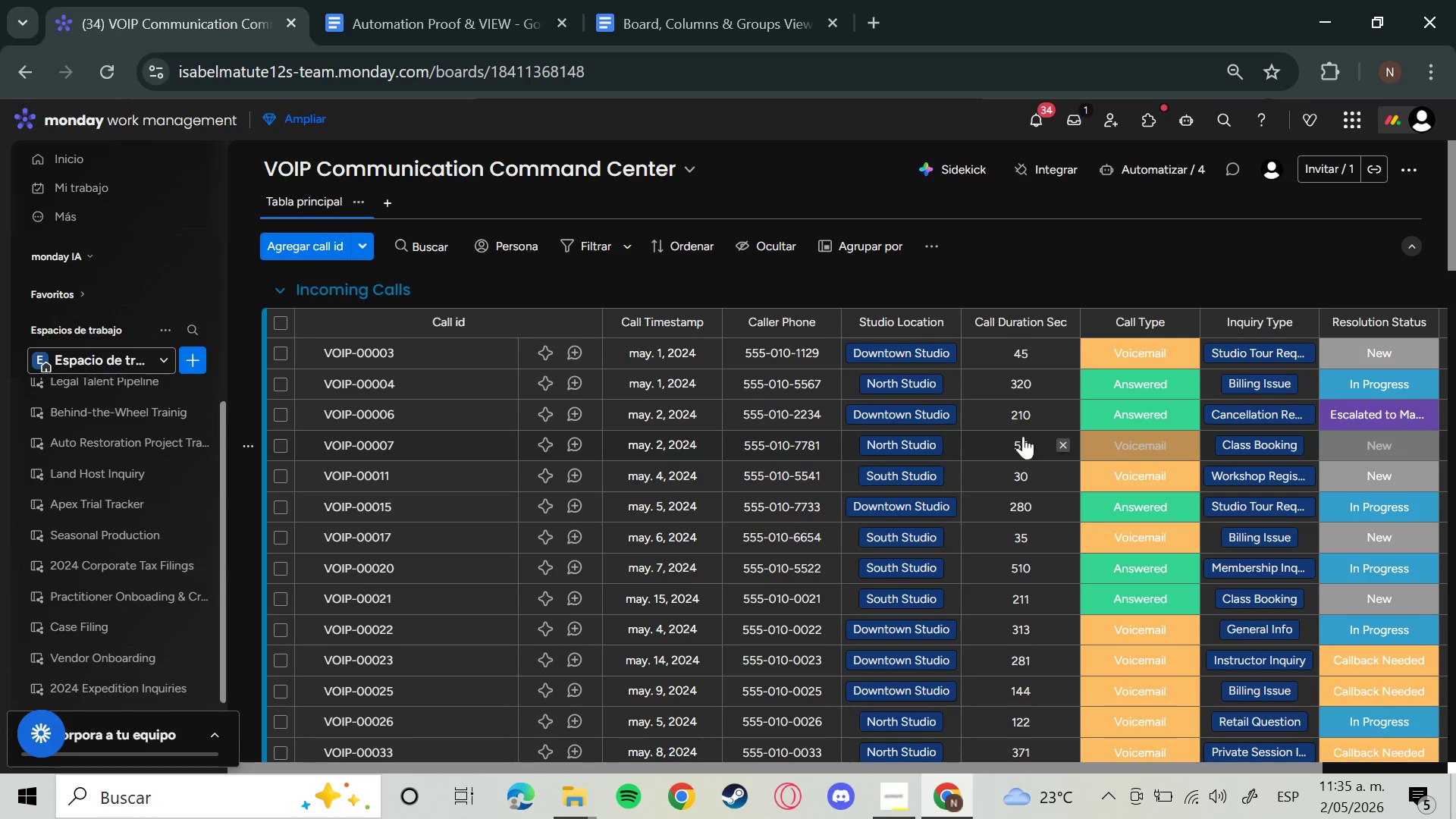 
wait(5.89)
 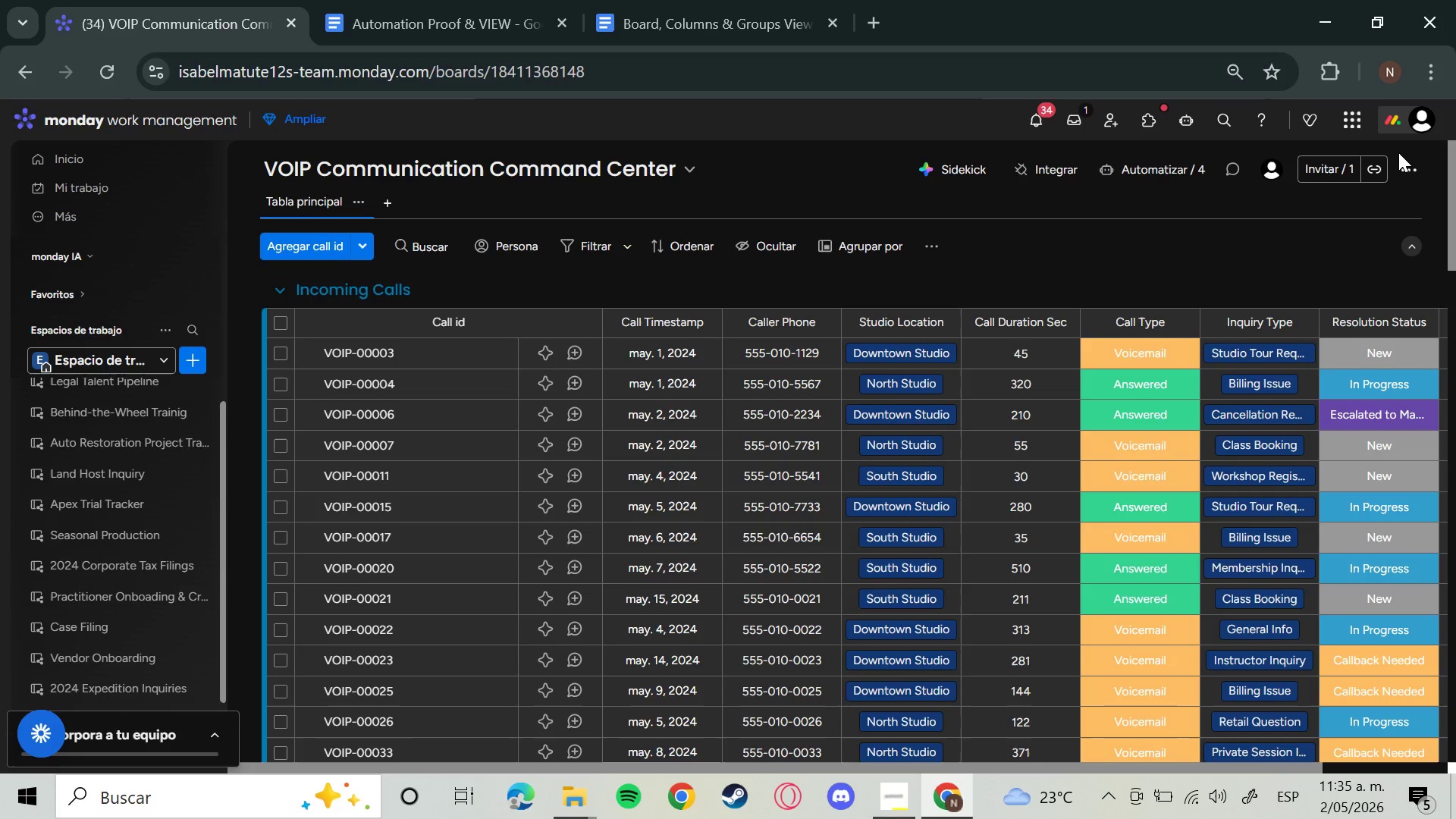 
left_click([1165, 356])
 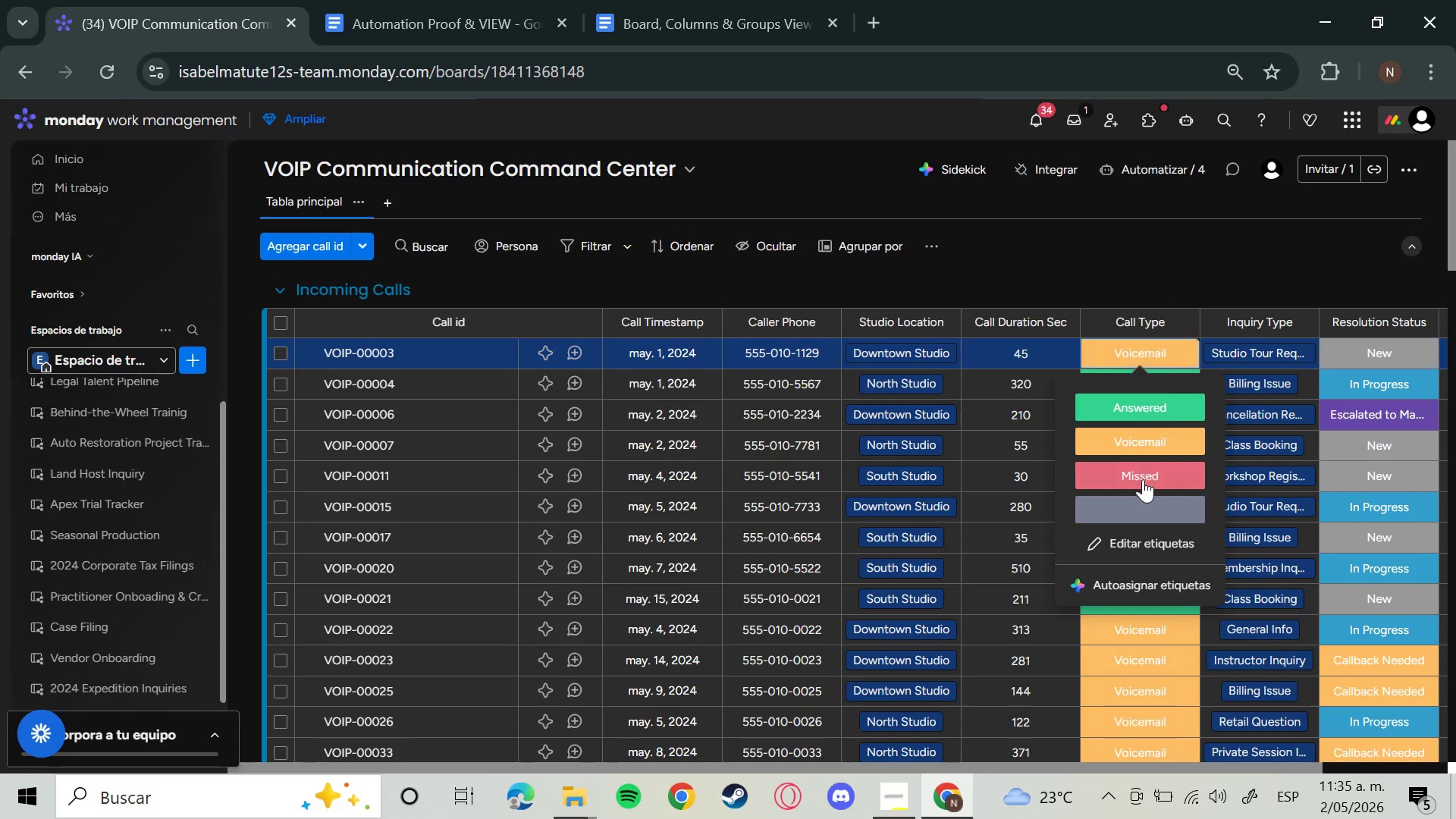 
left_click([1126, 520])
 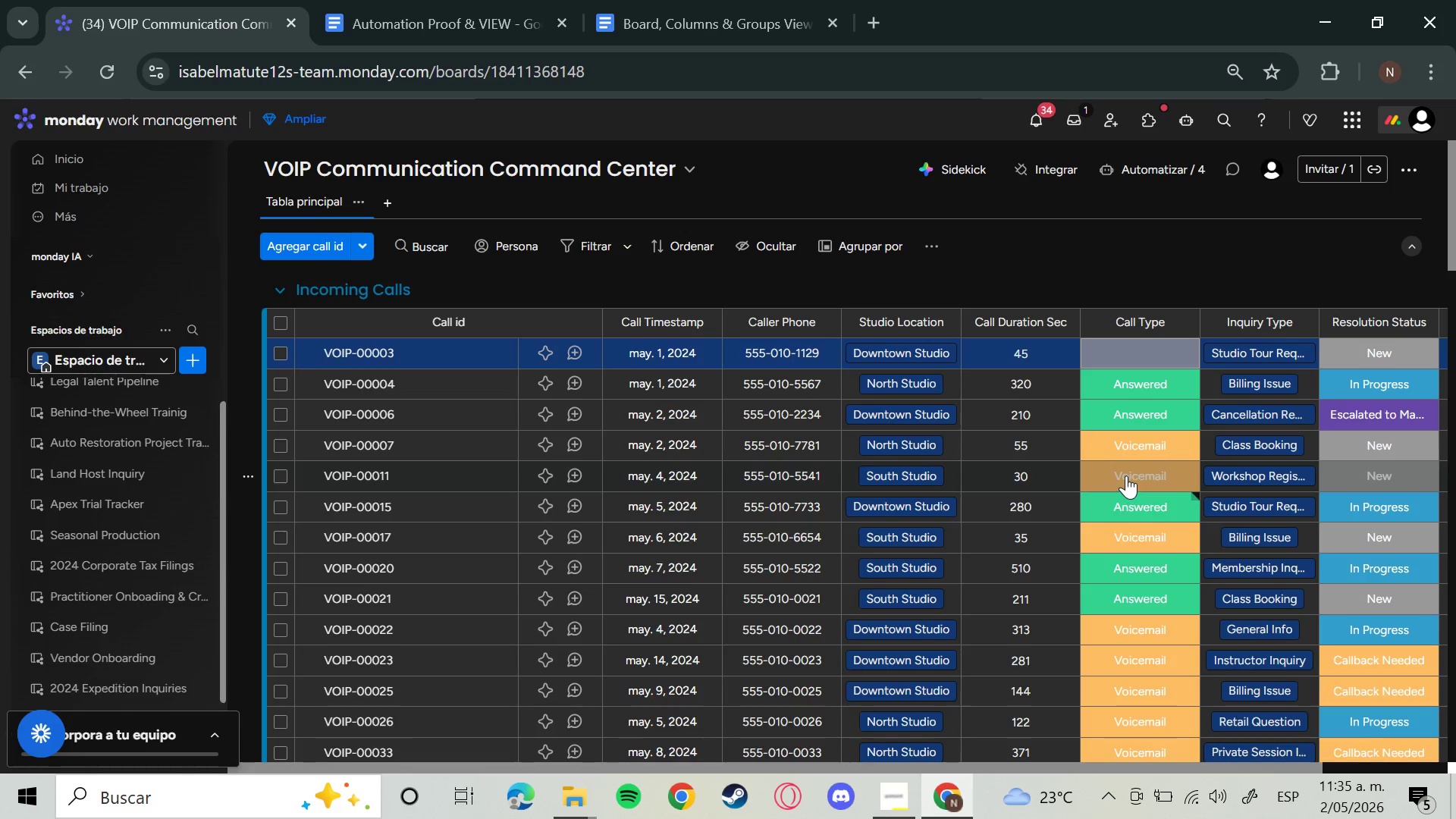 
left_click([1126, 473])
 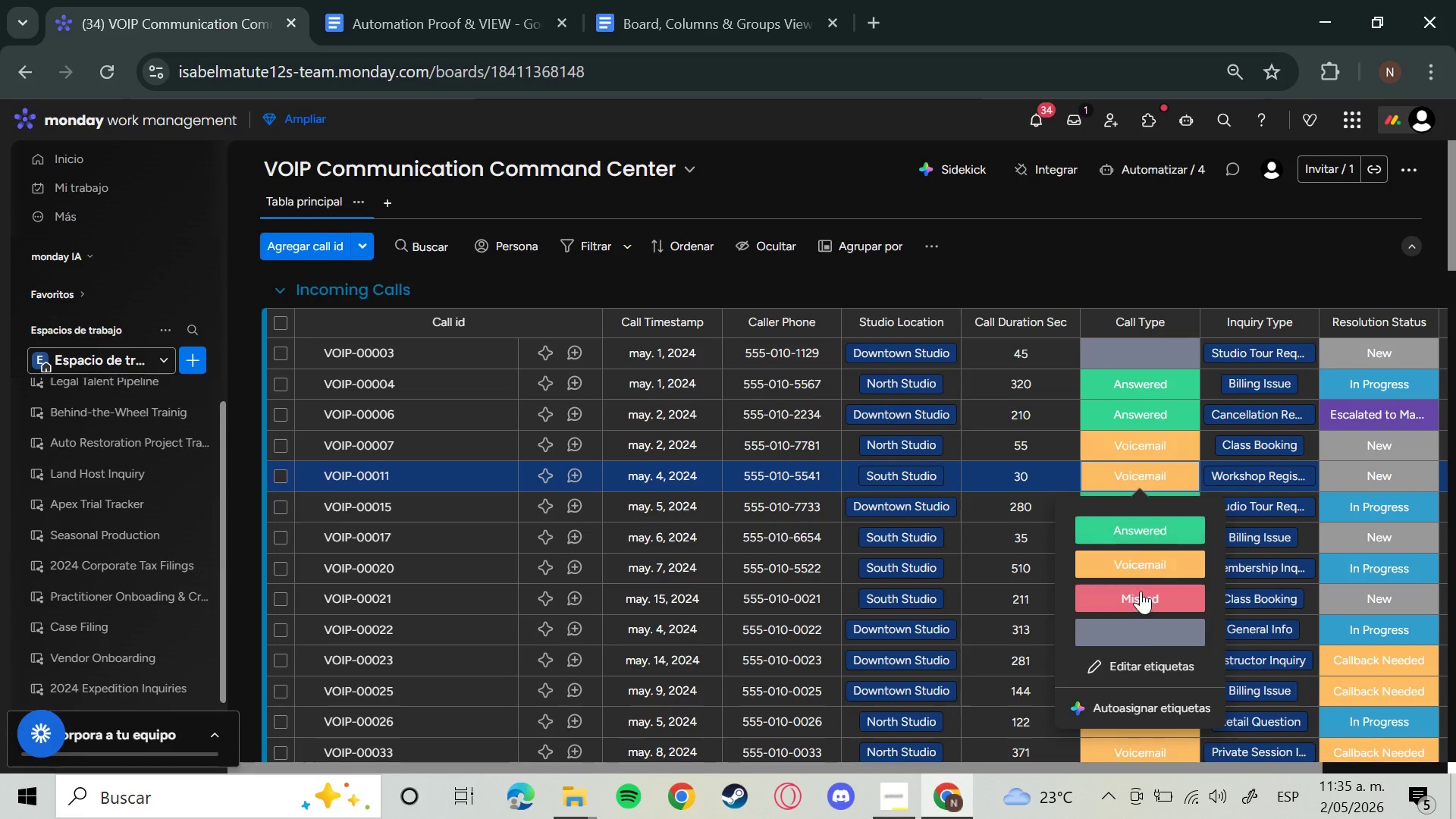 
left_click([1141, 626])
 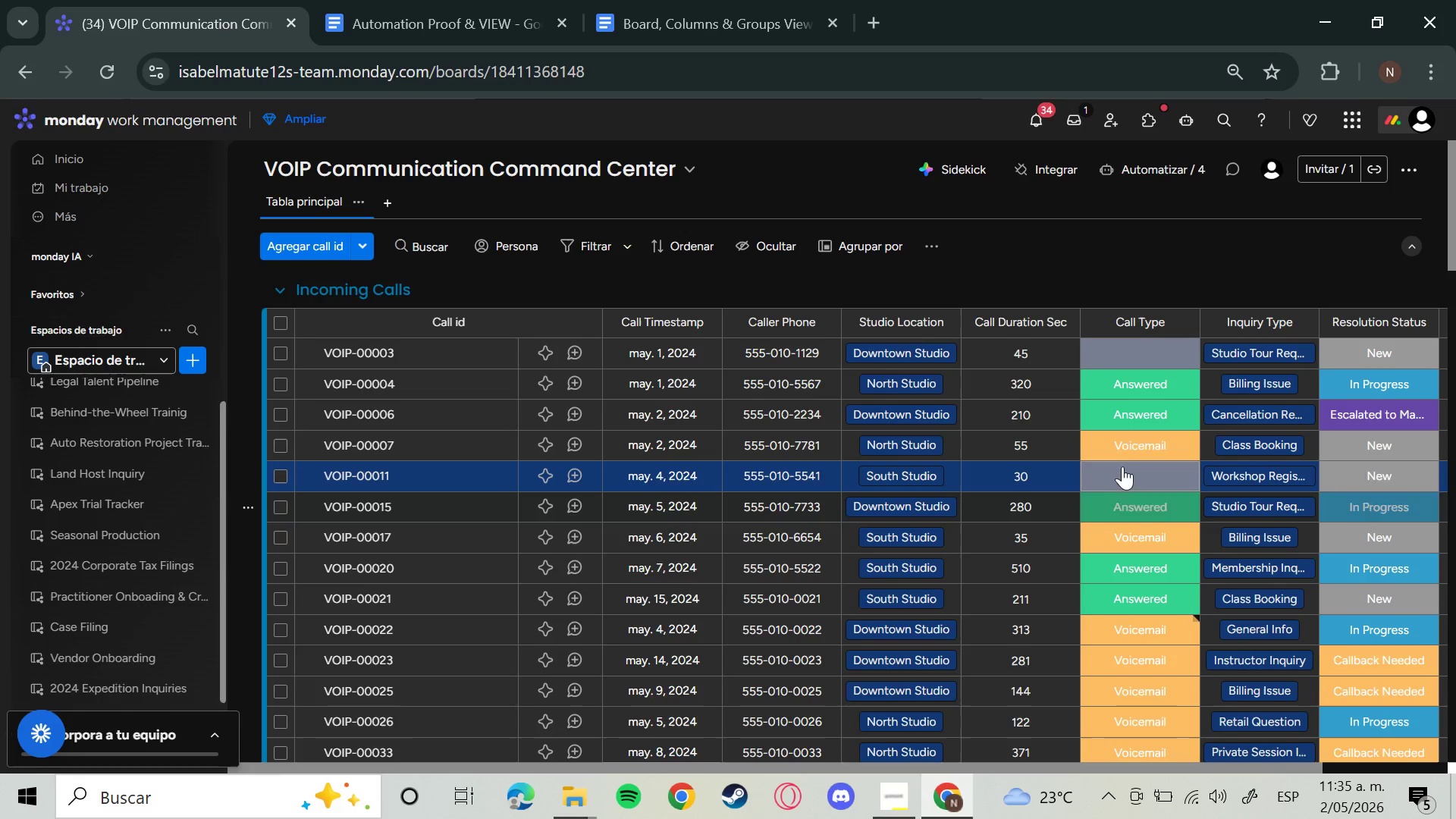 
left_click([1121, 446])
 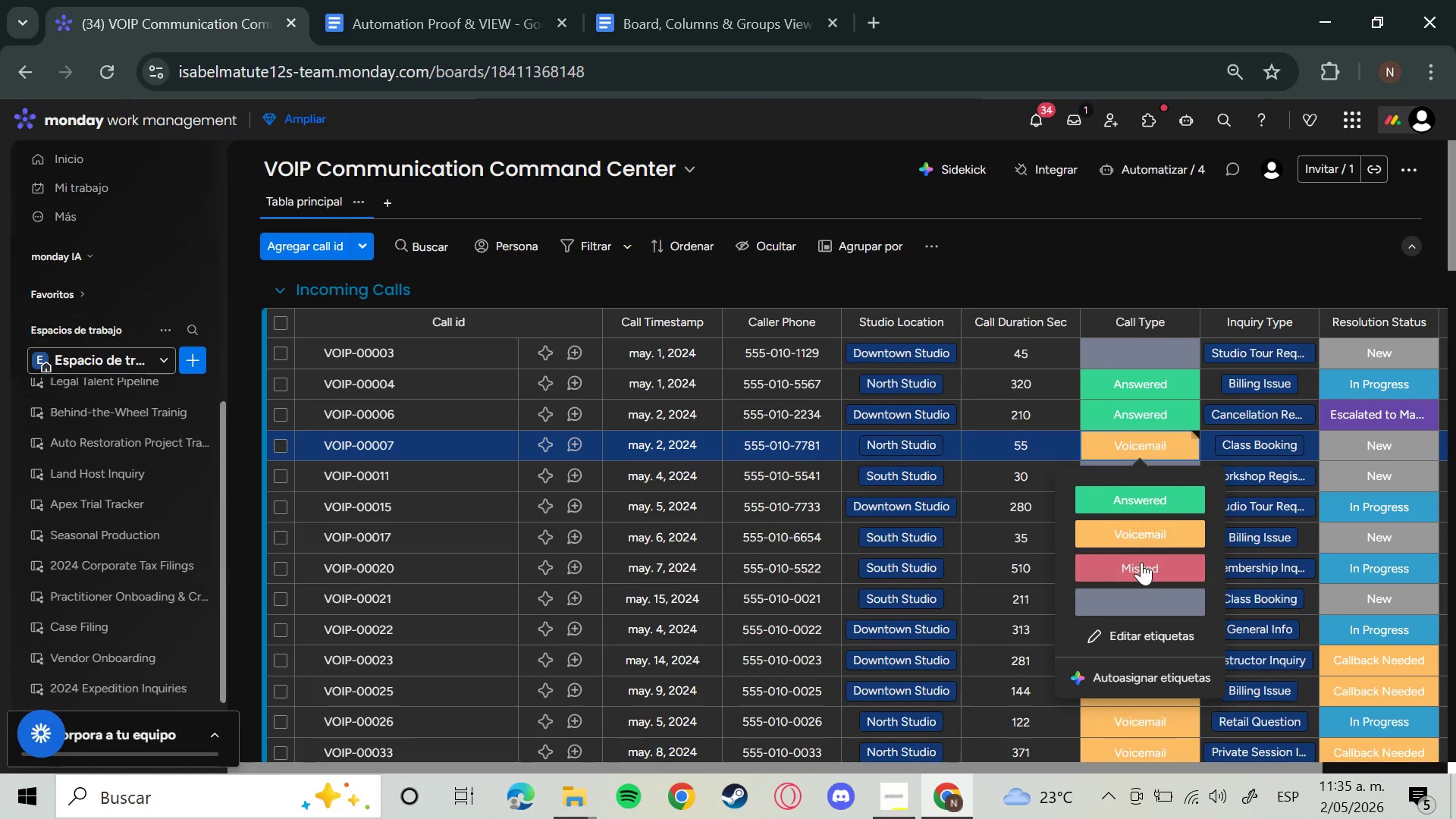 
left_click([1134, 597])
 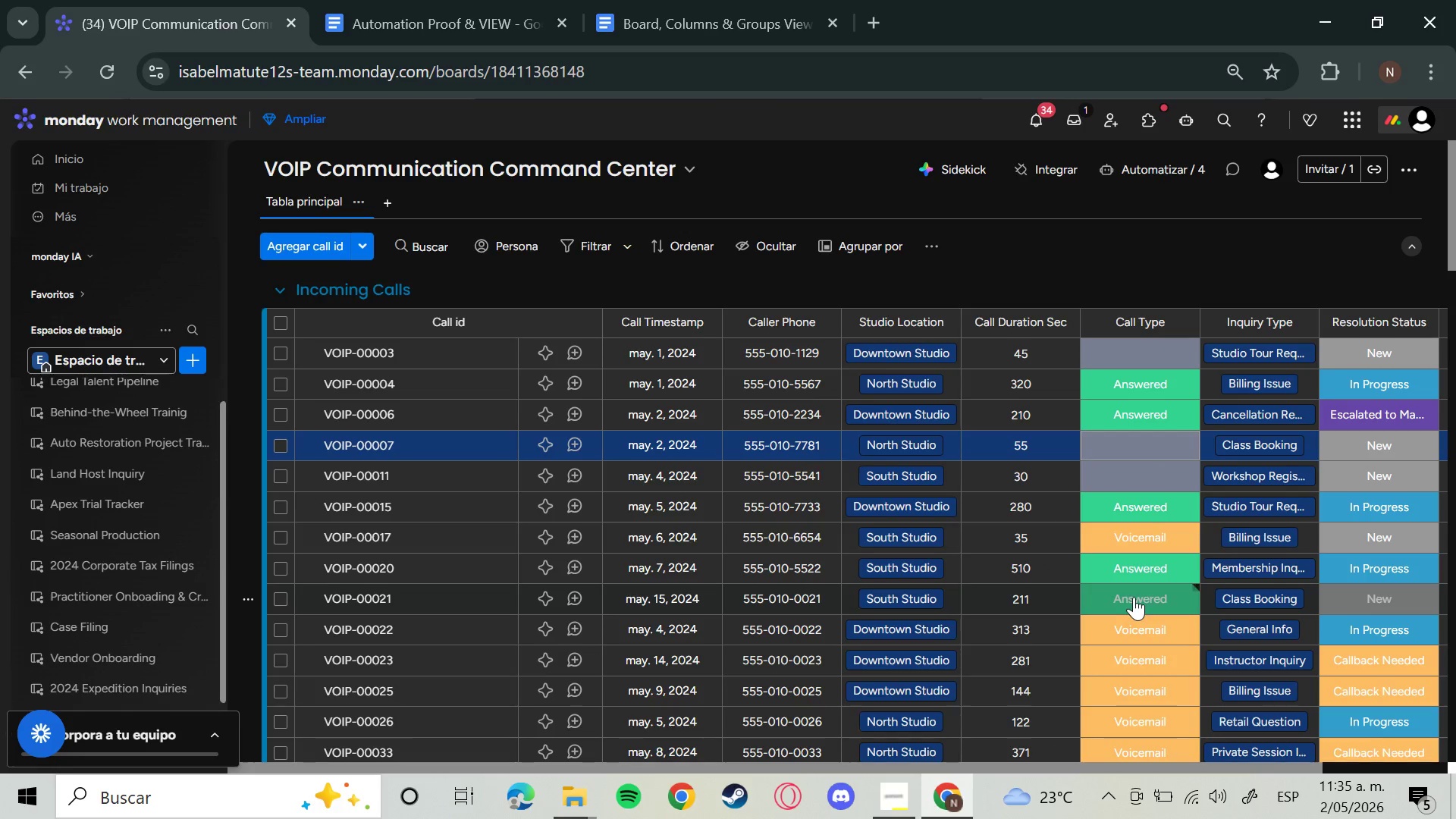 
scroll: coordinate [1134, 585], scroll_direction: down, amount: 2.0
 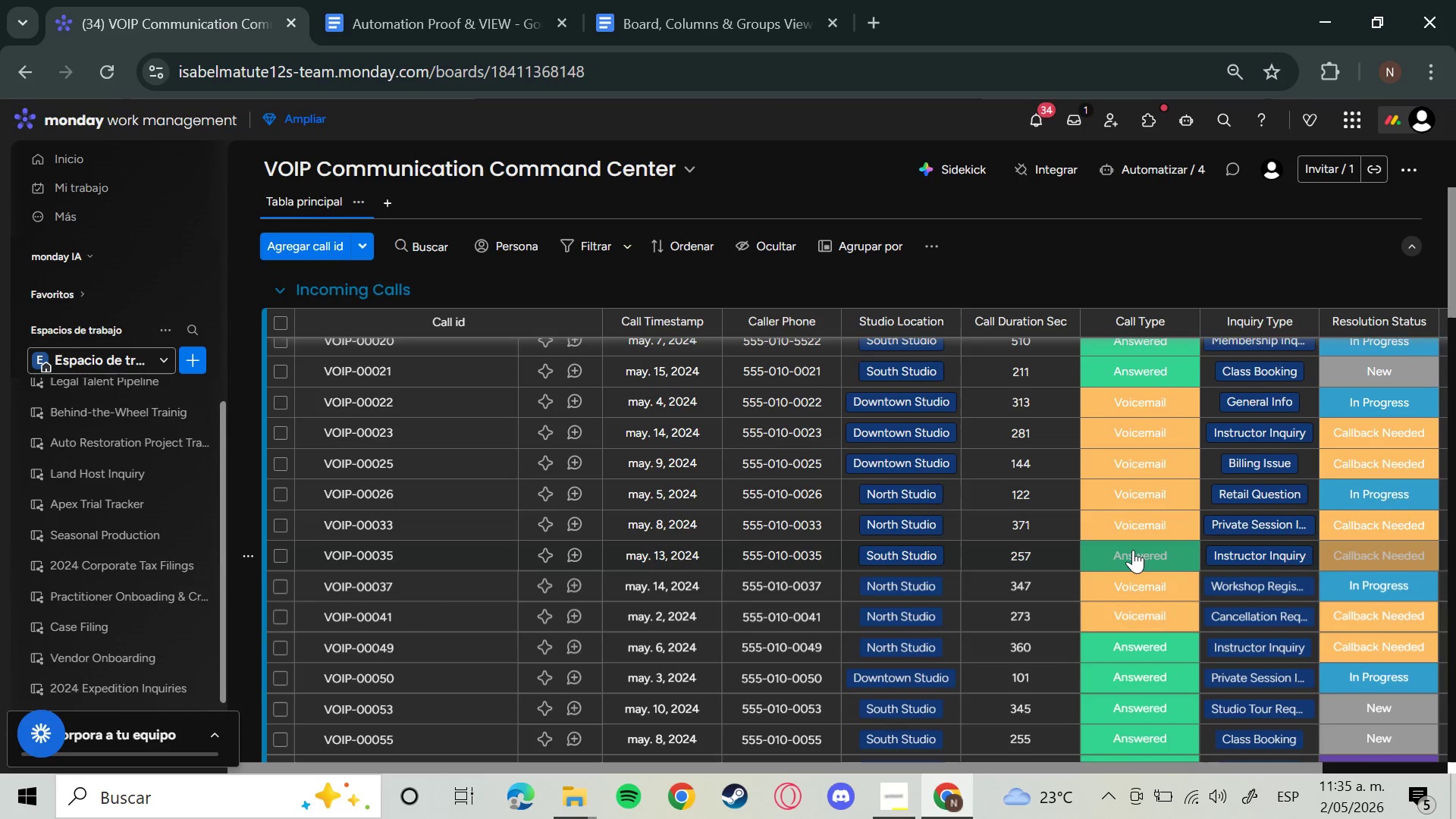 
scroll: coordinate [1133, 550], scroll_direction: up, amount: 1.0
 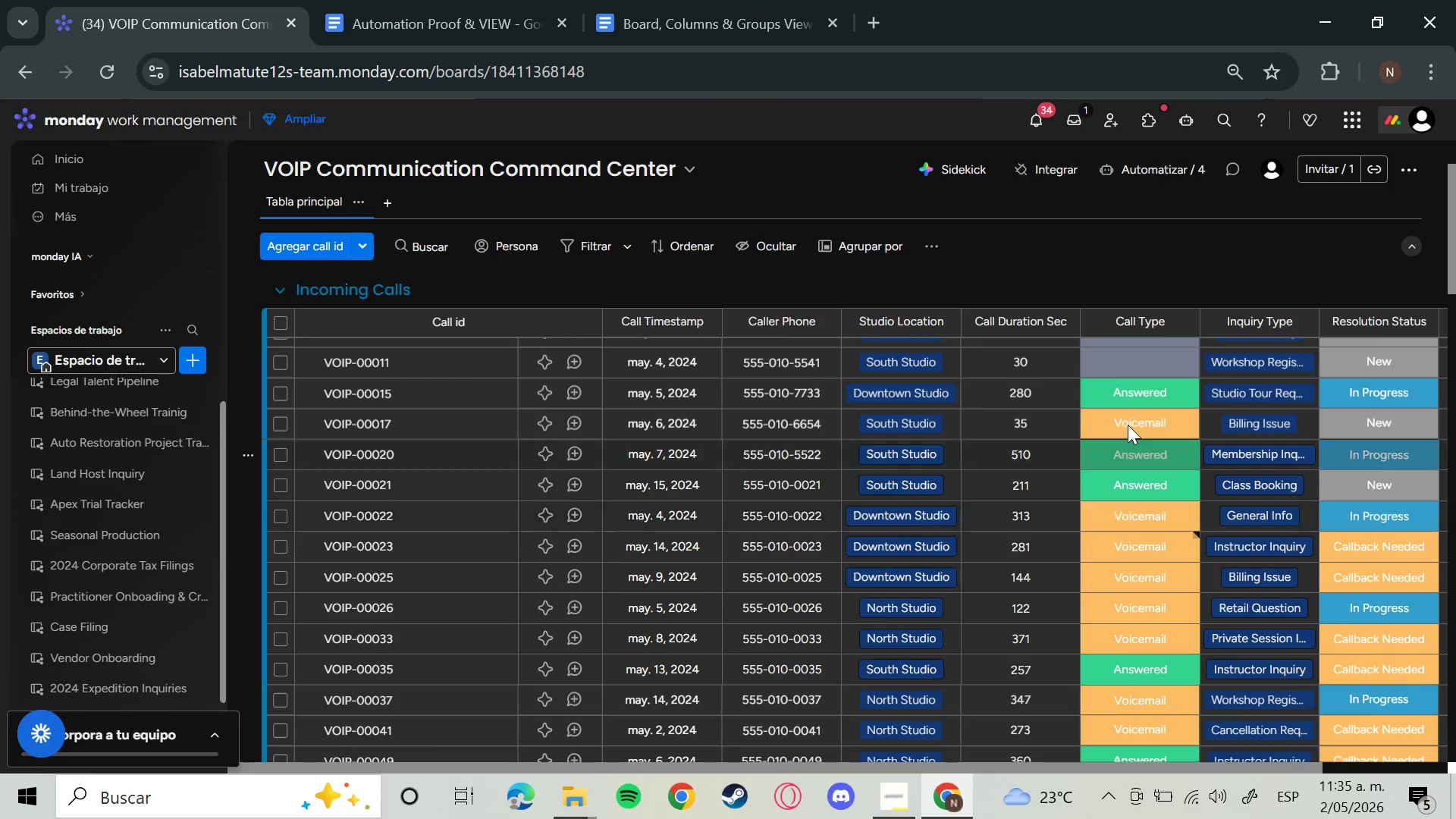 
left_click([1128, 424])
 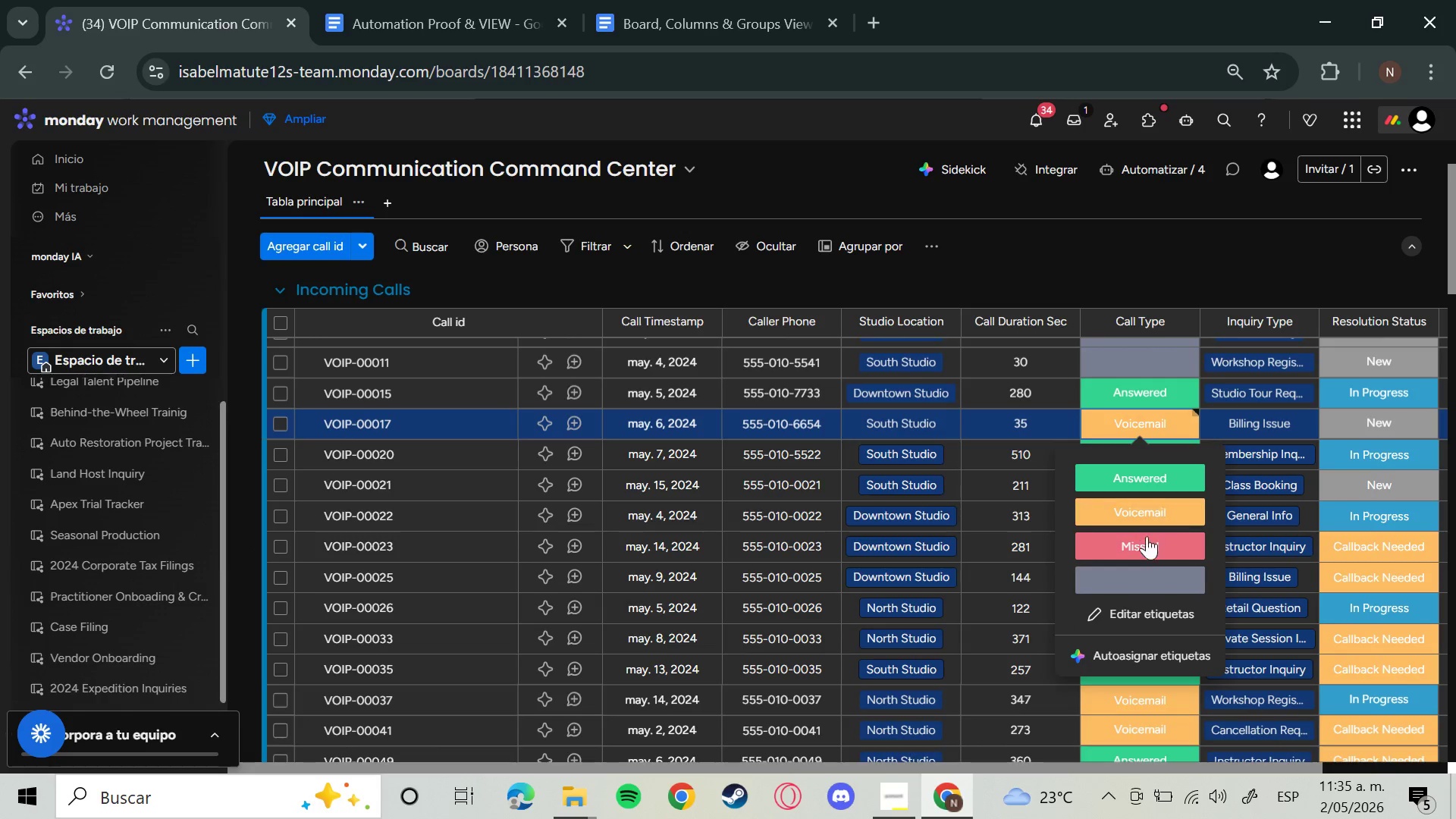 
left_click([1147, 576])
 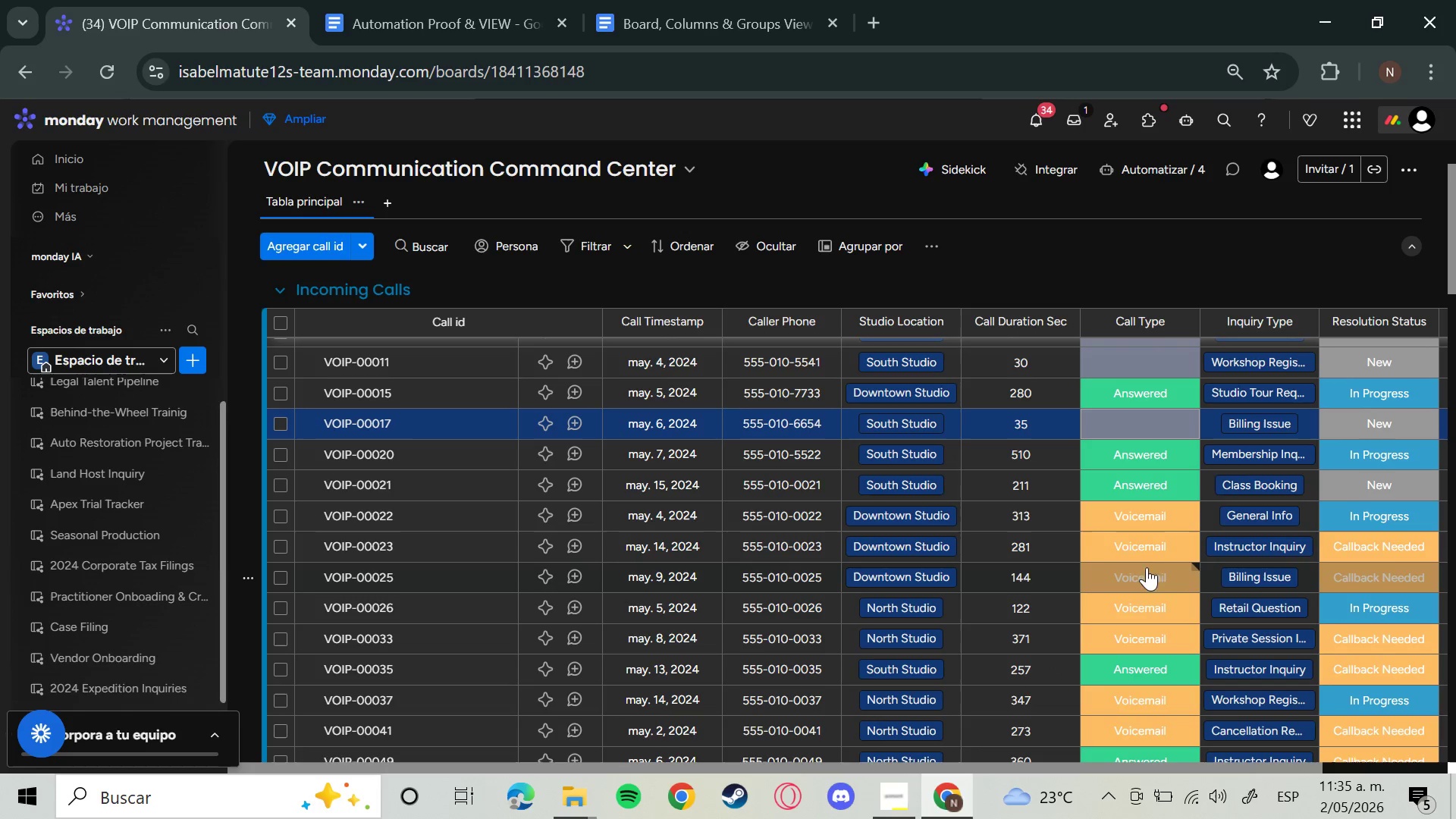 
mouse_move([1148, 529])
 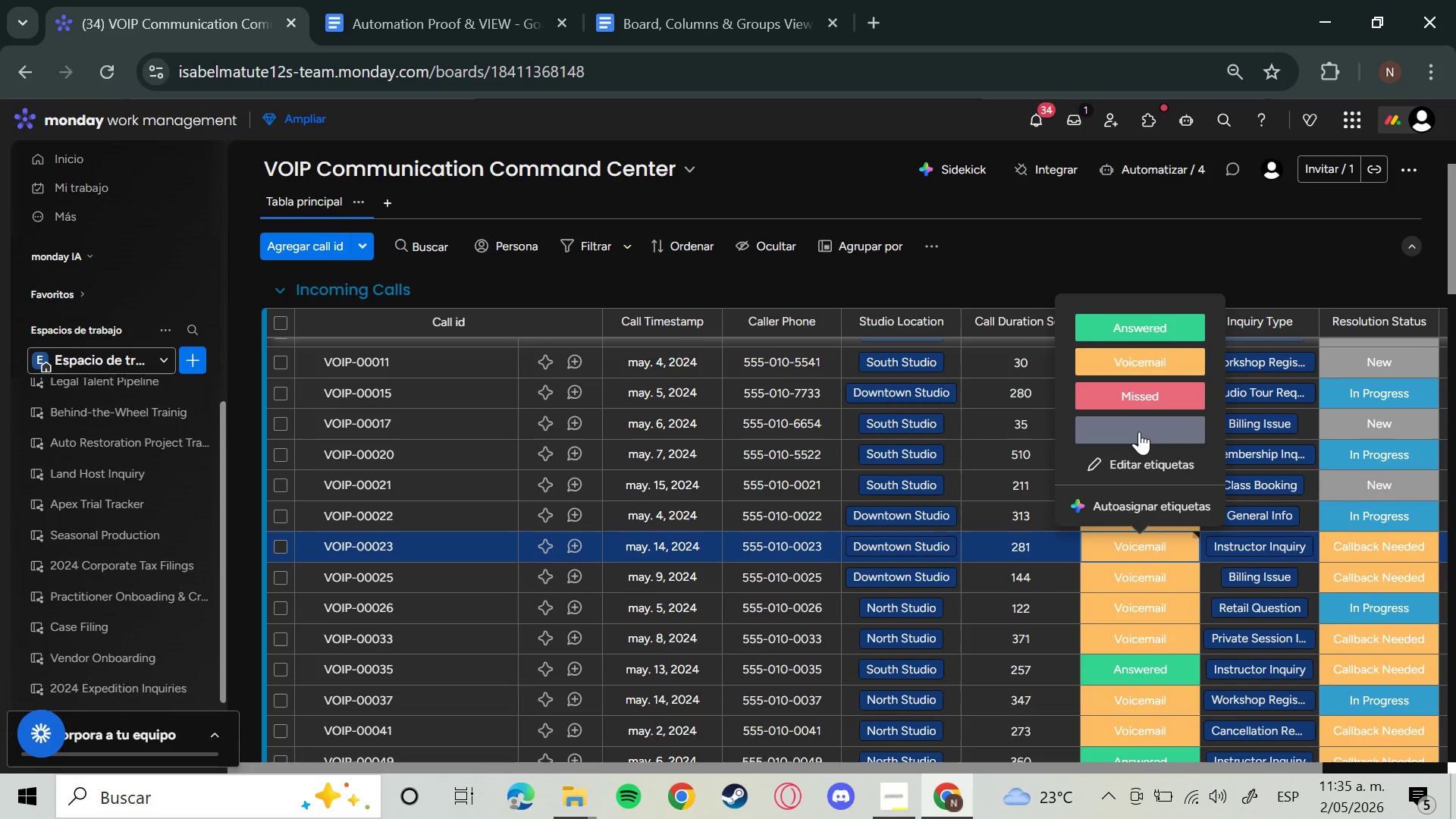 
left_click([1139, 431])
 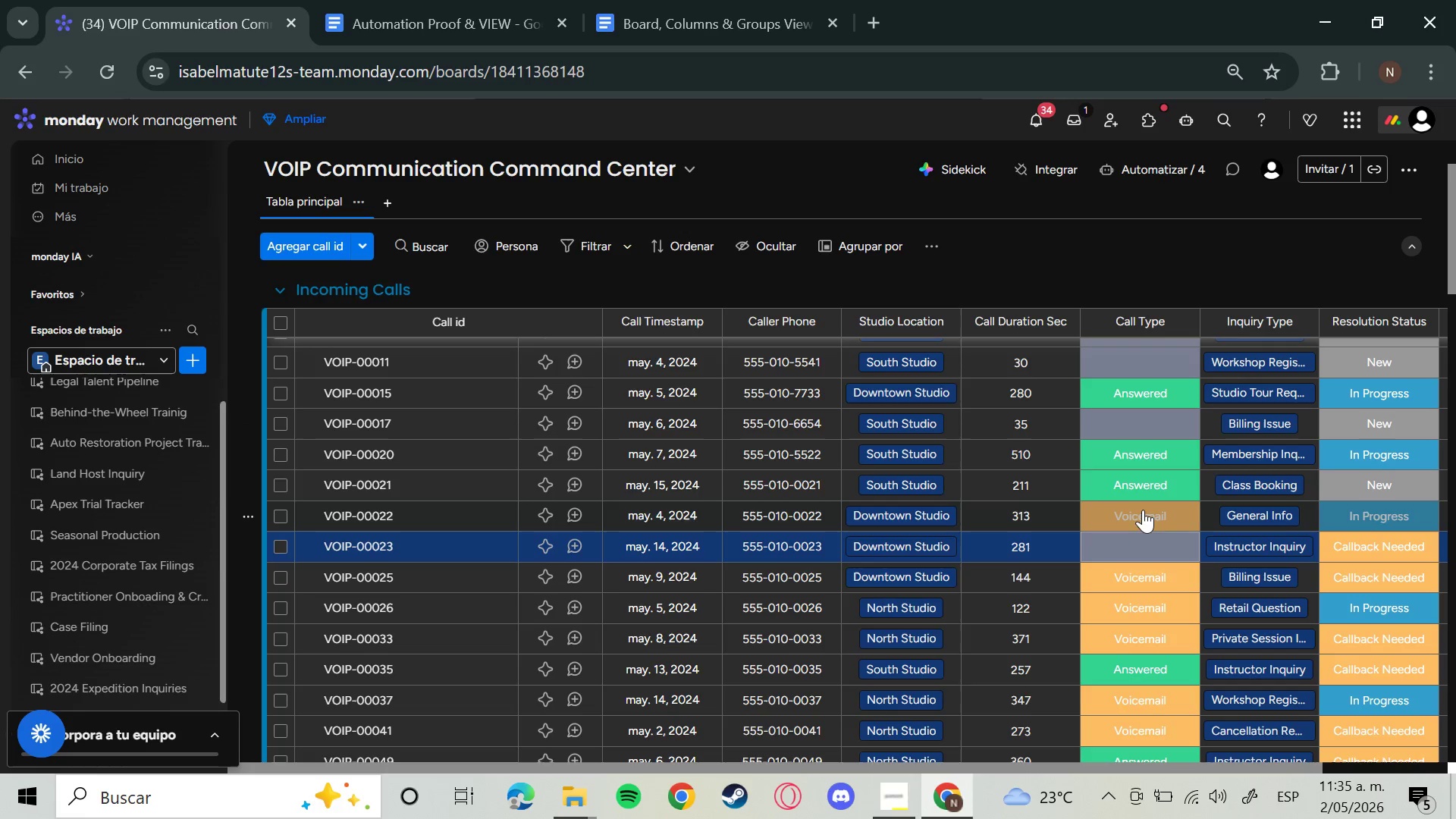 
left_click([1144, 516])
 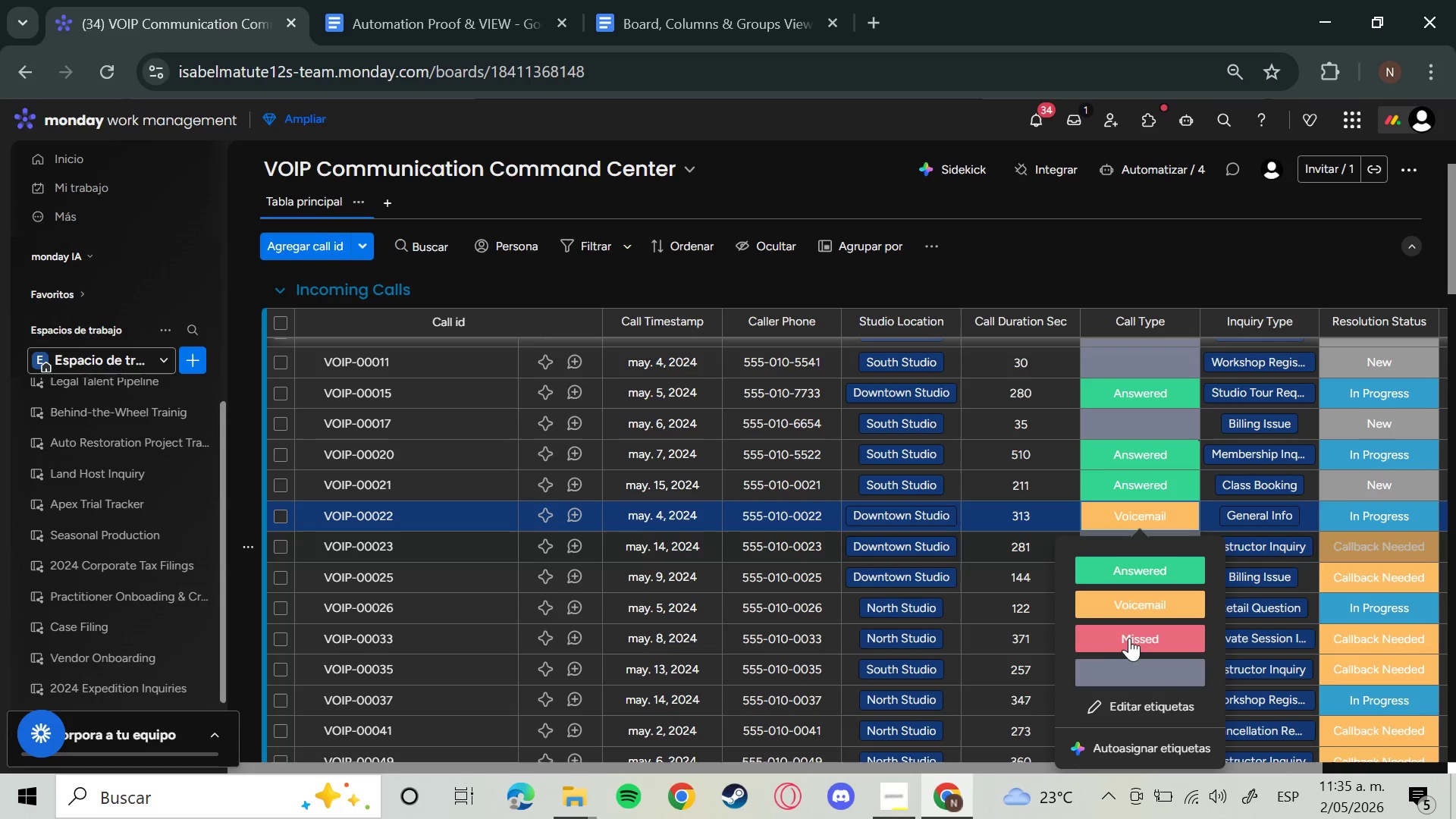 
left_click([1134, 674])
 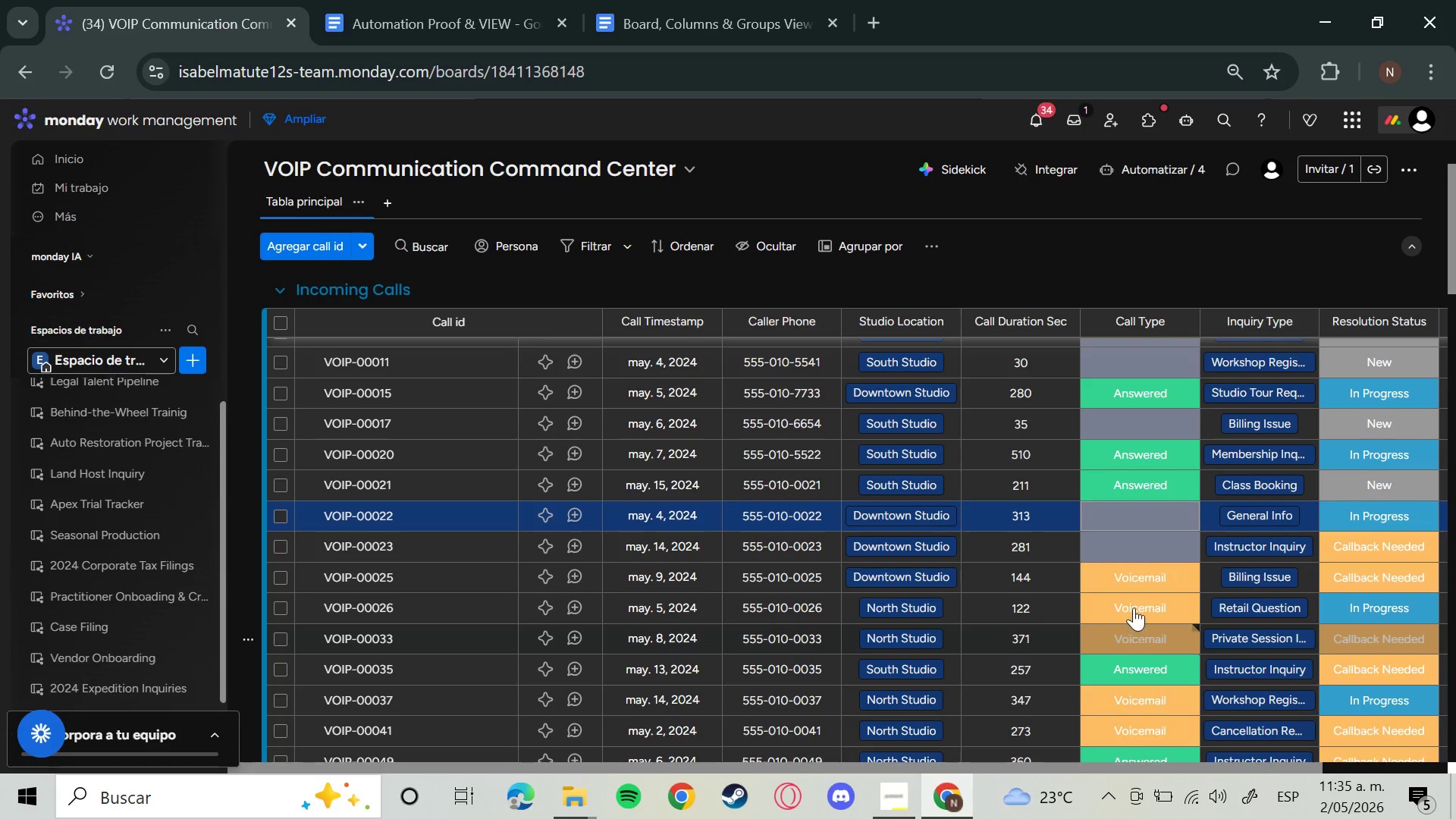 
left_click([1134, 581])
 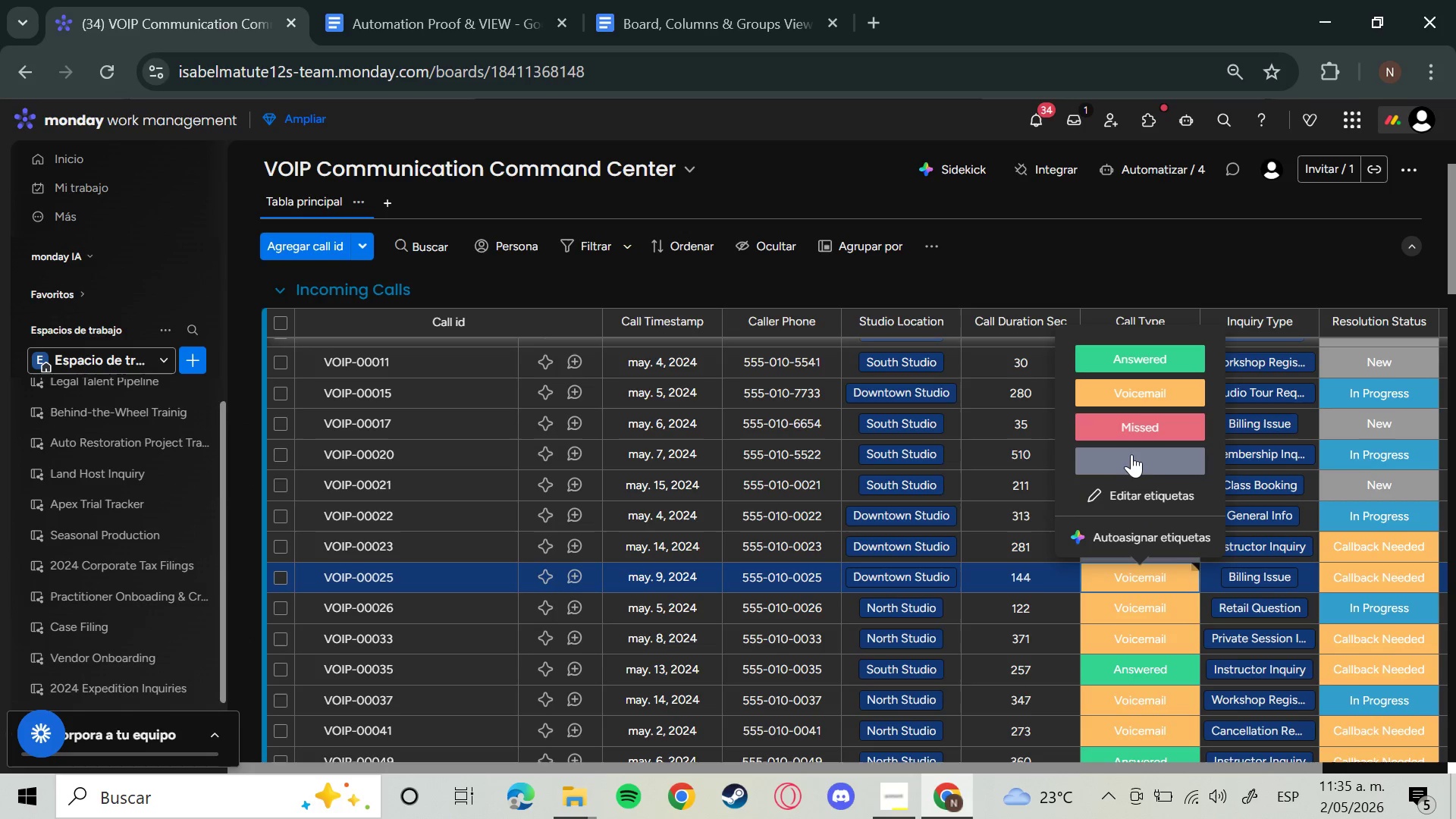 
left_click([1131, 454])
 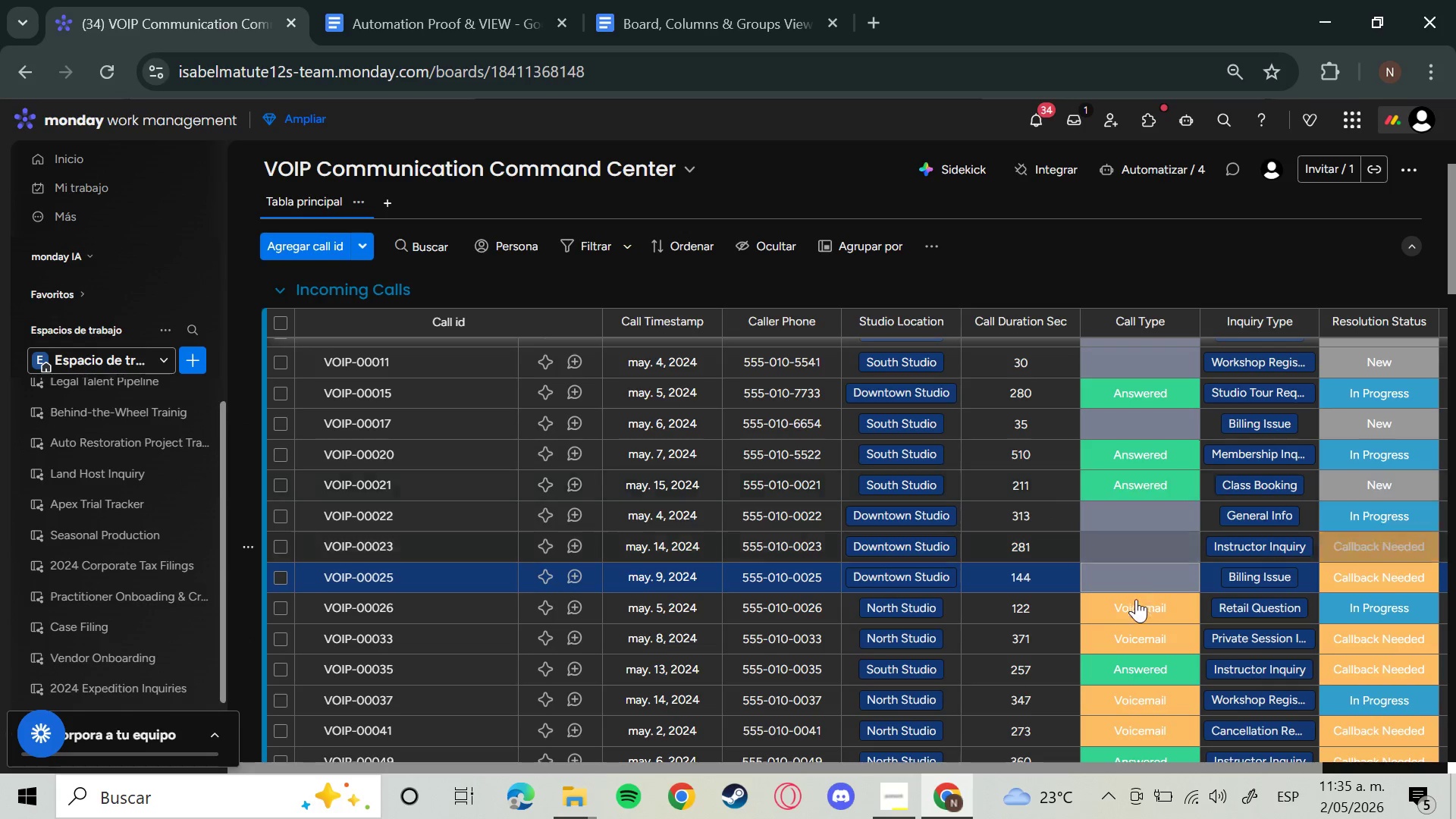 
left_click([1136, 599])
 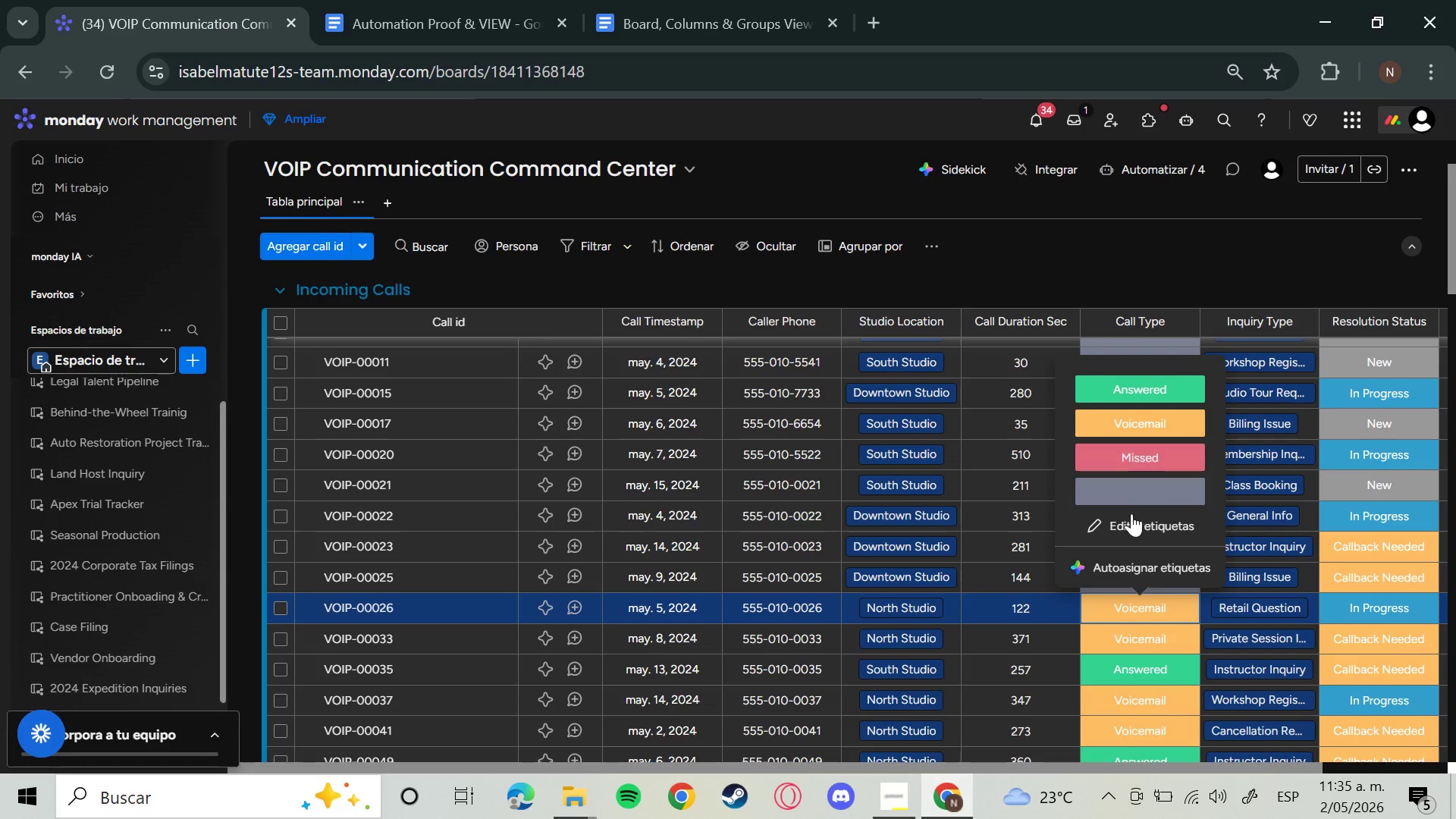 
left_click([1129, 497])
 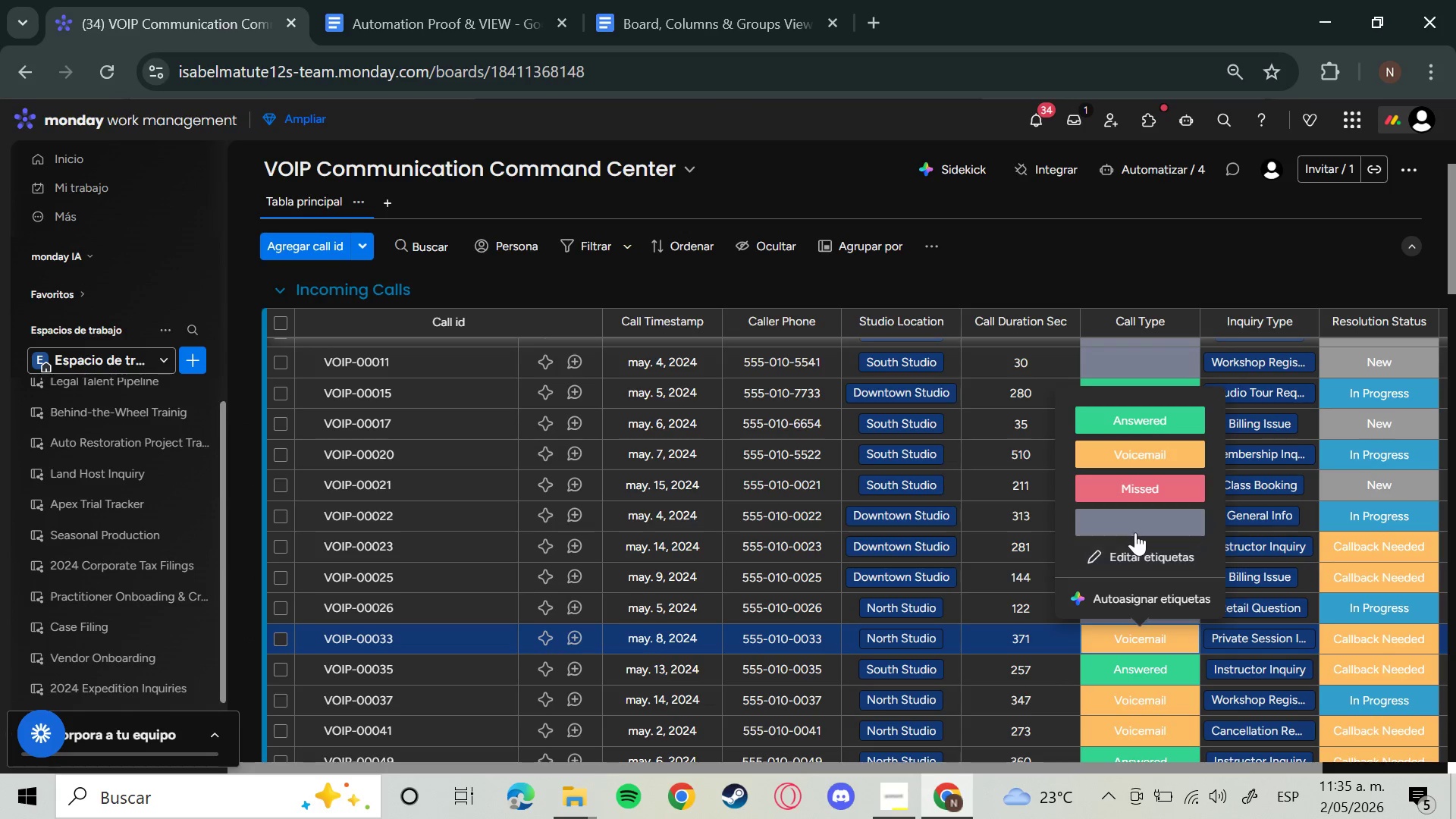 
left_click([1135, 525])
 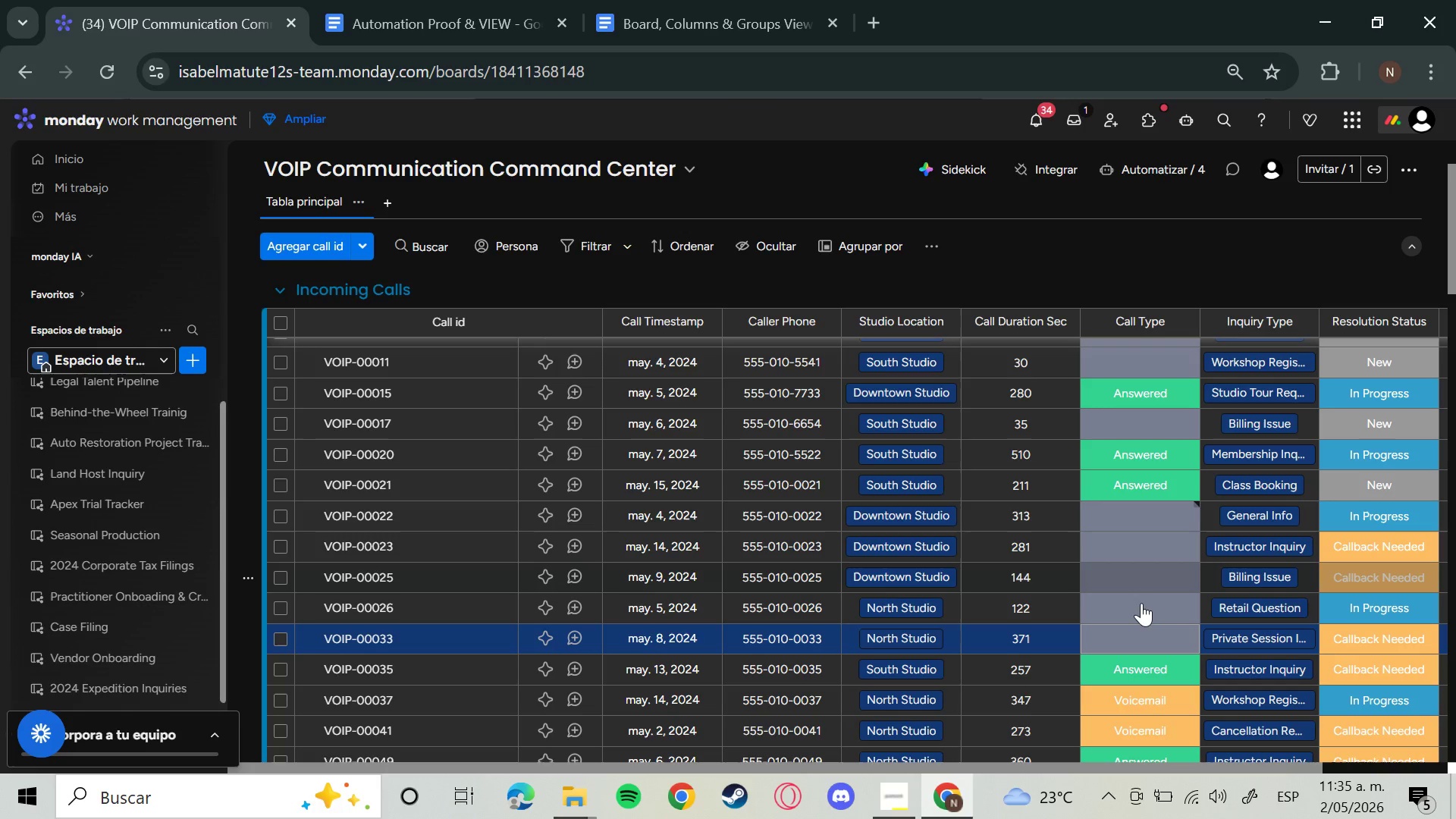 
scroll: coordinate [1141, 604], scroll_direction: down, amount: 2.0
 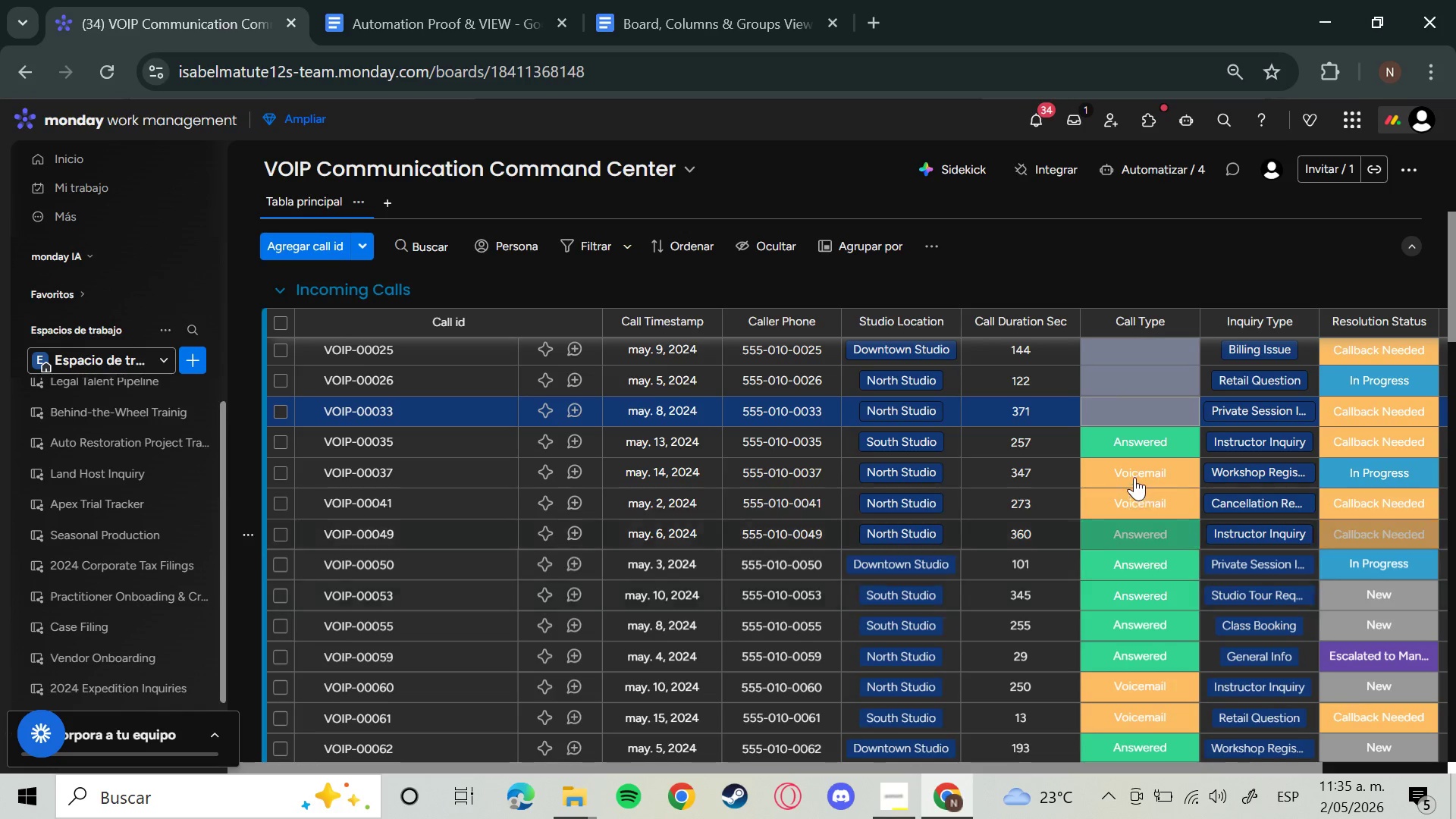 
left_click([1134, 477])
 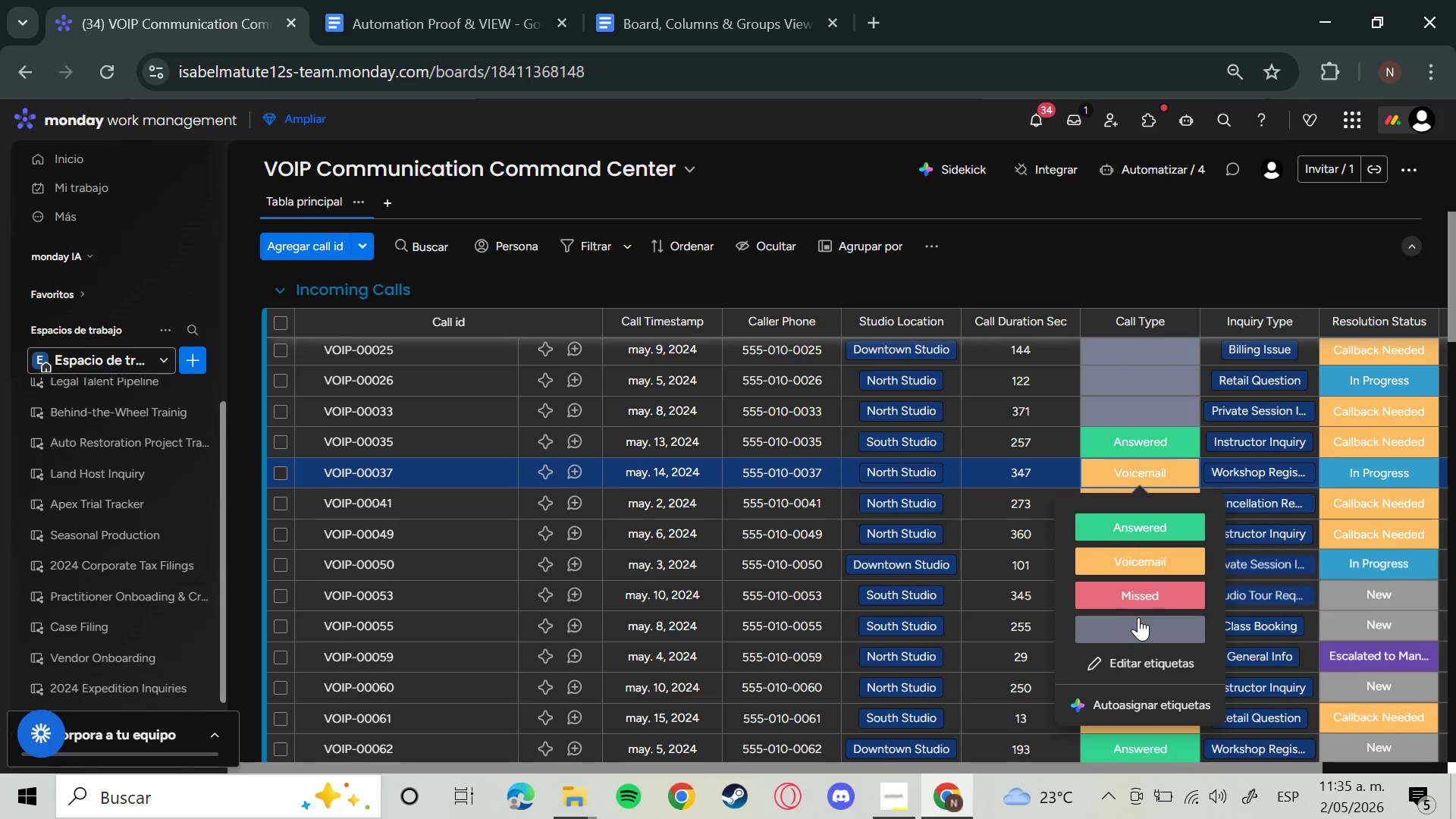 
left_click([1138, 617])
 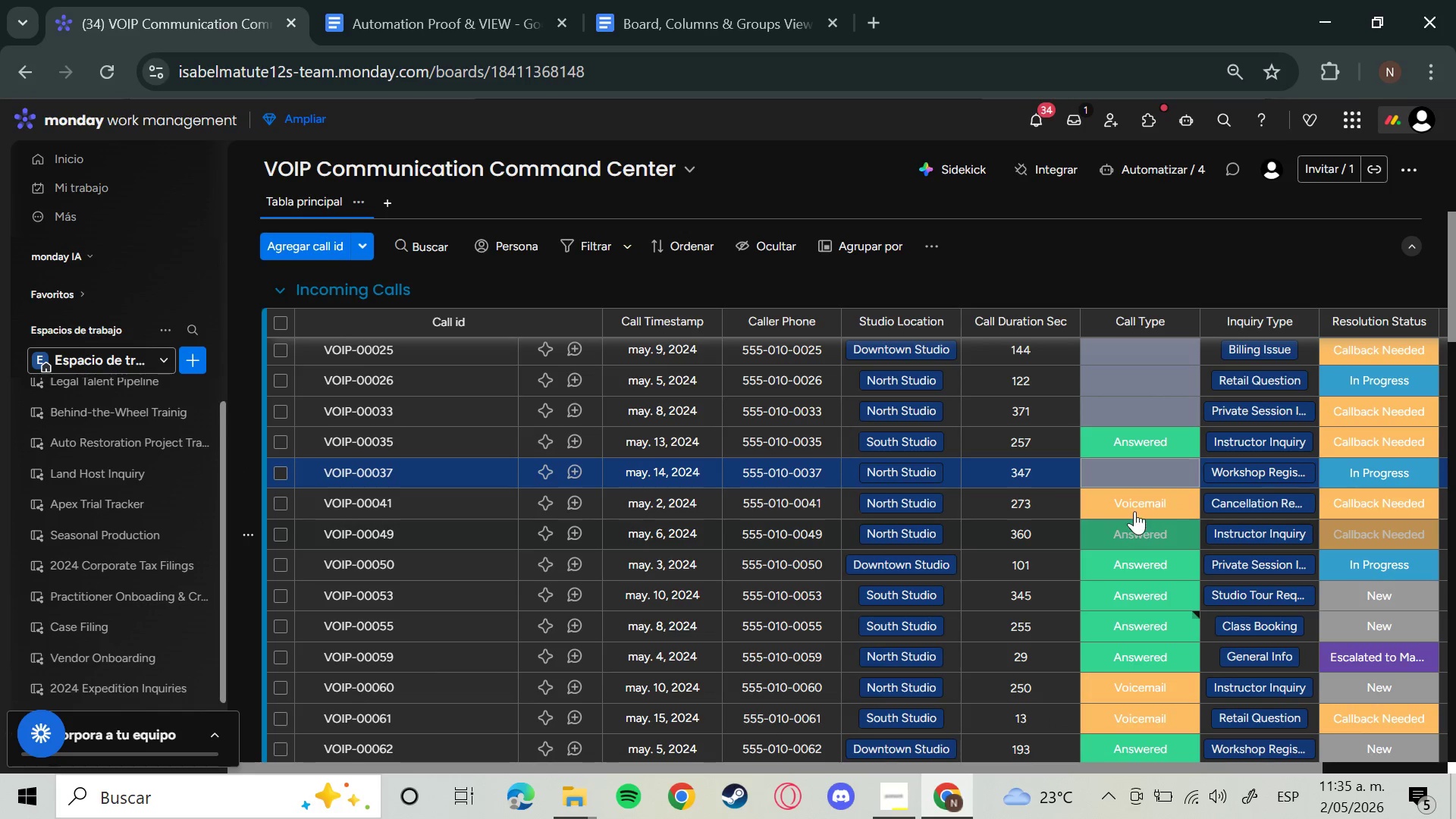 
left_click([1134, 509])
 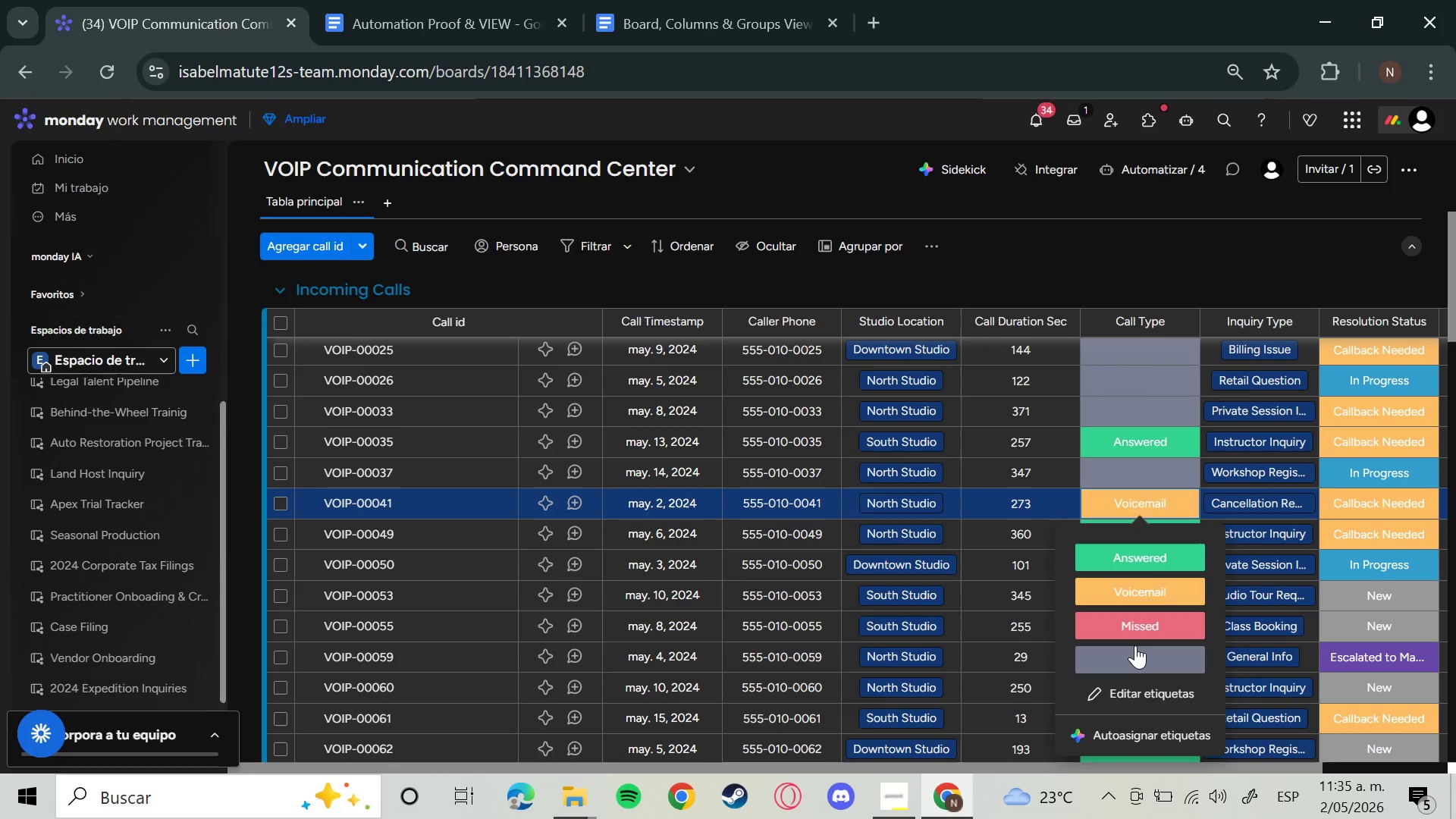 
left_click([1134, 645])
 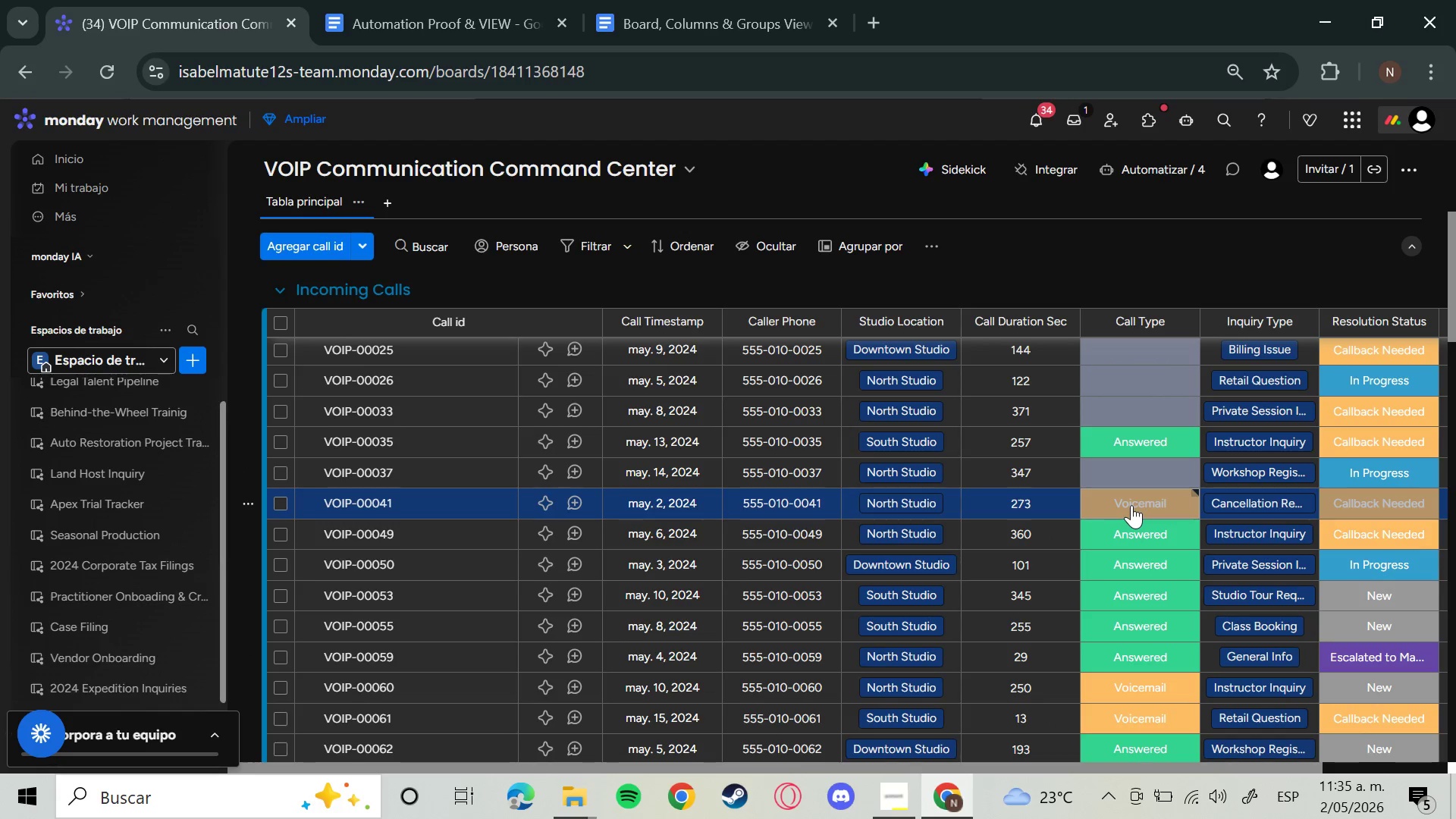 
mouse_move([1134, 670])
 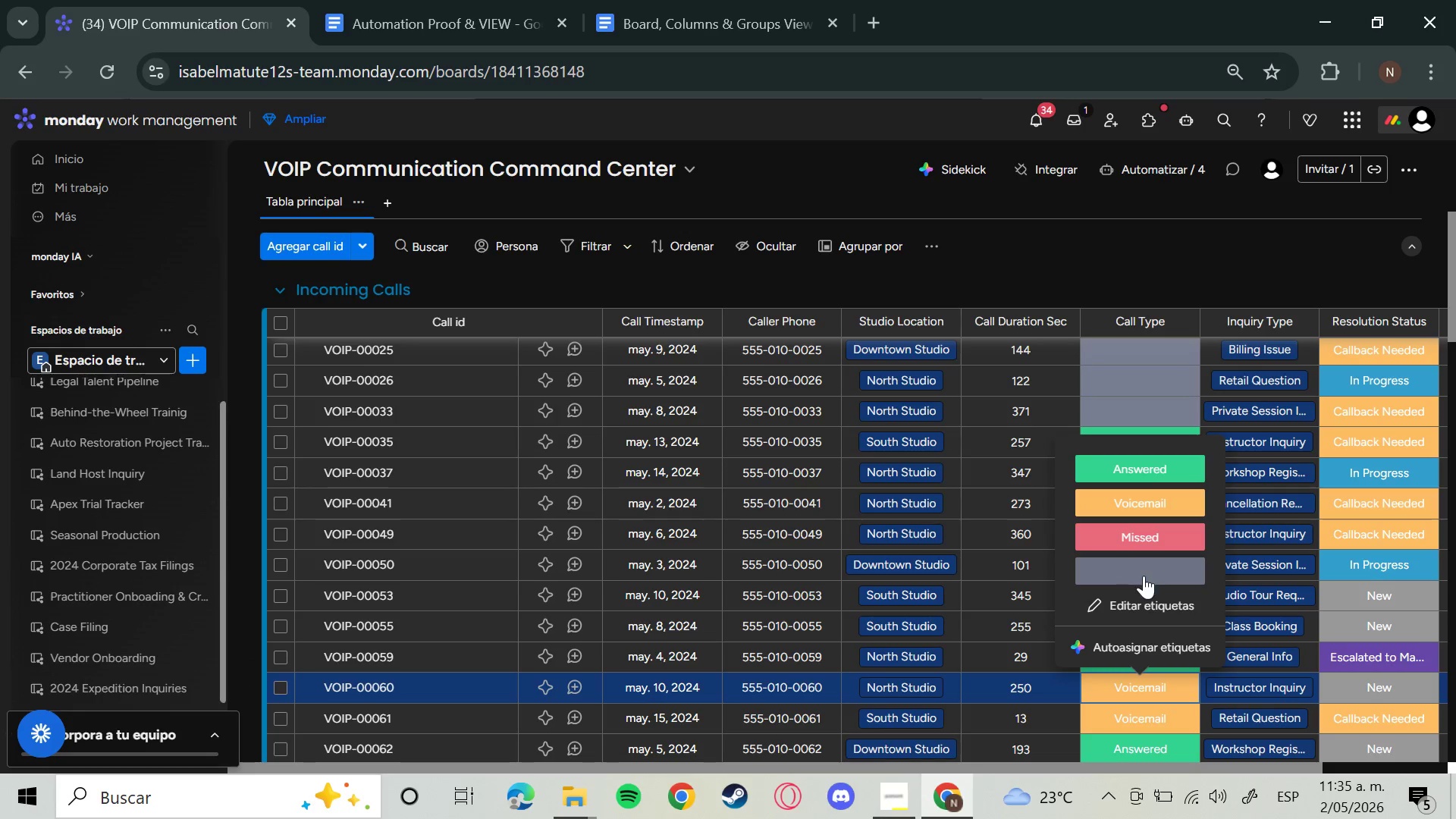 
left_click([1144, 576])
 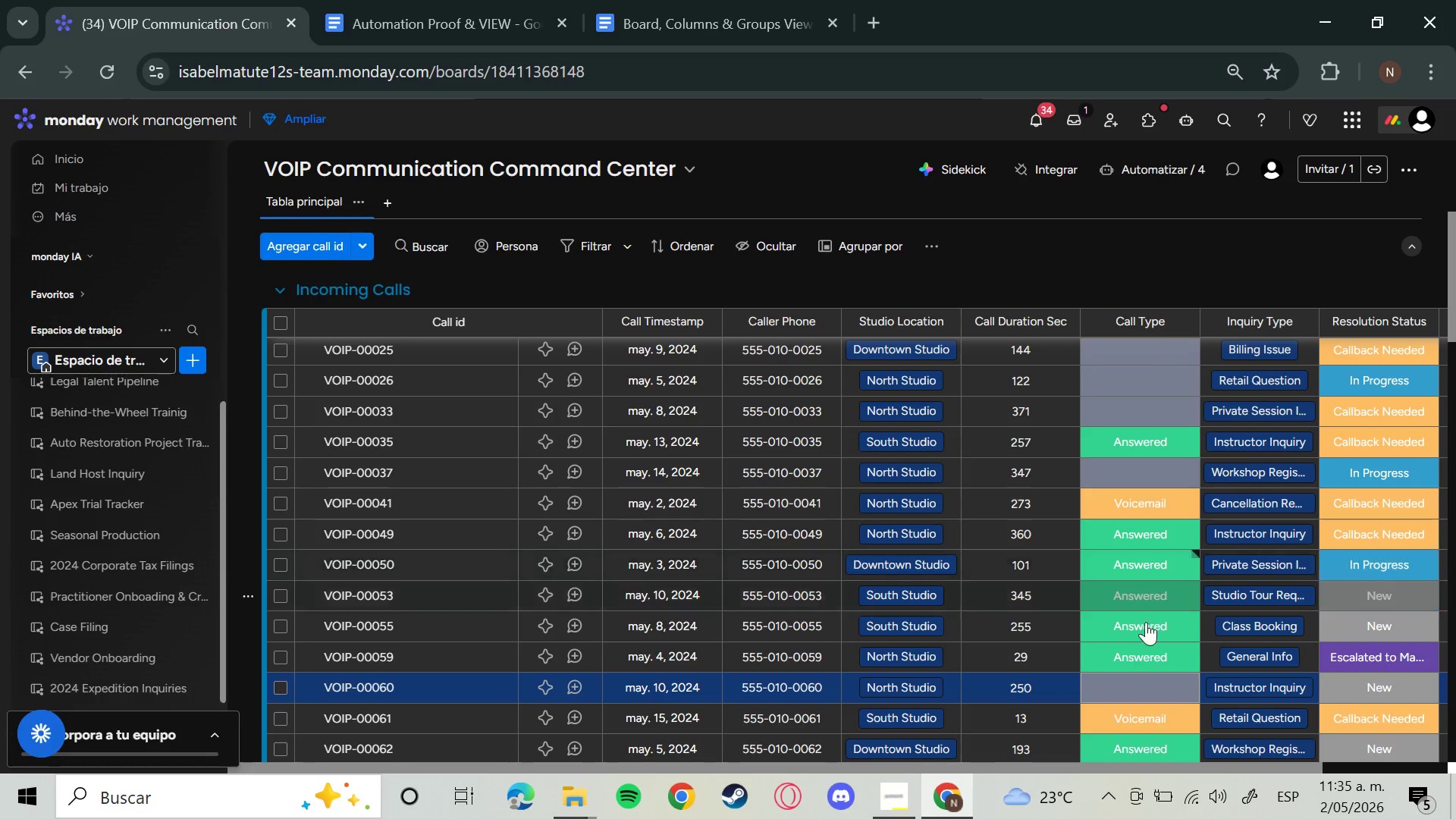 
scroll: coordinate [1136, 692], scroll_direction: down, amount: 1.0
 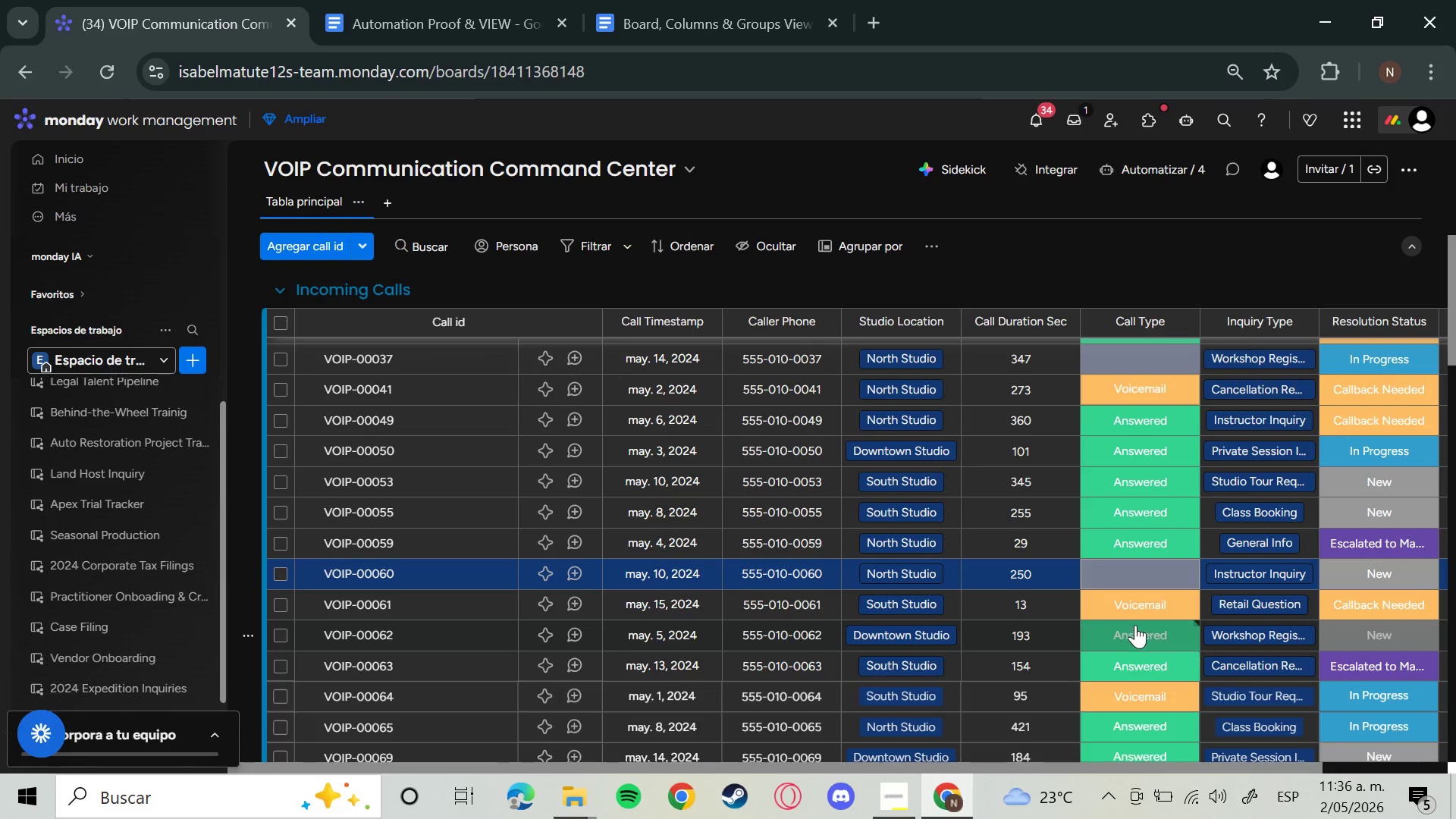 
left_click([1141, 607])
 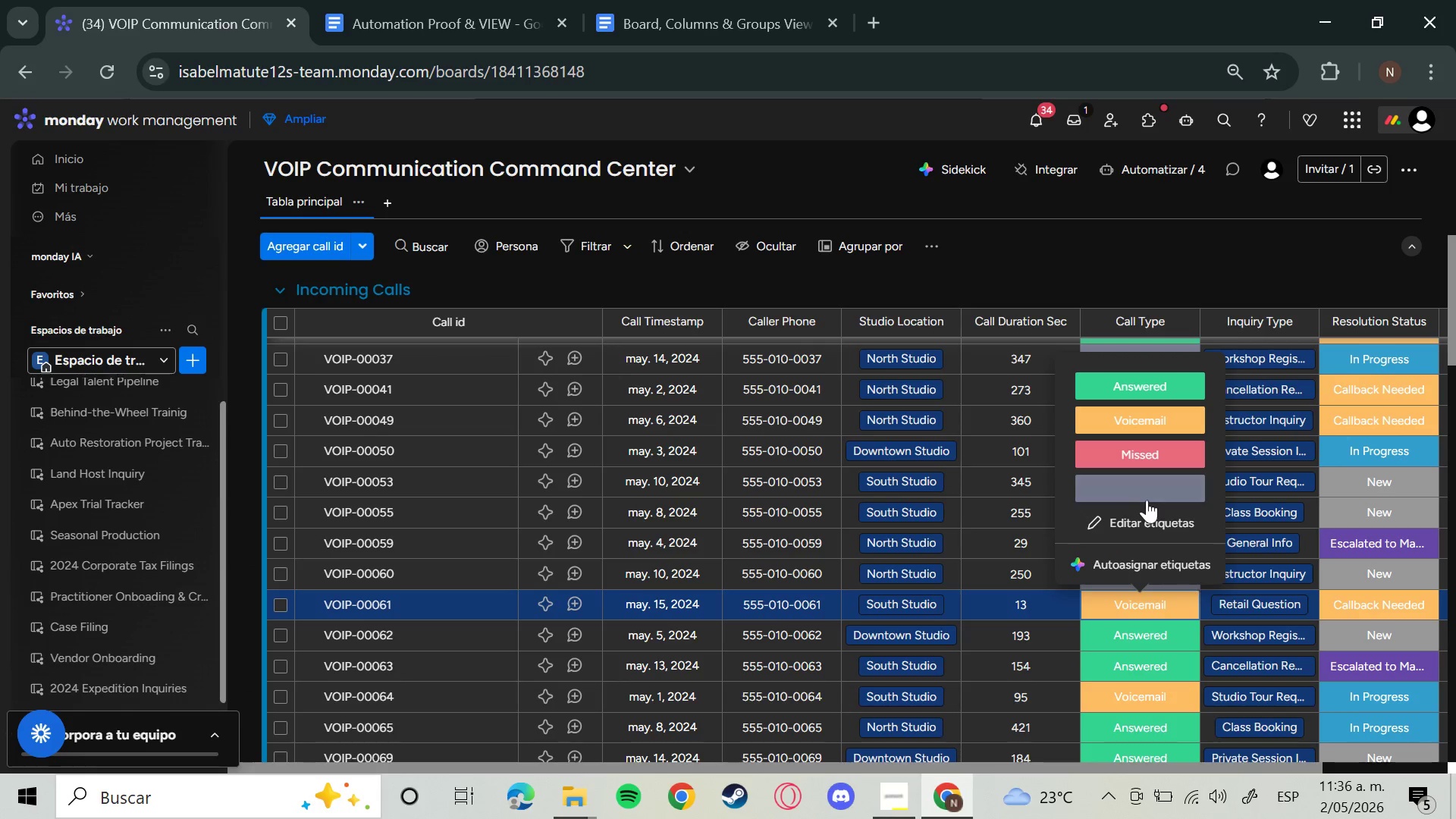 
left_click([1145, 495])
 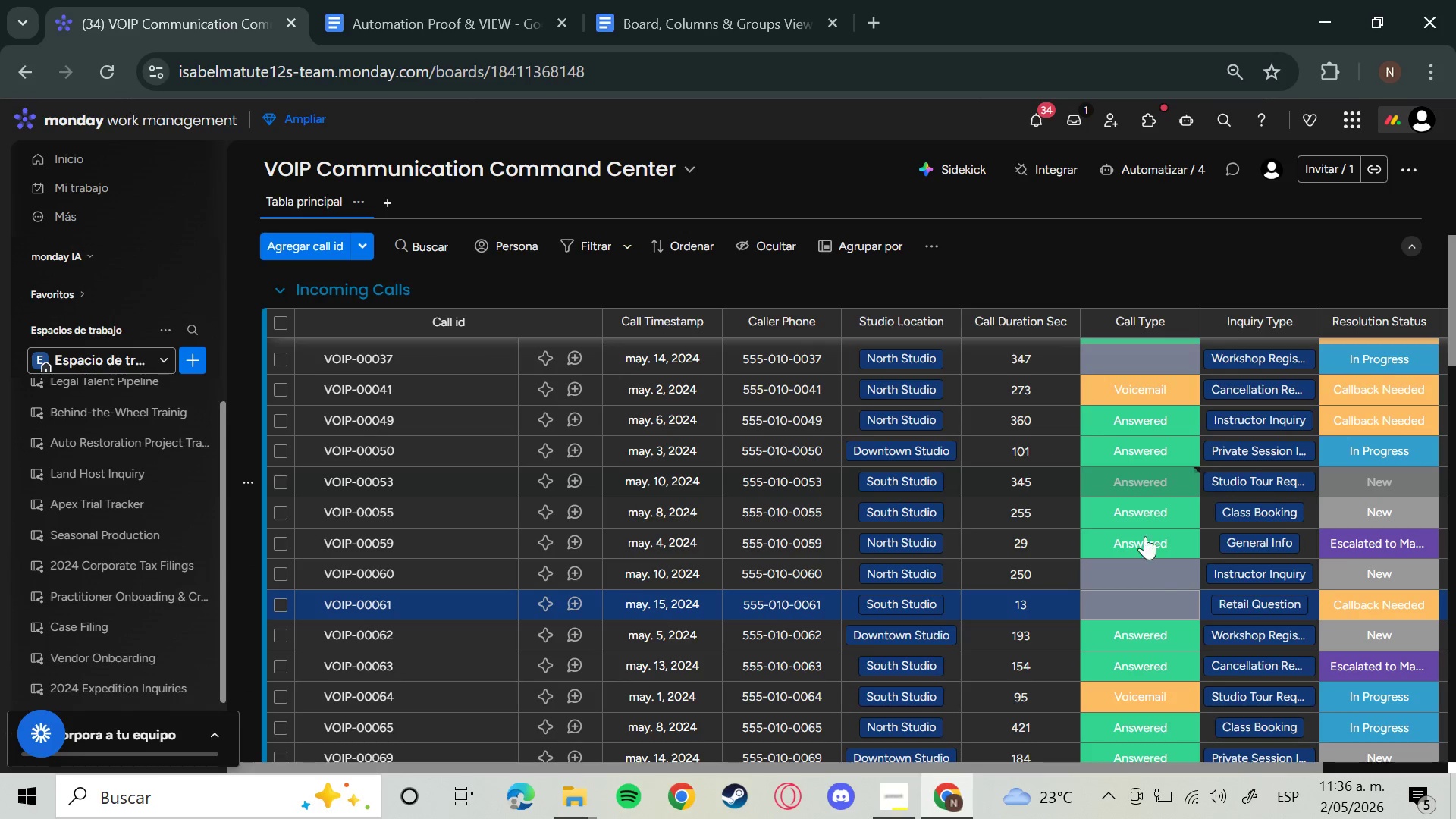 
scroll: coordinate [1153, 609], scroll_direction: down, amount: 2.0
 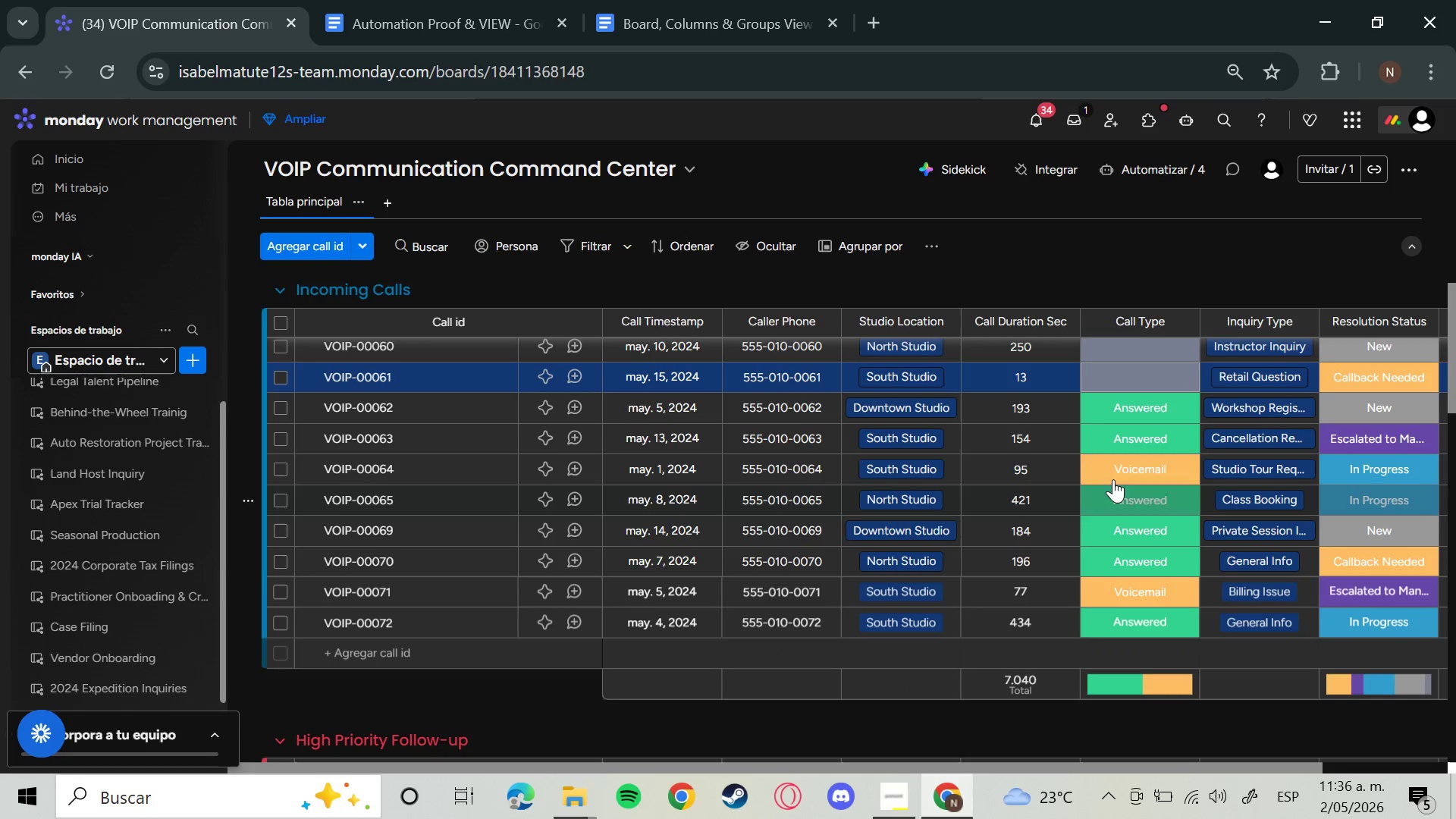 
left_click([1113, 479])
 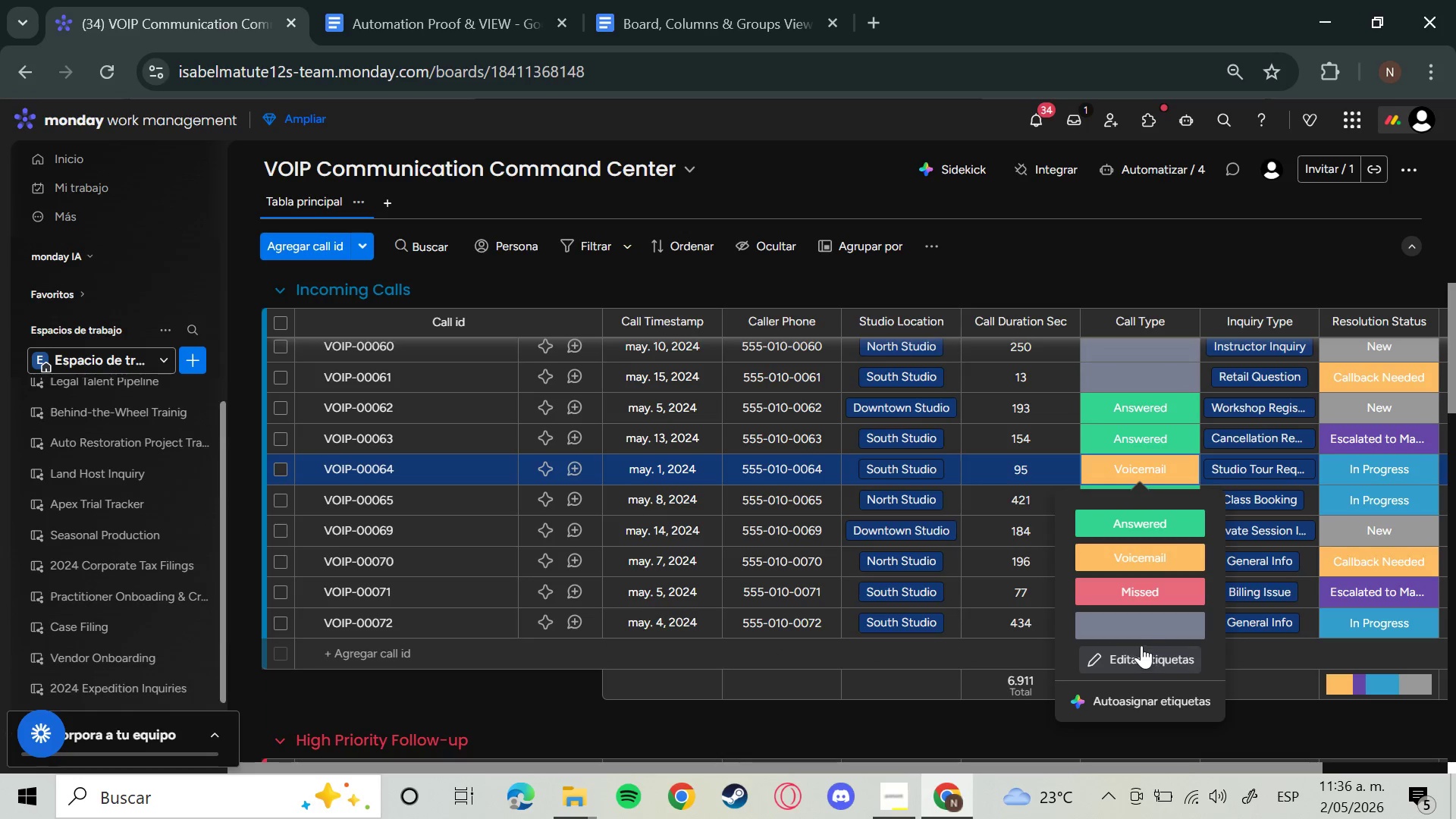 
left_click_drag(start_coordinate=[1140, 634], to_coordinate=[1144, 632])
 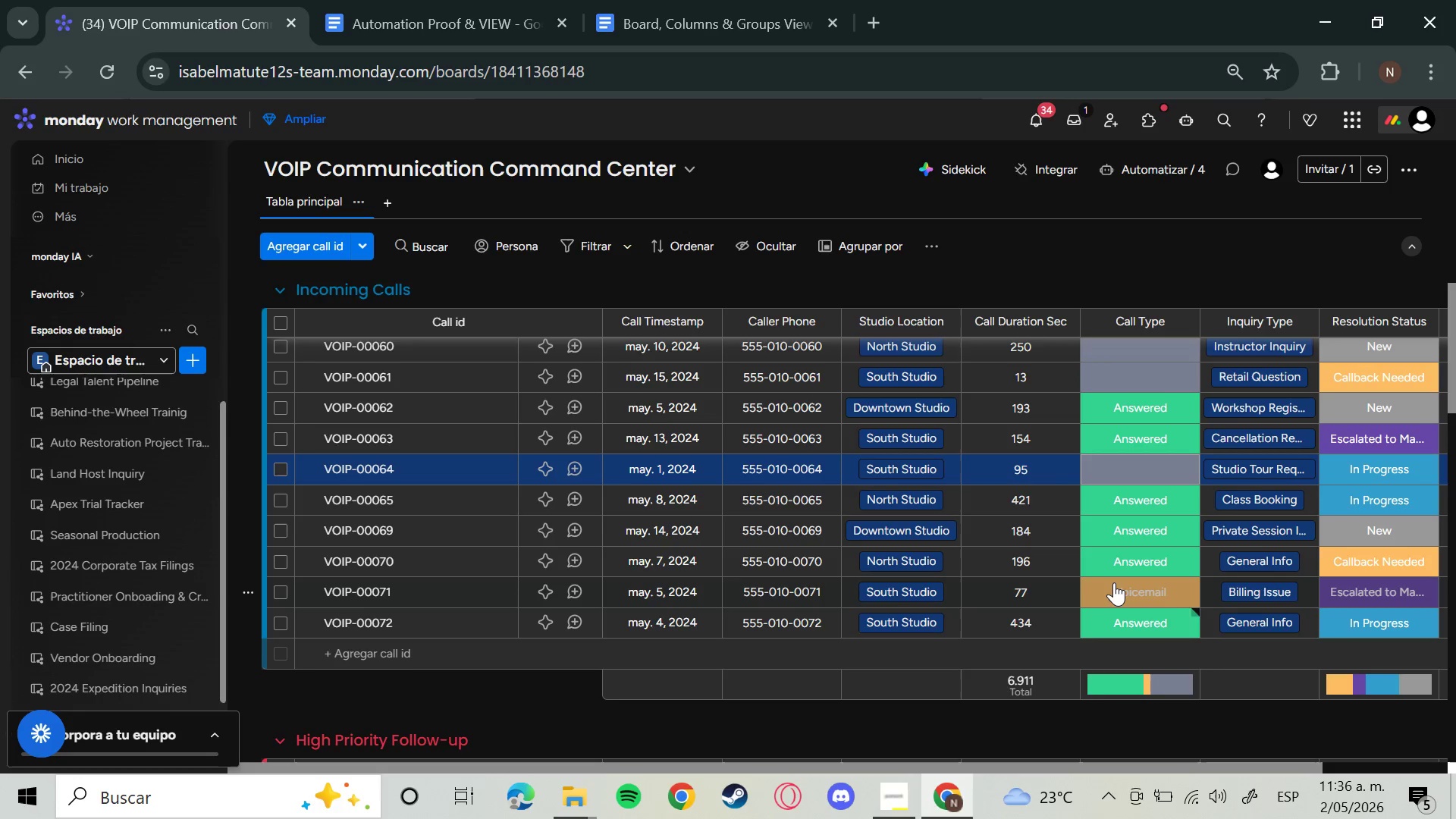 
left_click([1115, 582])
 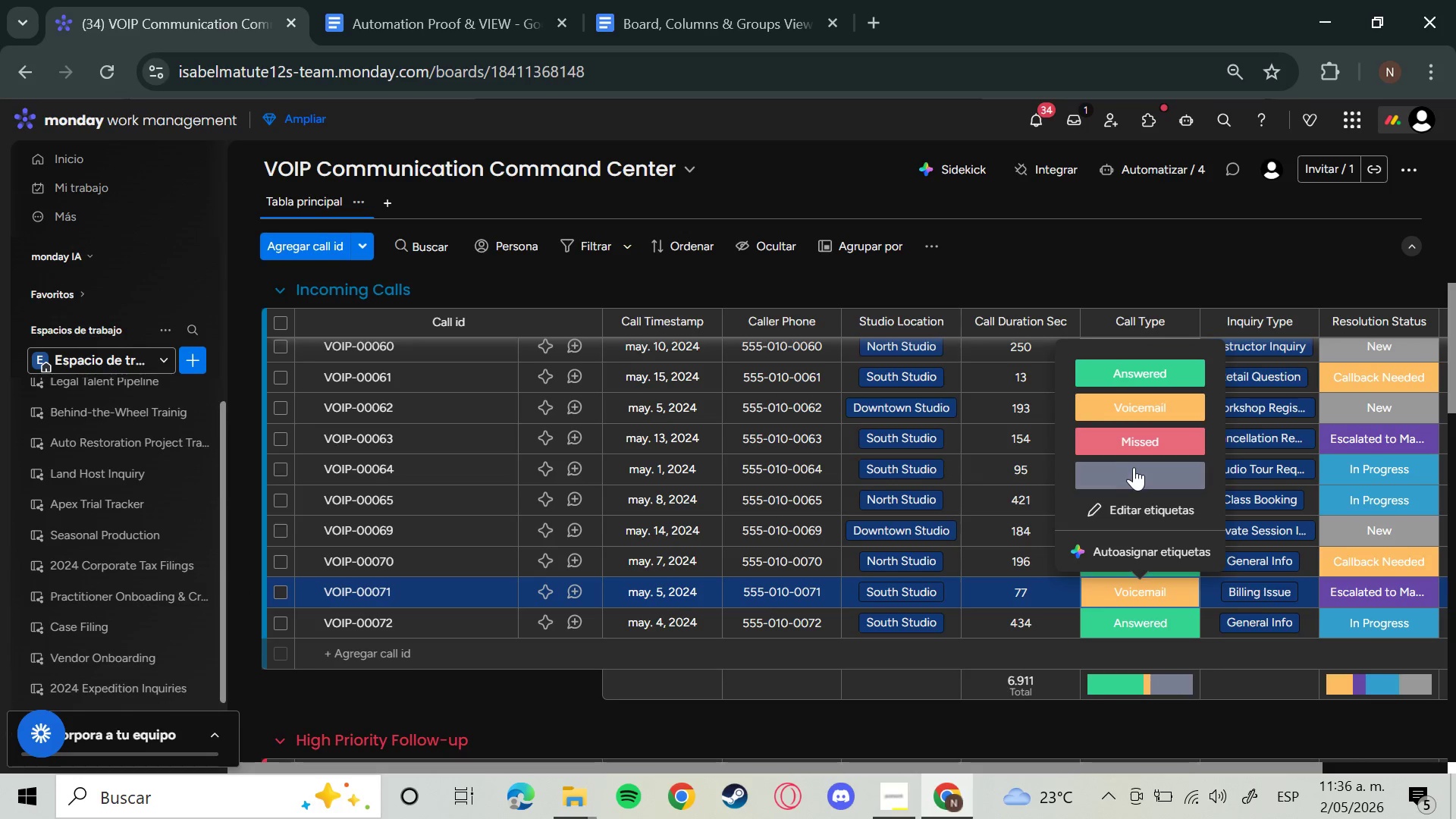 
left_click([1138, 486])
 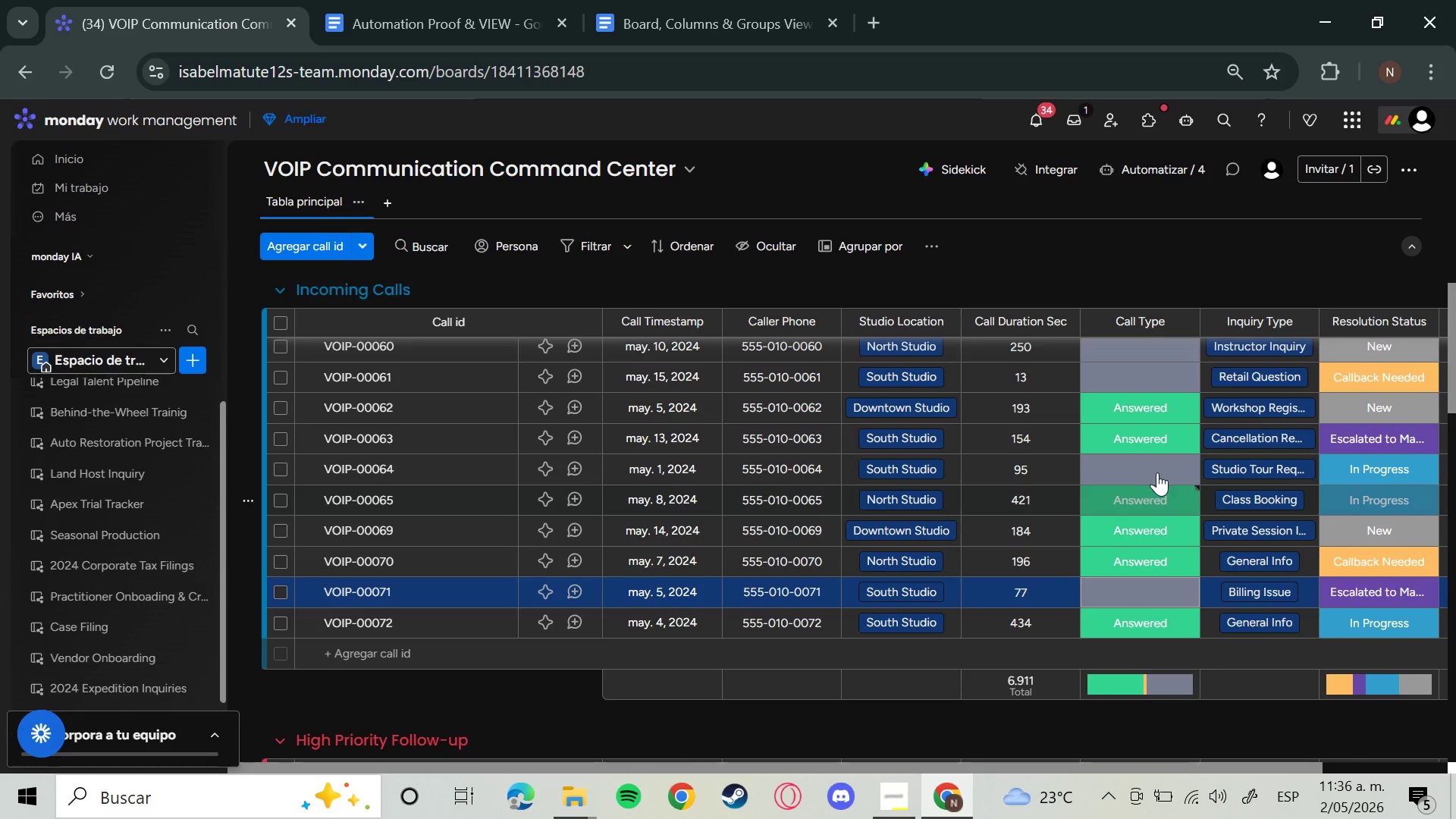 
scroll: coordinate [1159, 487], scroll_direction: up, amount: 2.0
 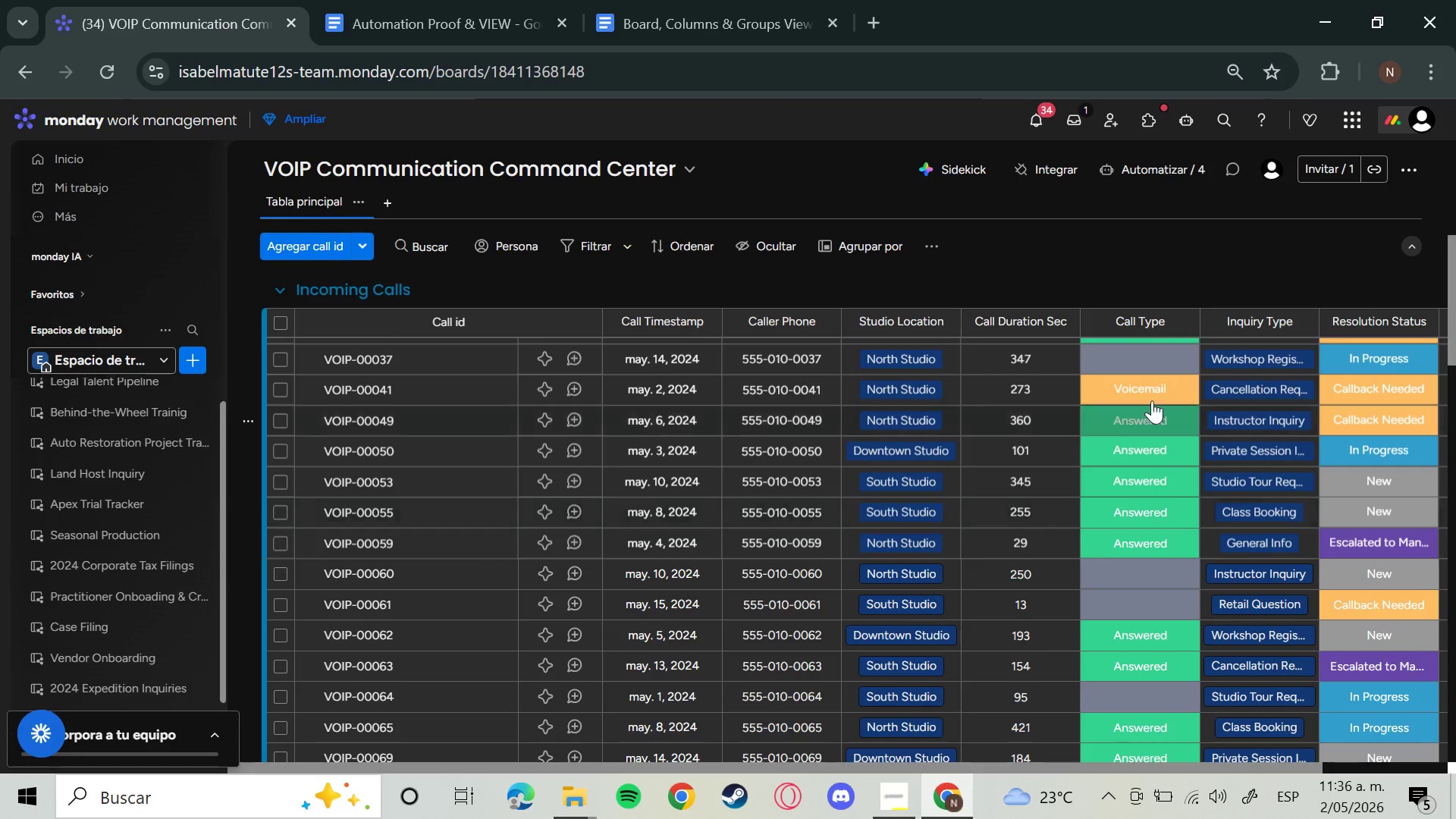 
left_click([1156, 387])
 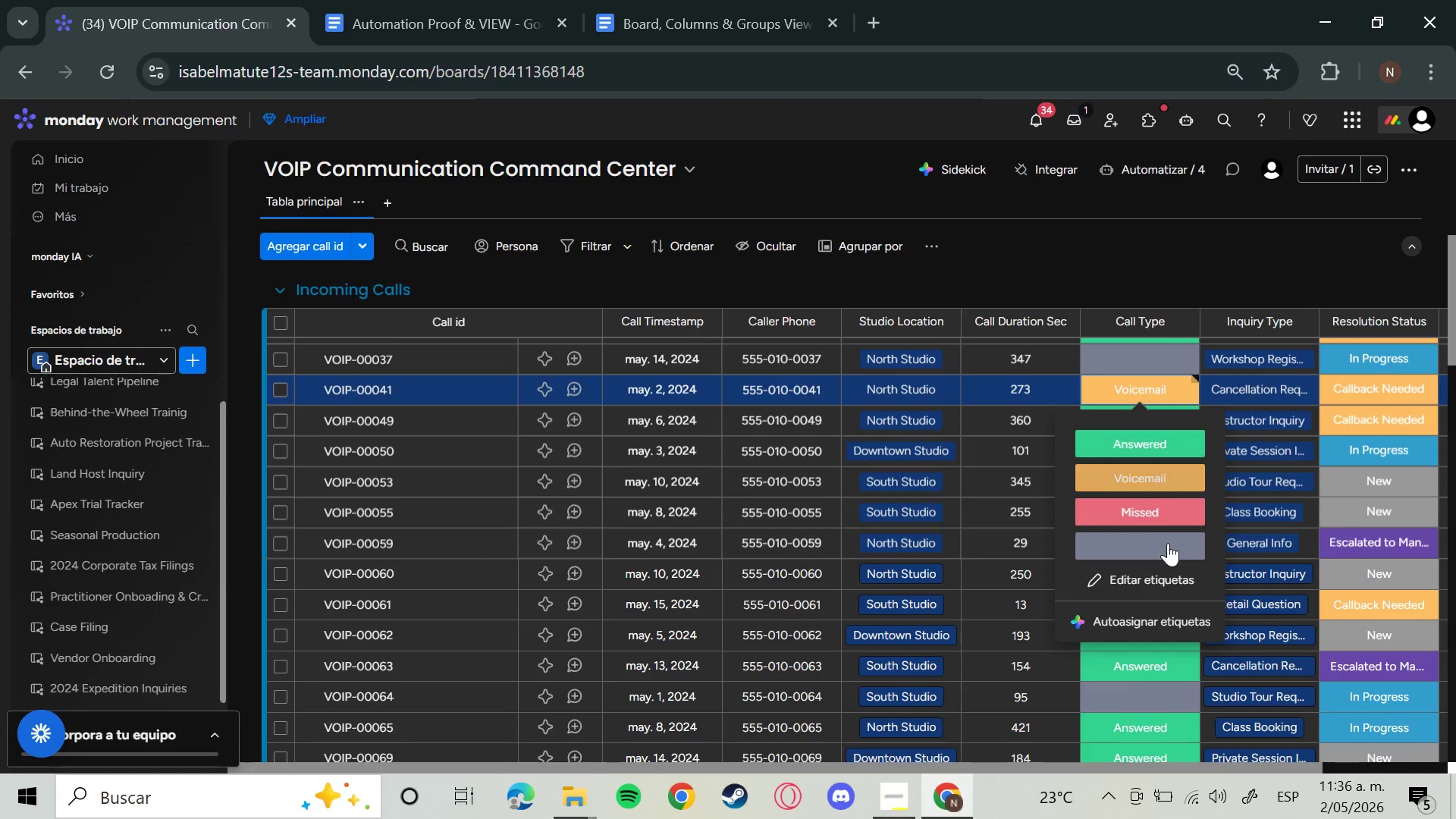 
left_click([1158, 542])
 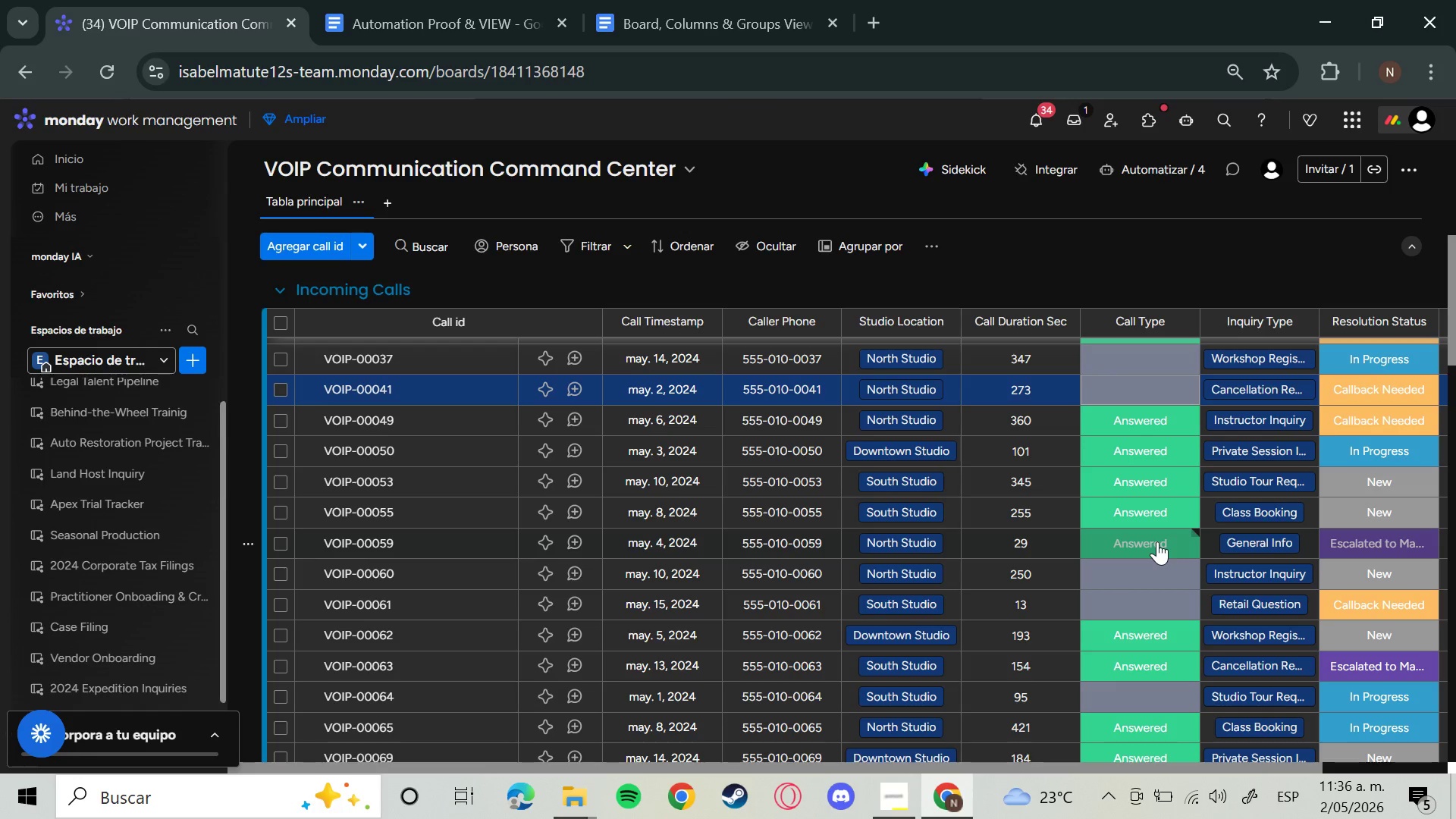 
scroll: coordinate [1164, 566], scroll_direction: up, amount: 8.0
 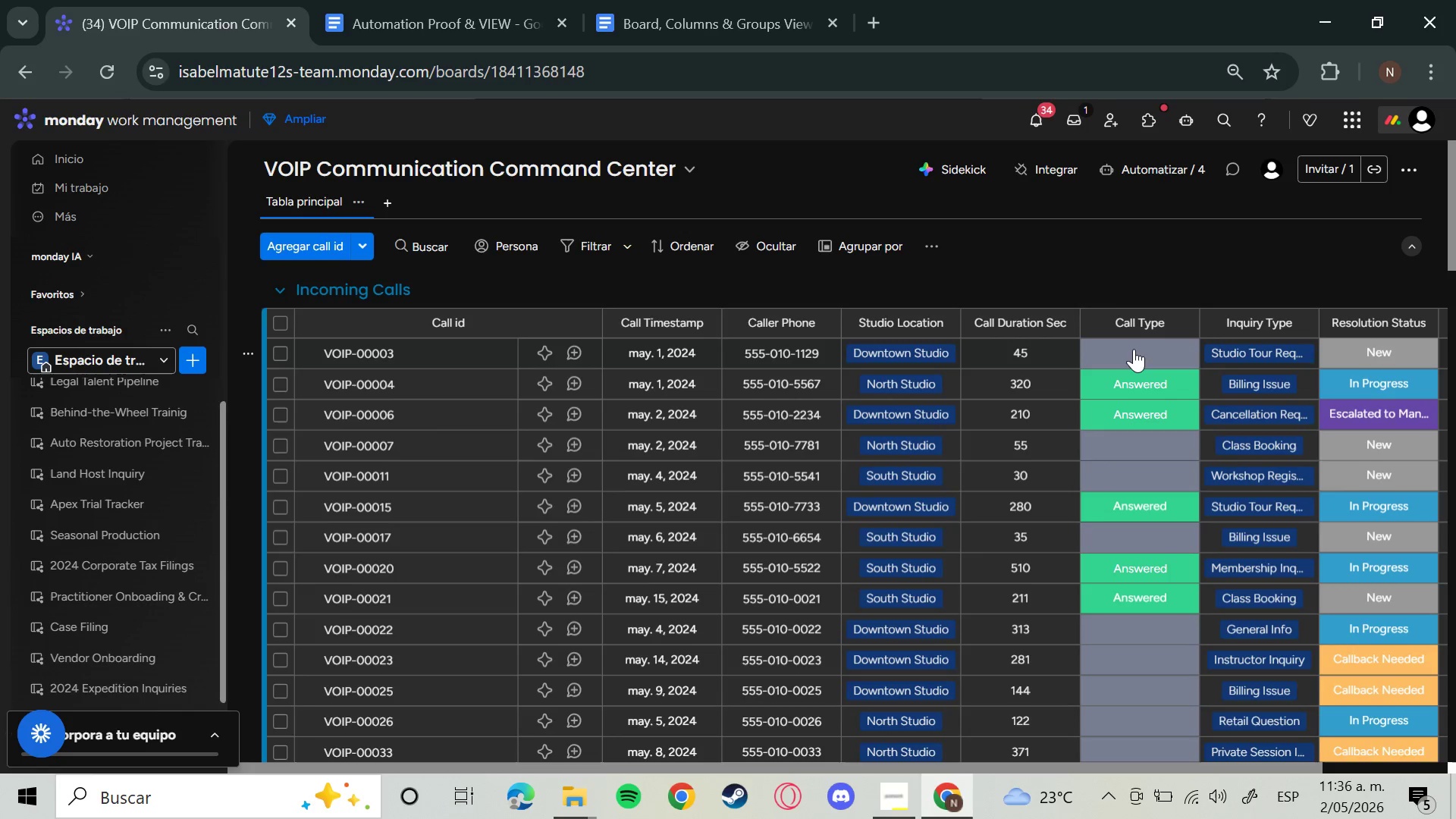 
left_click([1134, 349])
 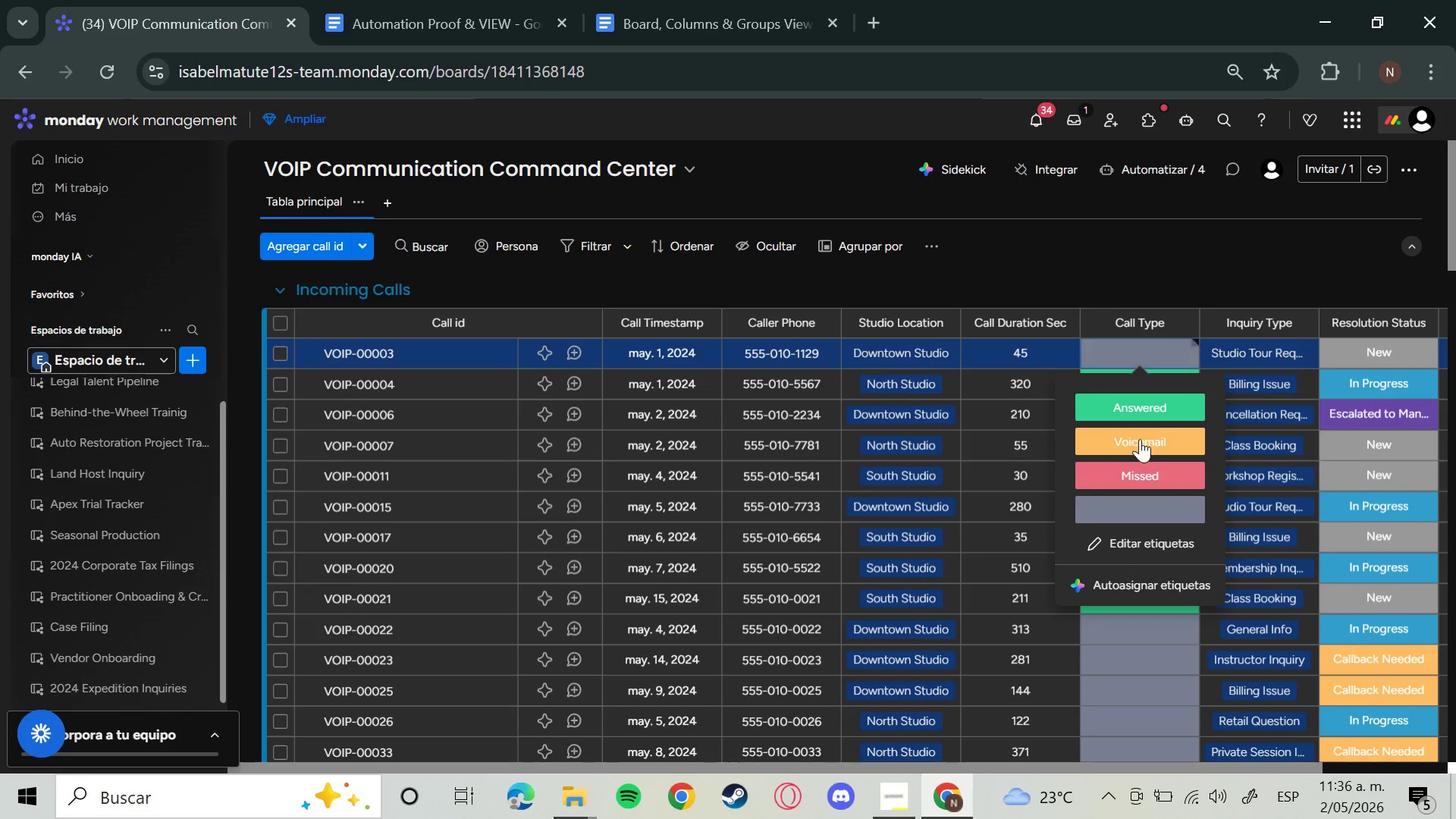 
left_click([1140, 439])
 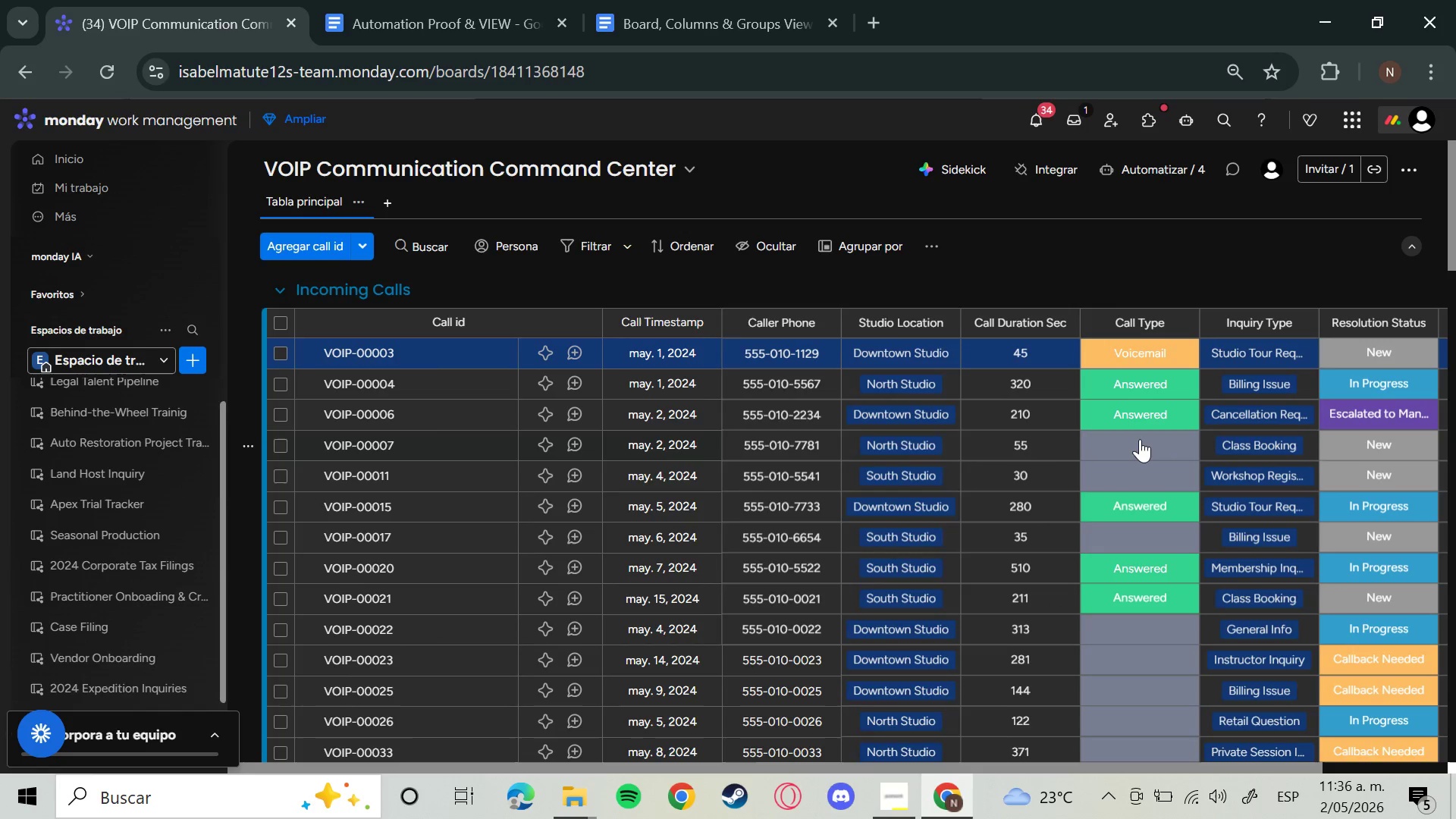 
left_click([1140, 439])
 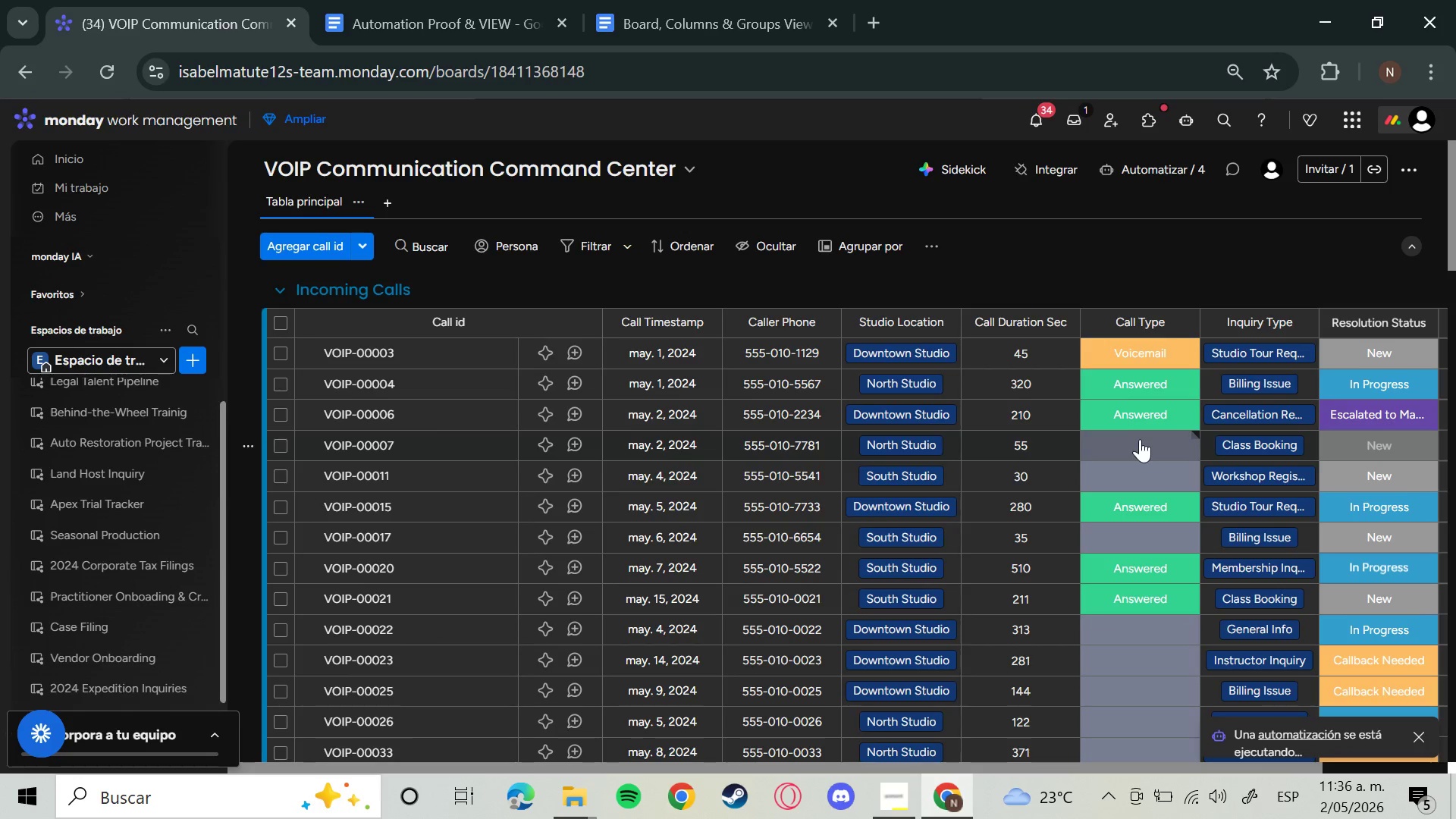 
left_click([1140, 439])
 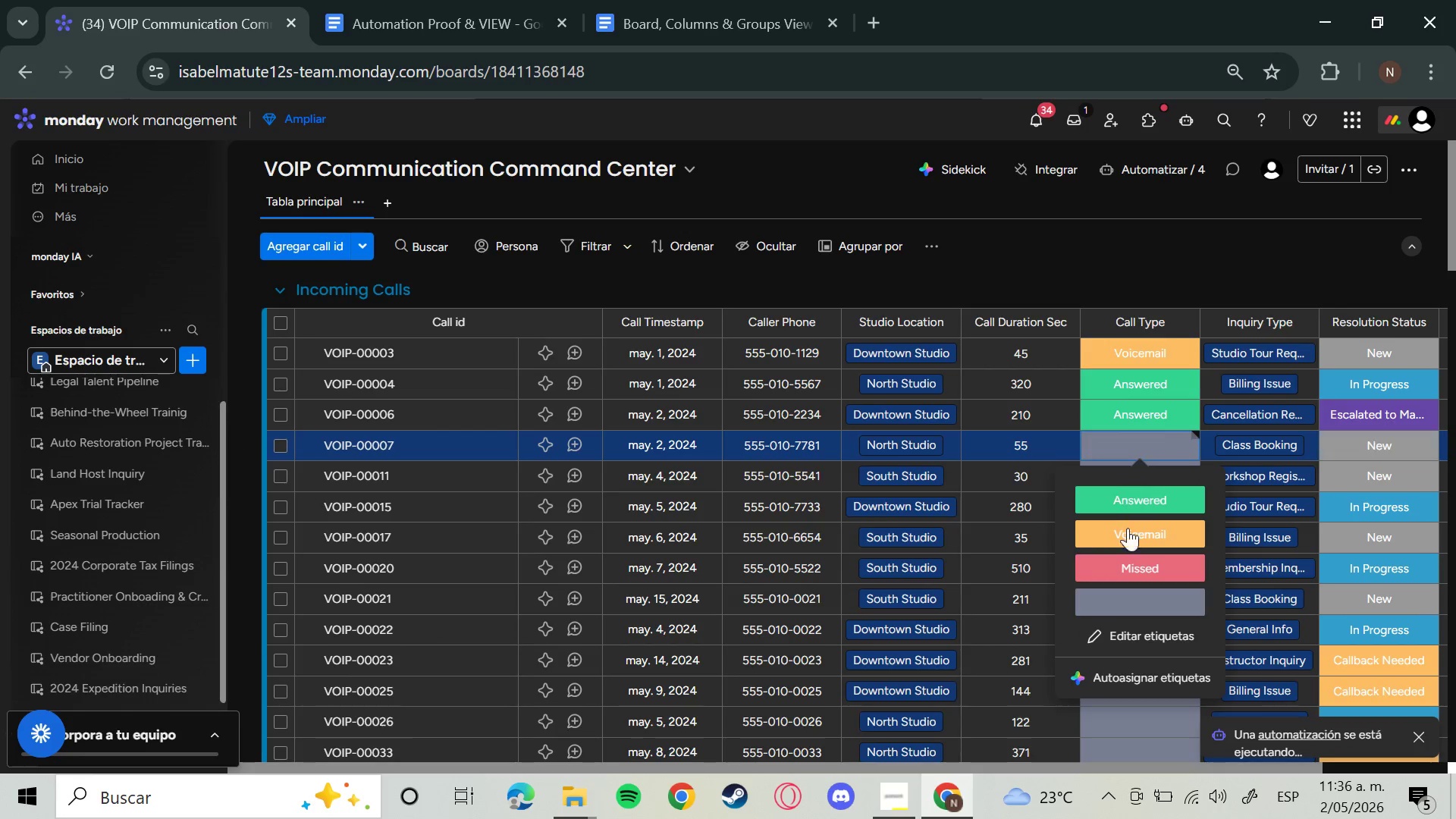 
left_click([1130, 546])
 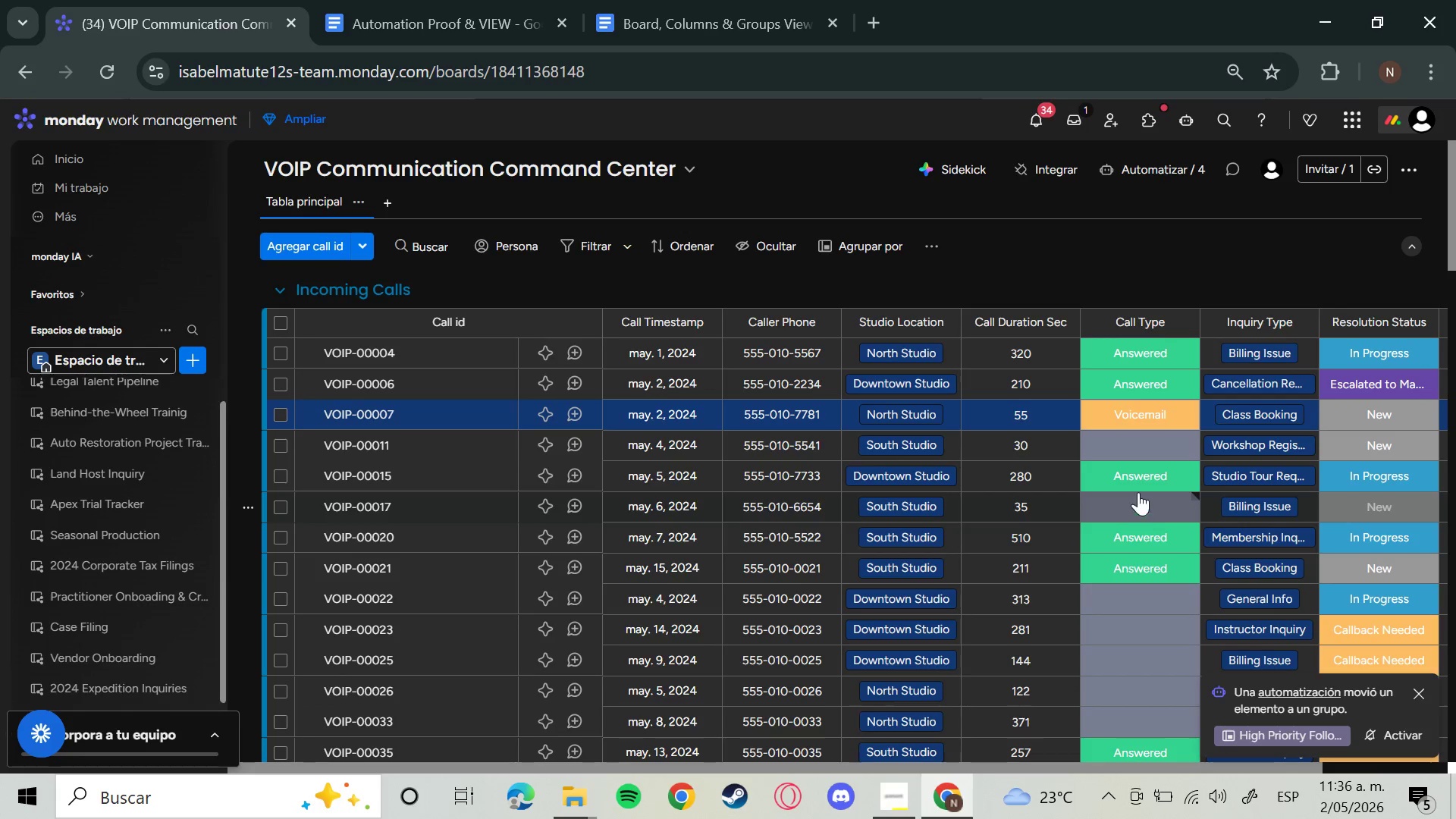 
mouse_move([1139, 460])
 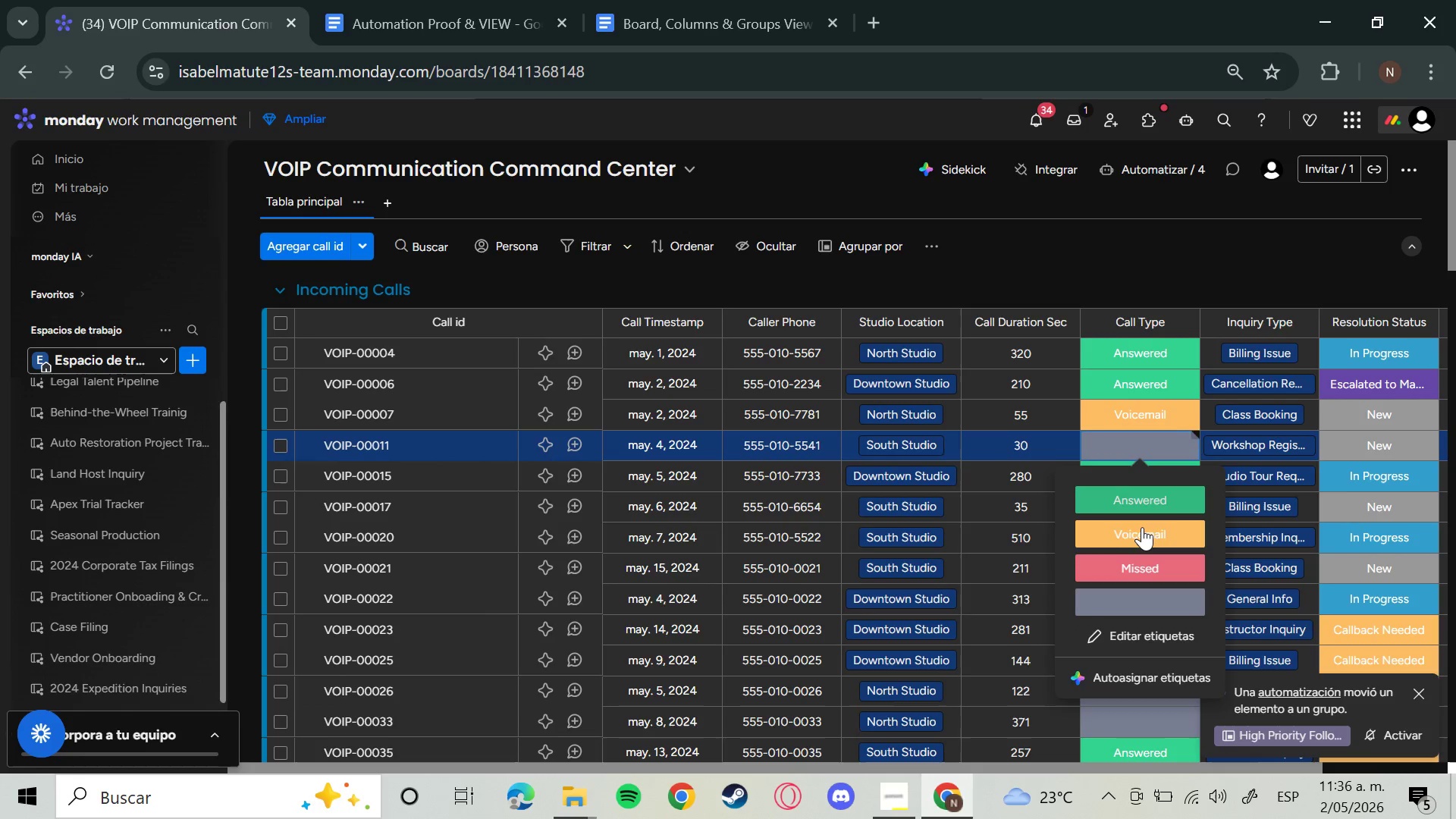 
left_click([1142, 527])
 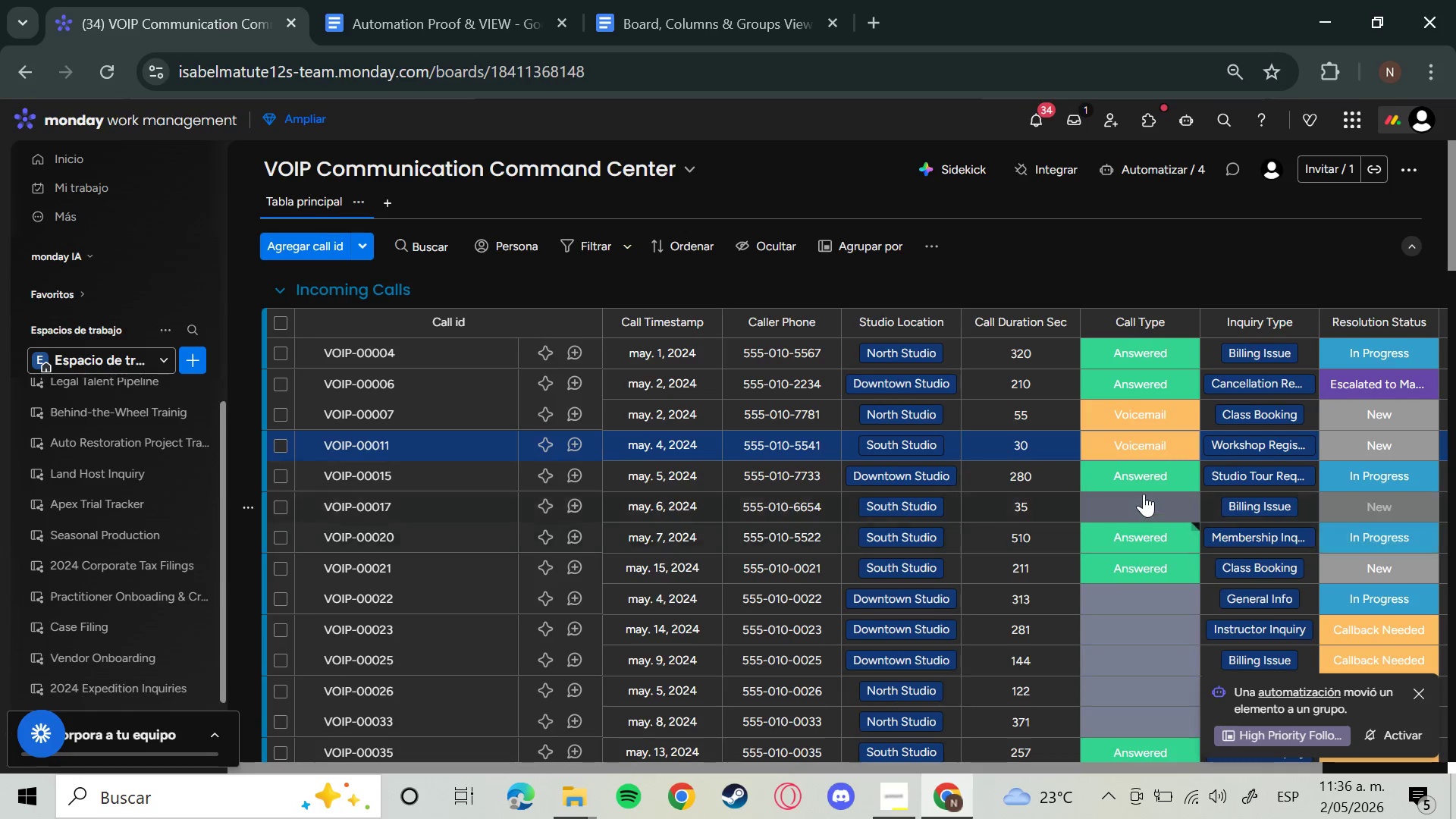 
left_click([1144, 494])
 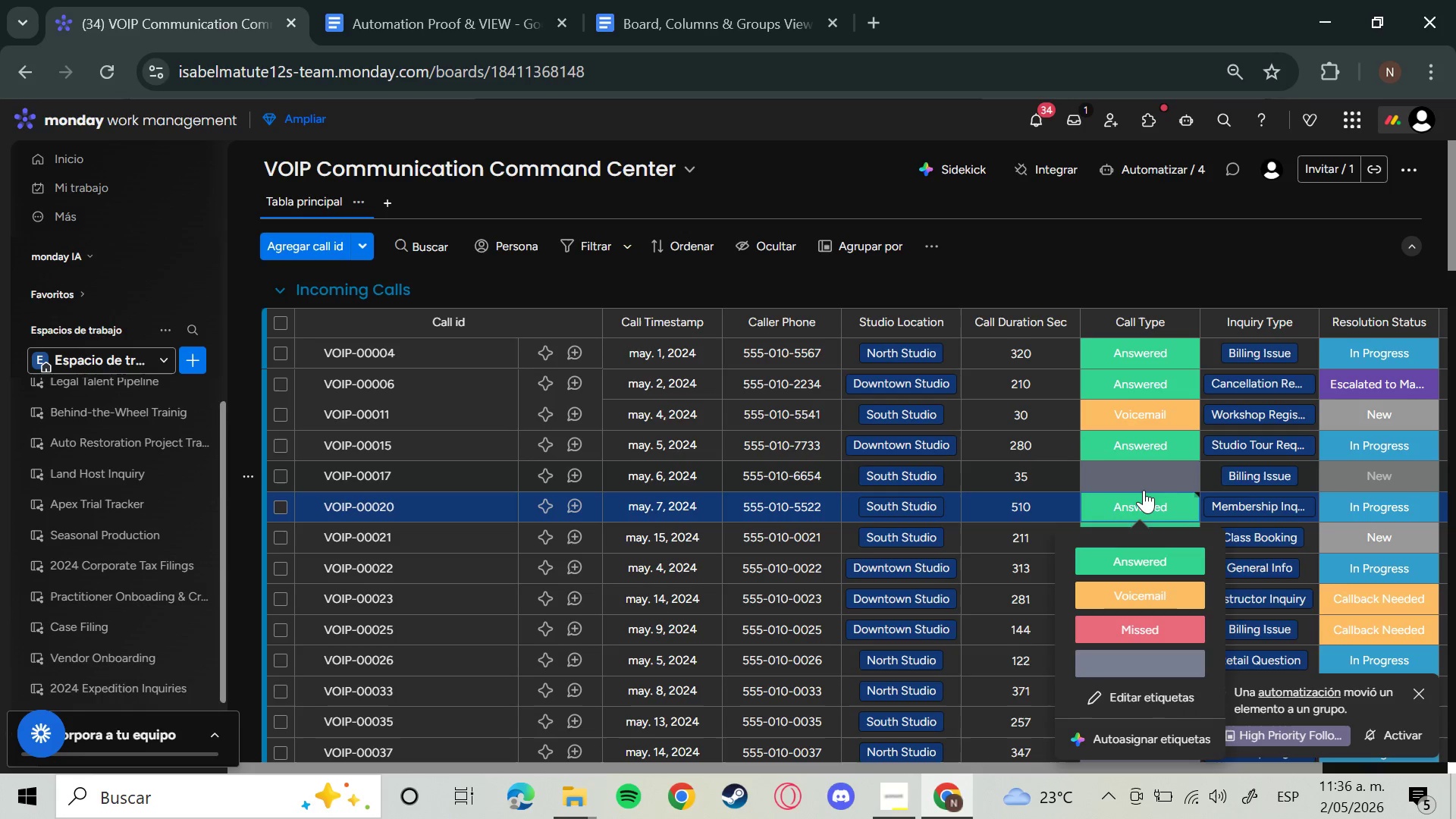 
left_click([1147, 466])
 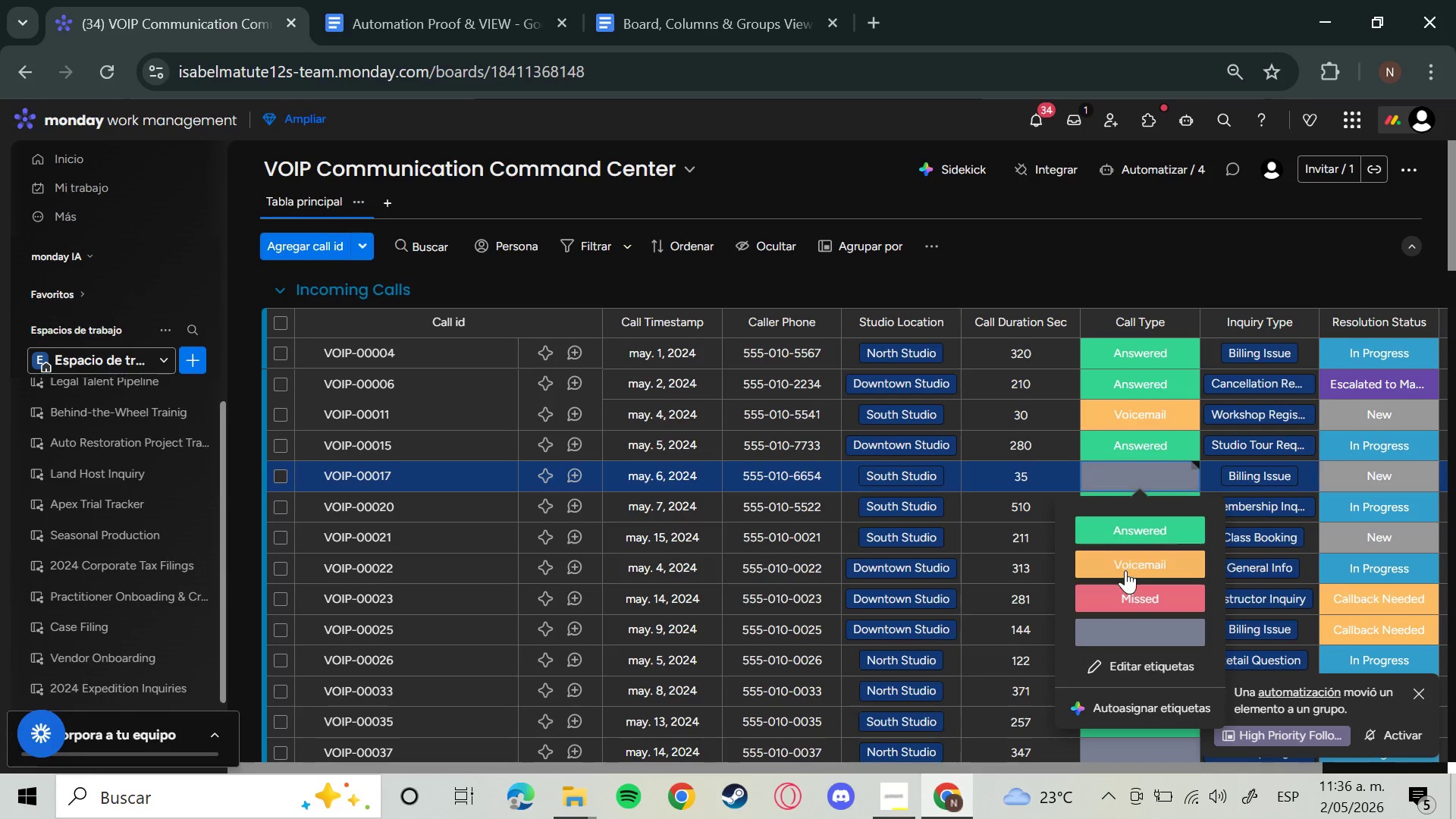 
left_click([1125, 566])
 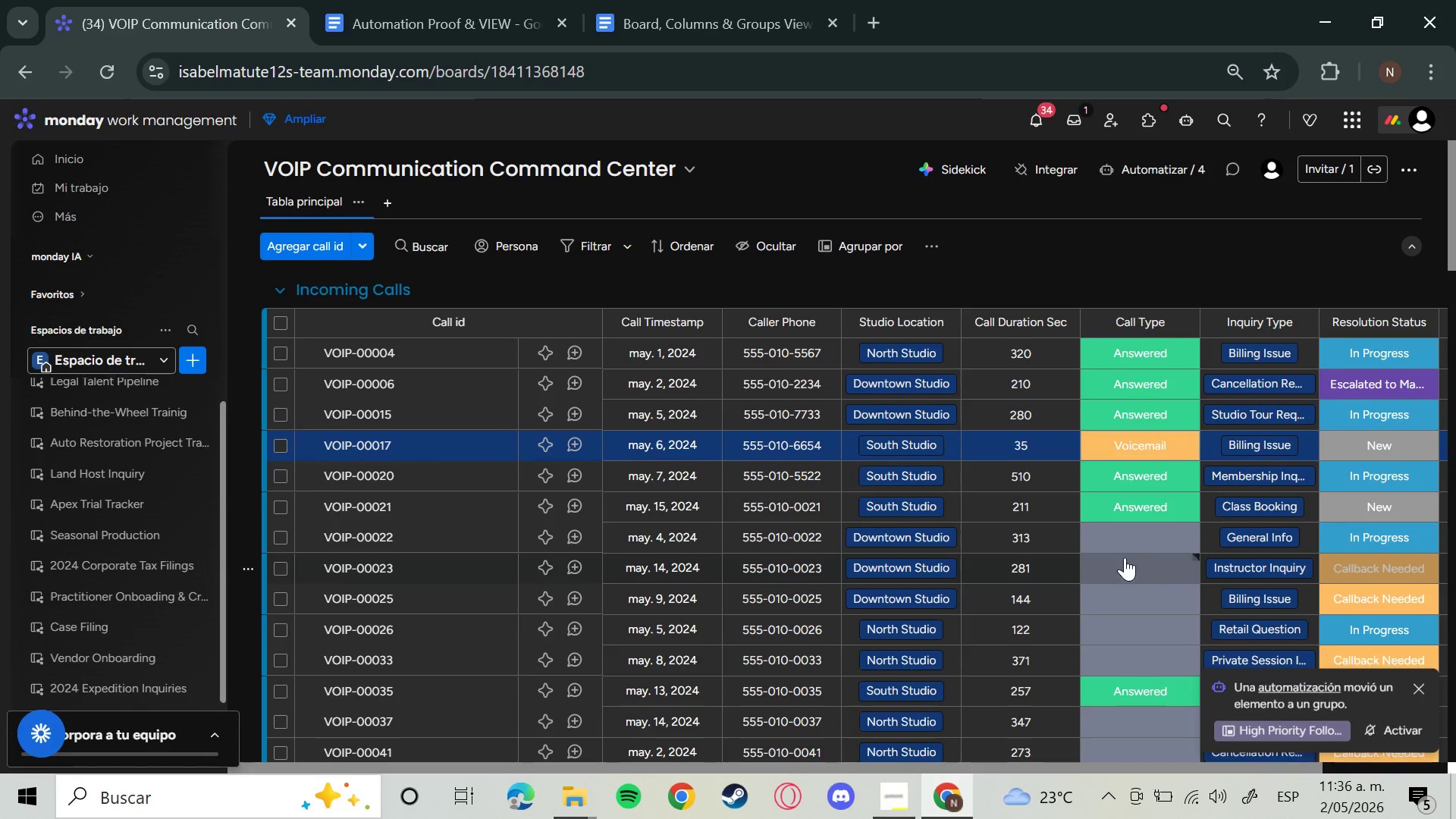 
left_click([1134, 537])
 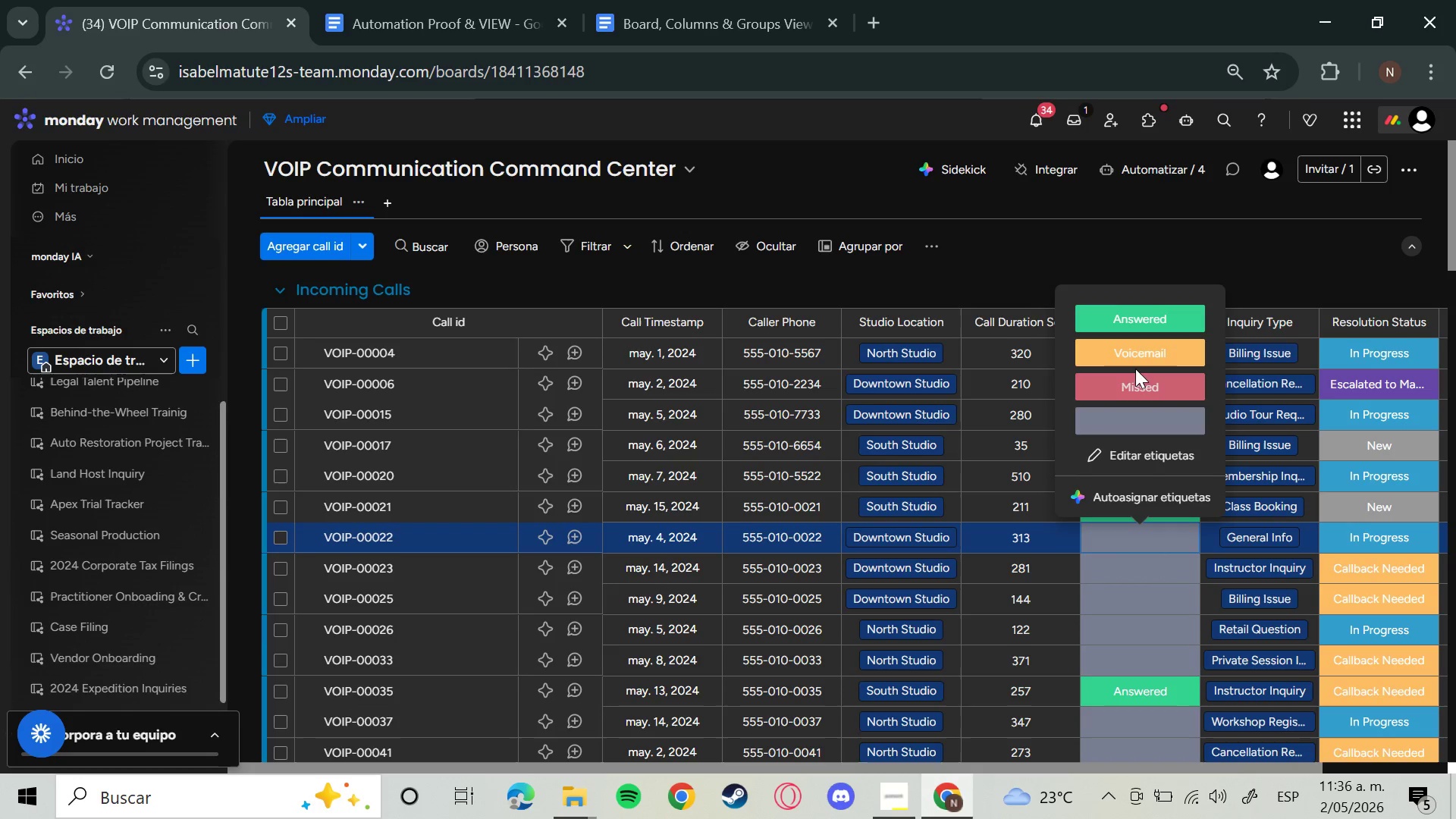 
left_click([1135, 355])
 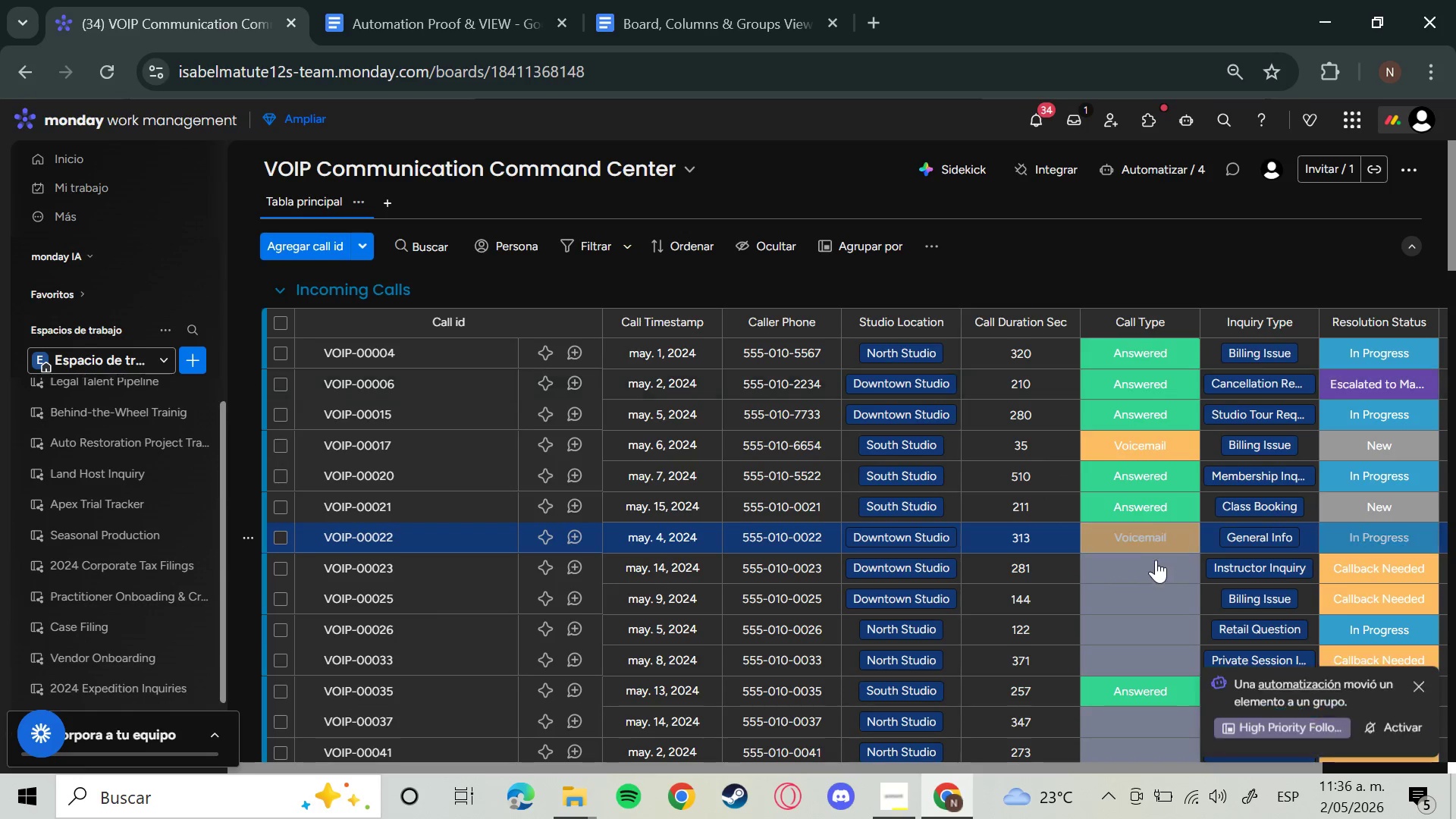 
left_click([1149, 561])
 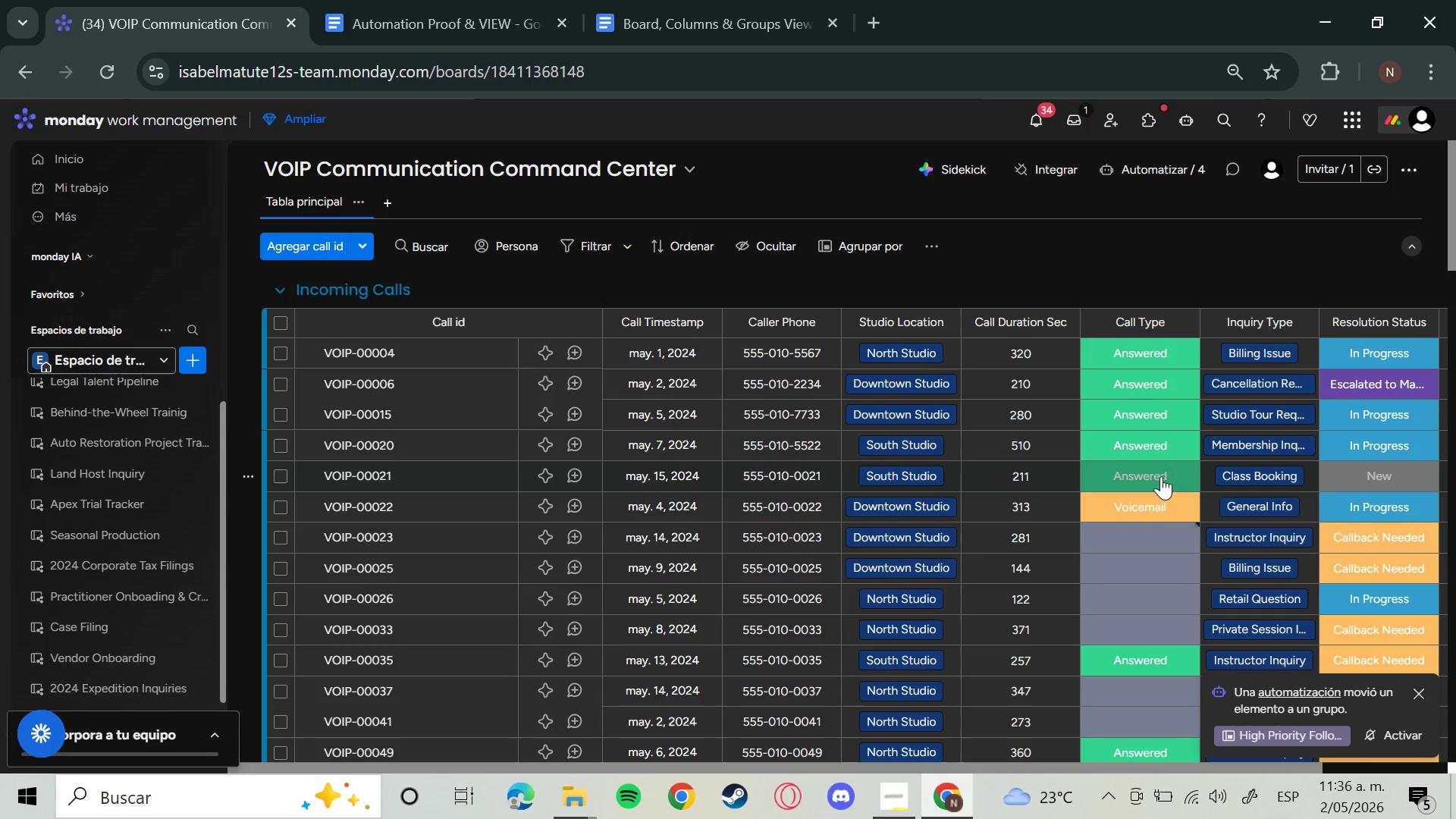 
left_click([1149, 530])
 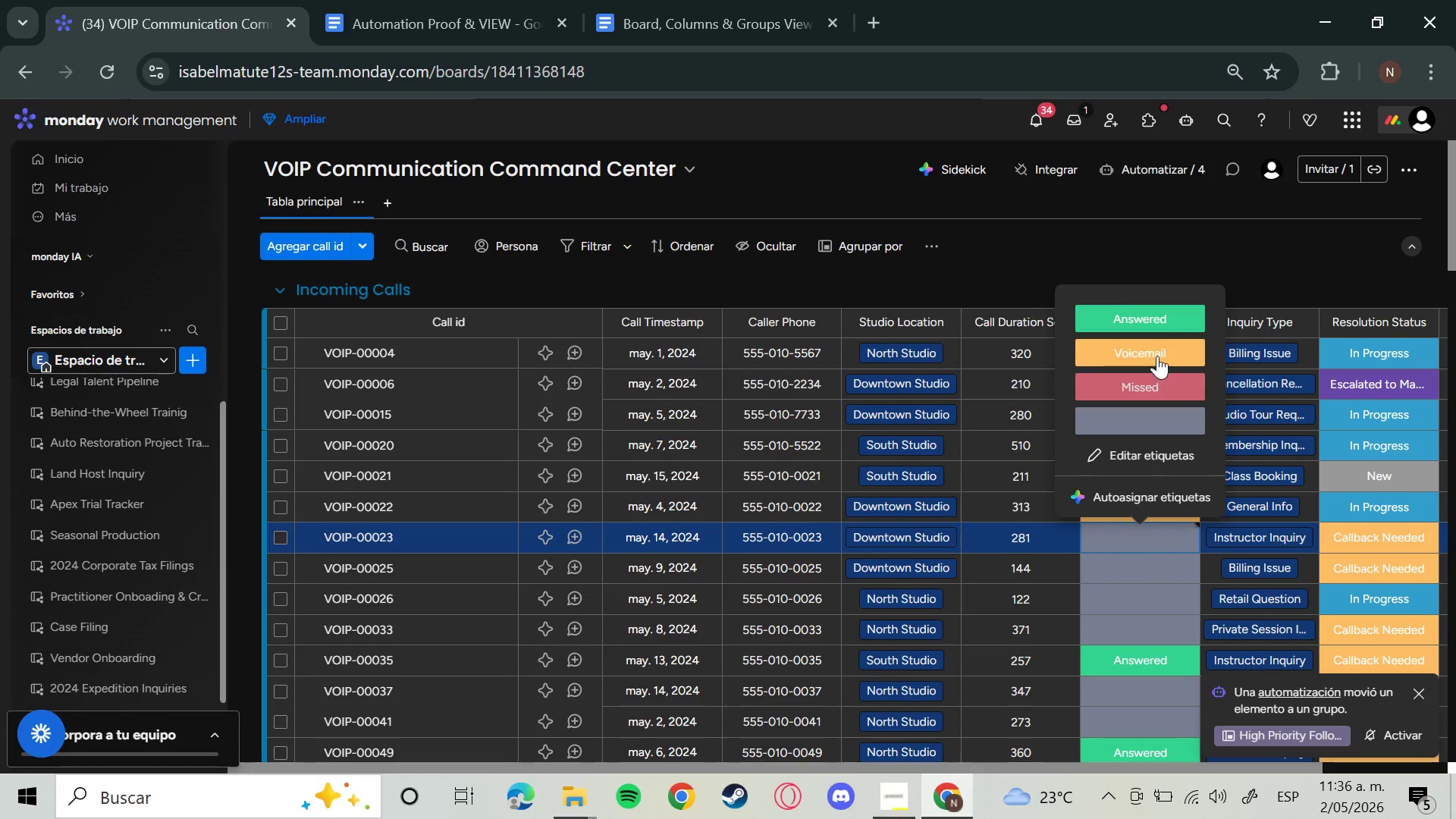 
left_click([1153, 350])
 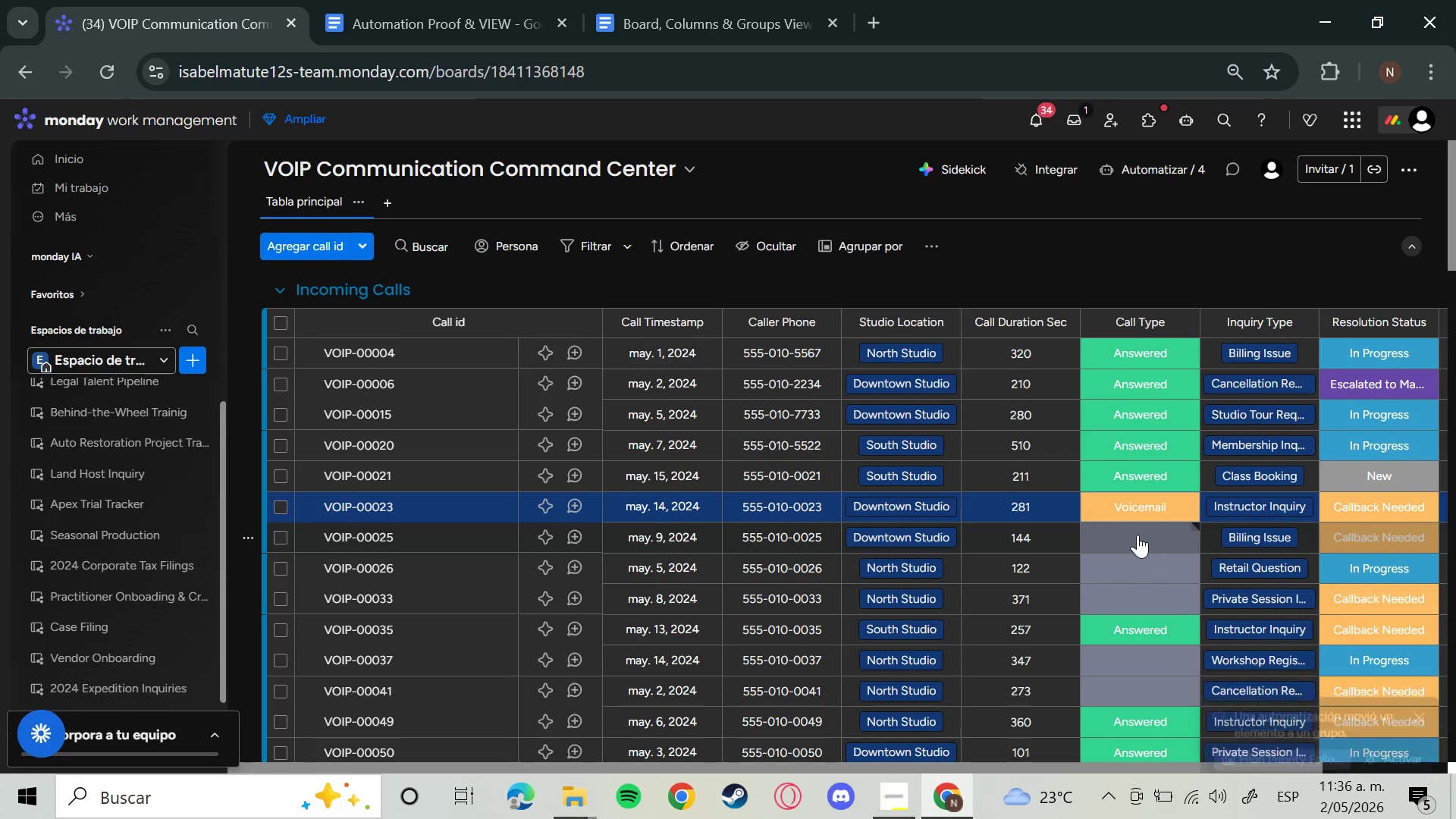 
left_click([1140, 578])
 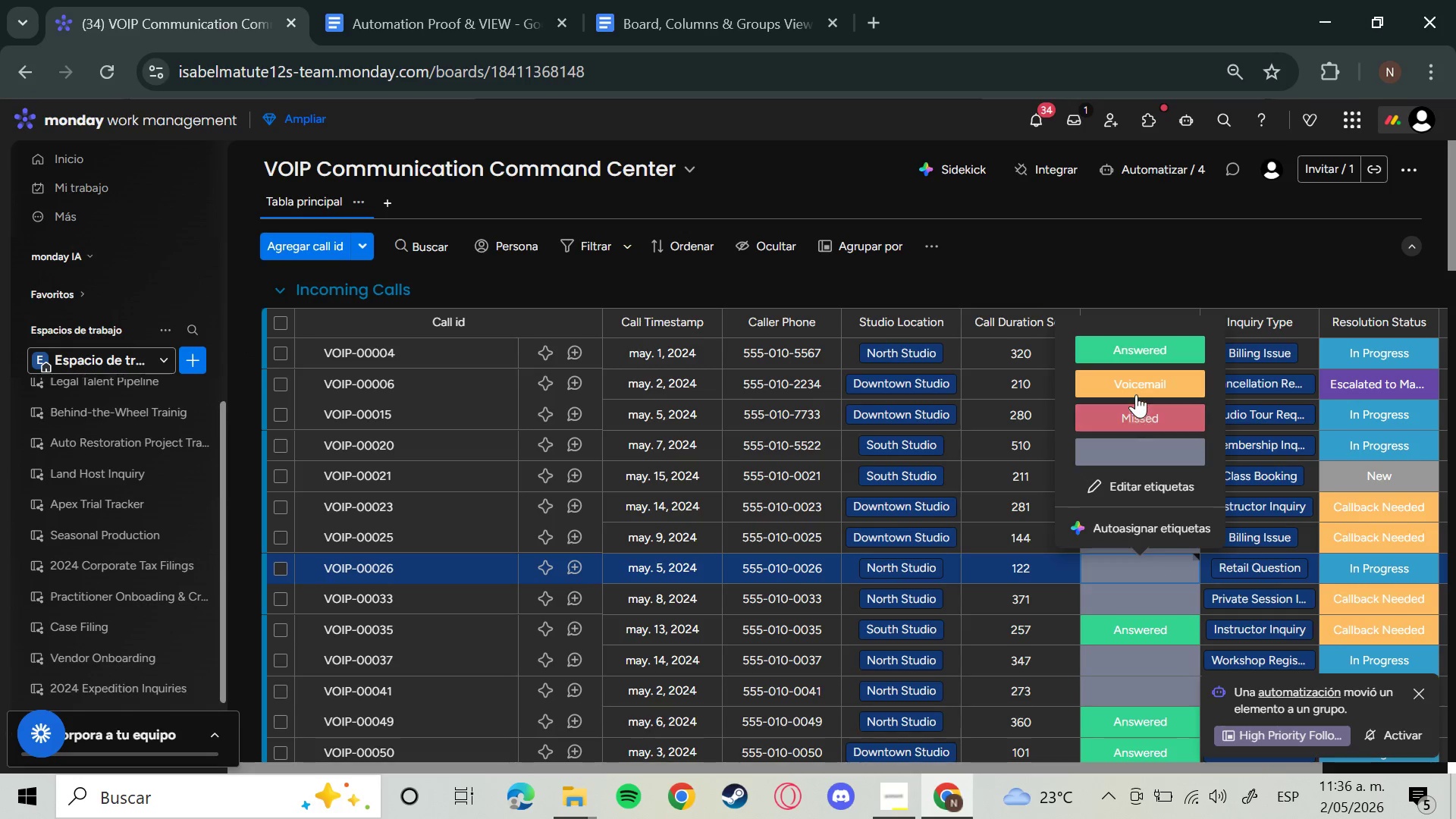 
left_click([1136, 383])
 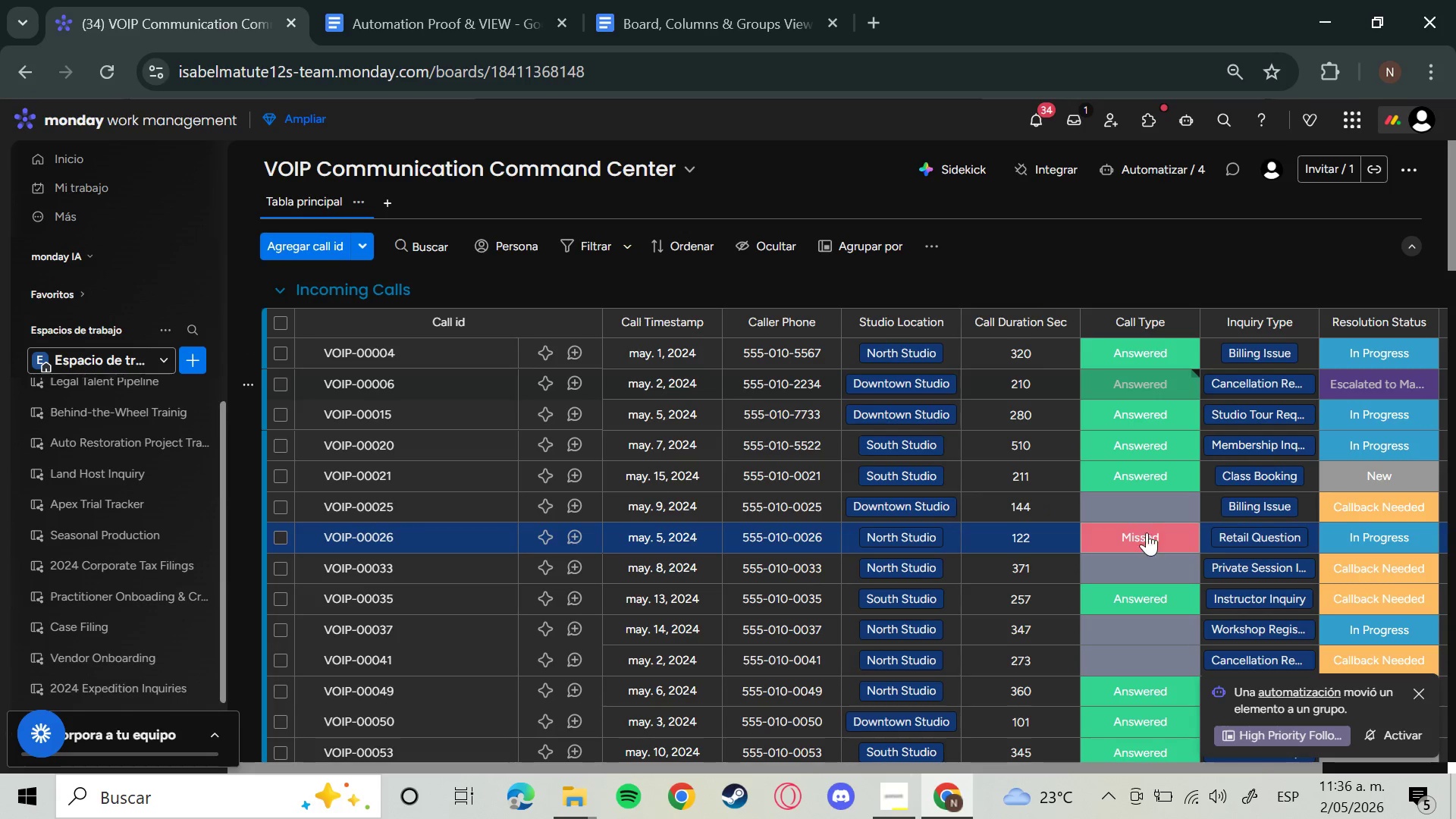 
left_click([1147, 536])
 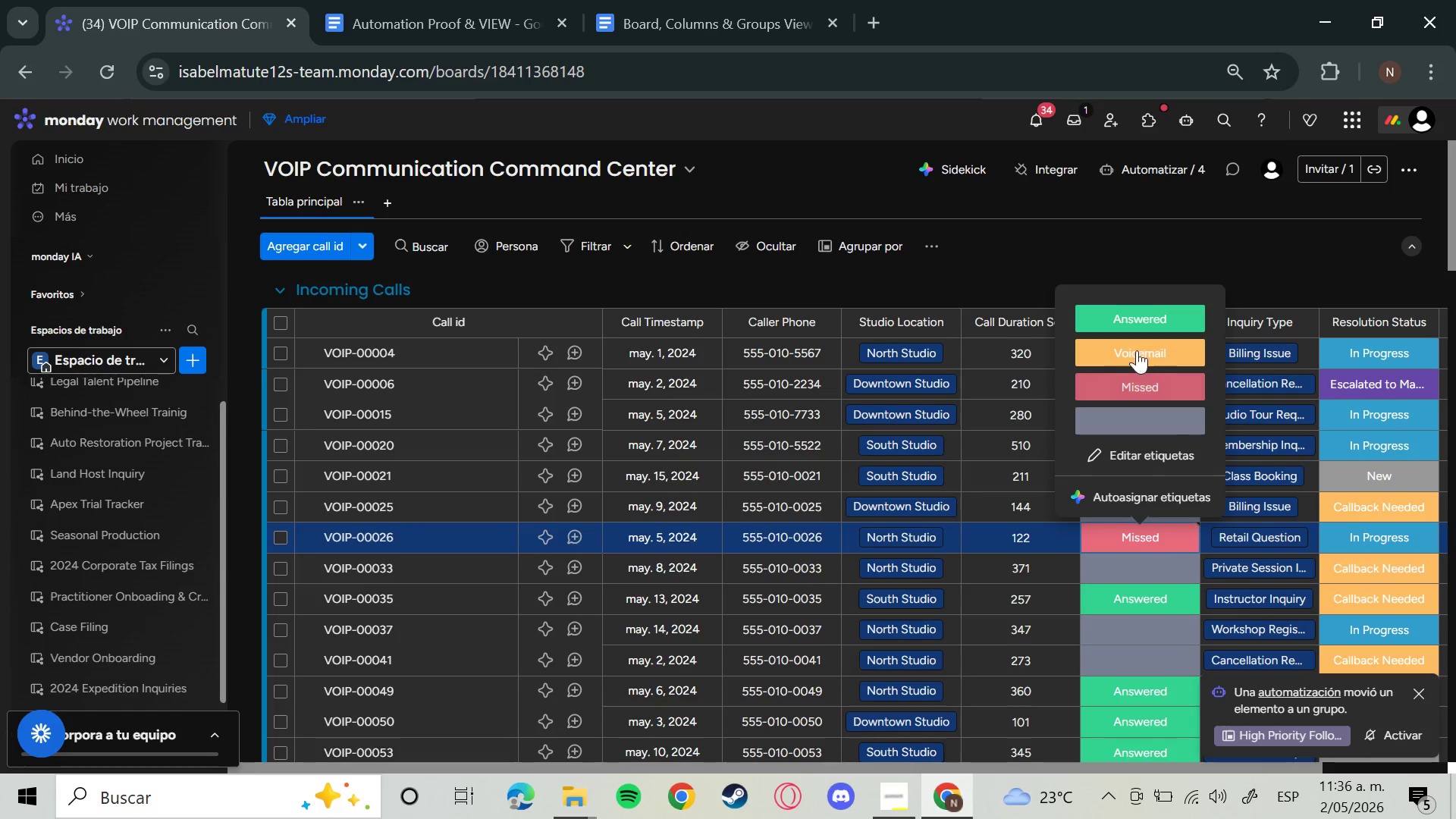 
left_click([1136, 348])
 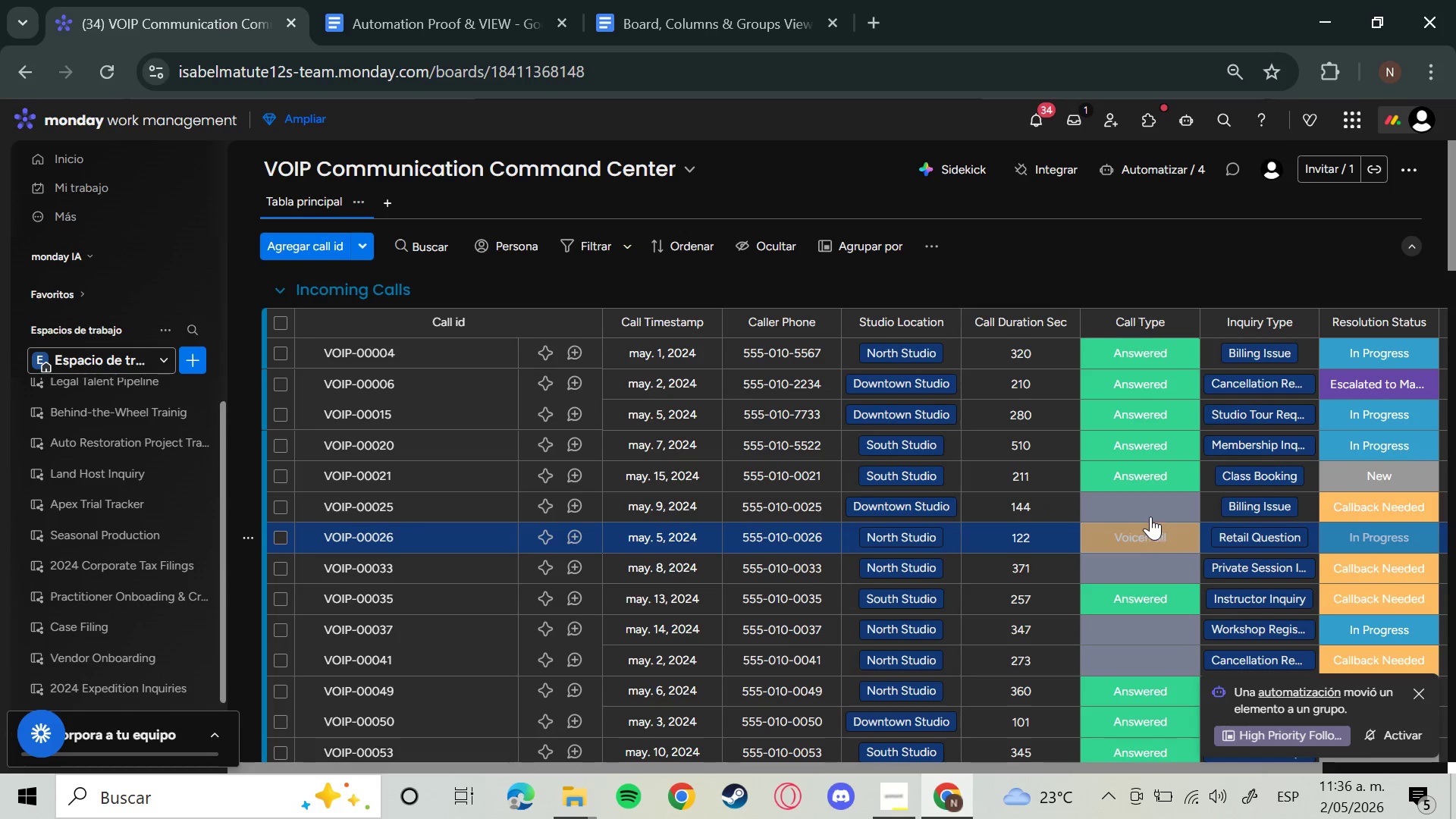 
left_click([1150, 516])
 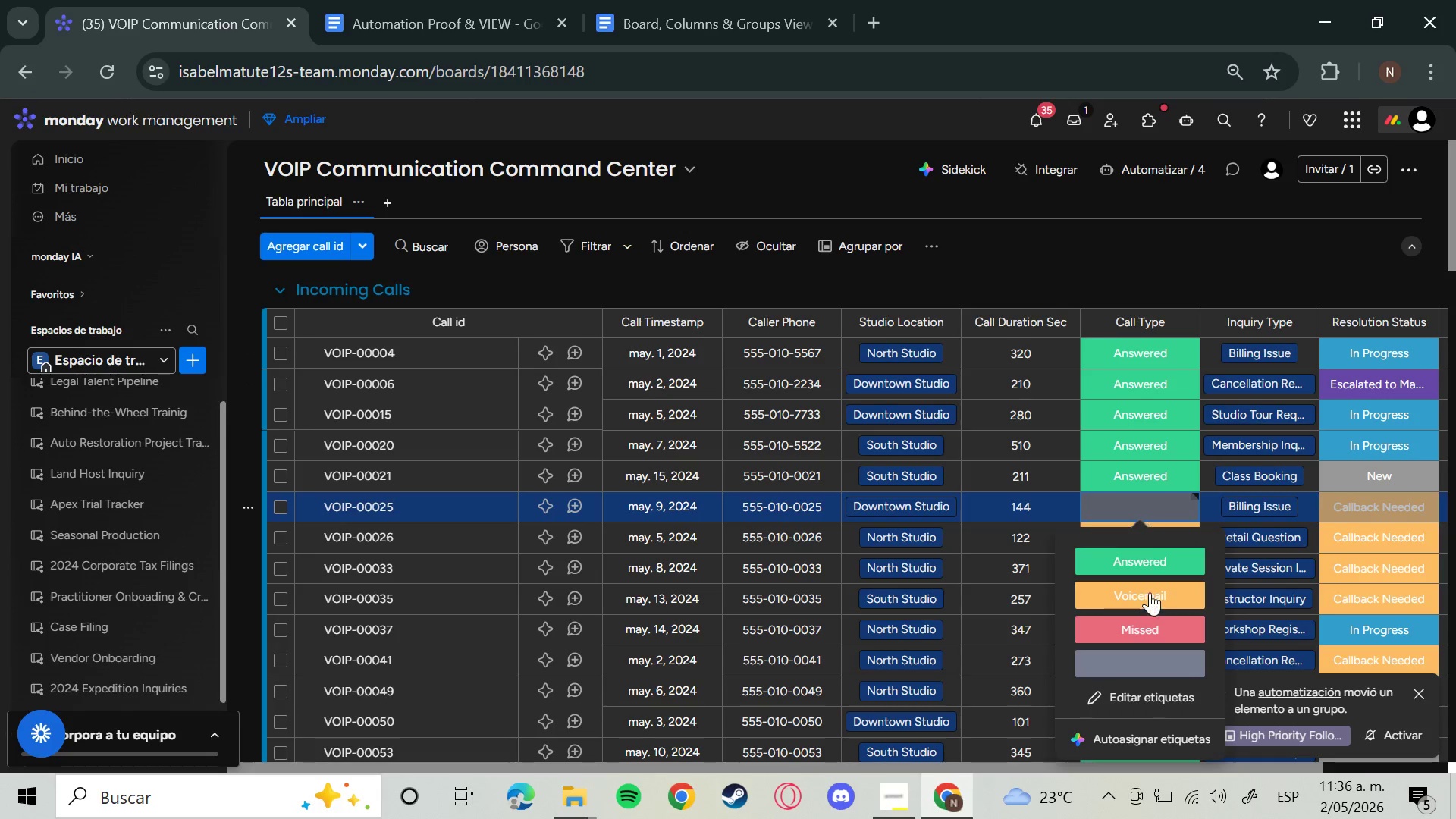 
left_click([1150, 595])
 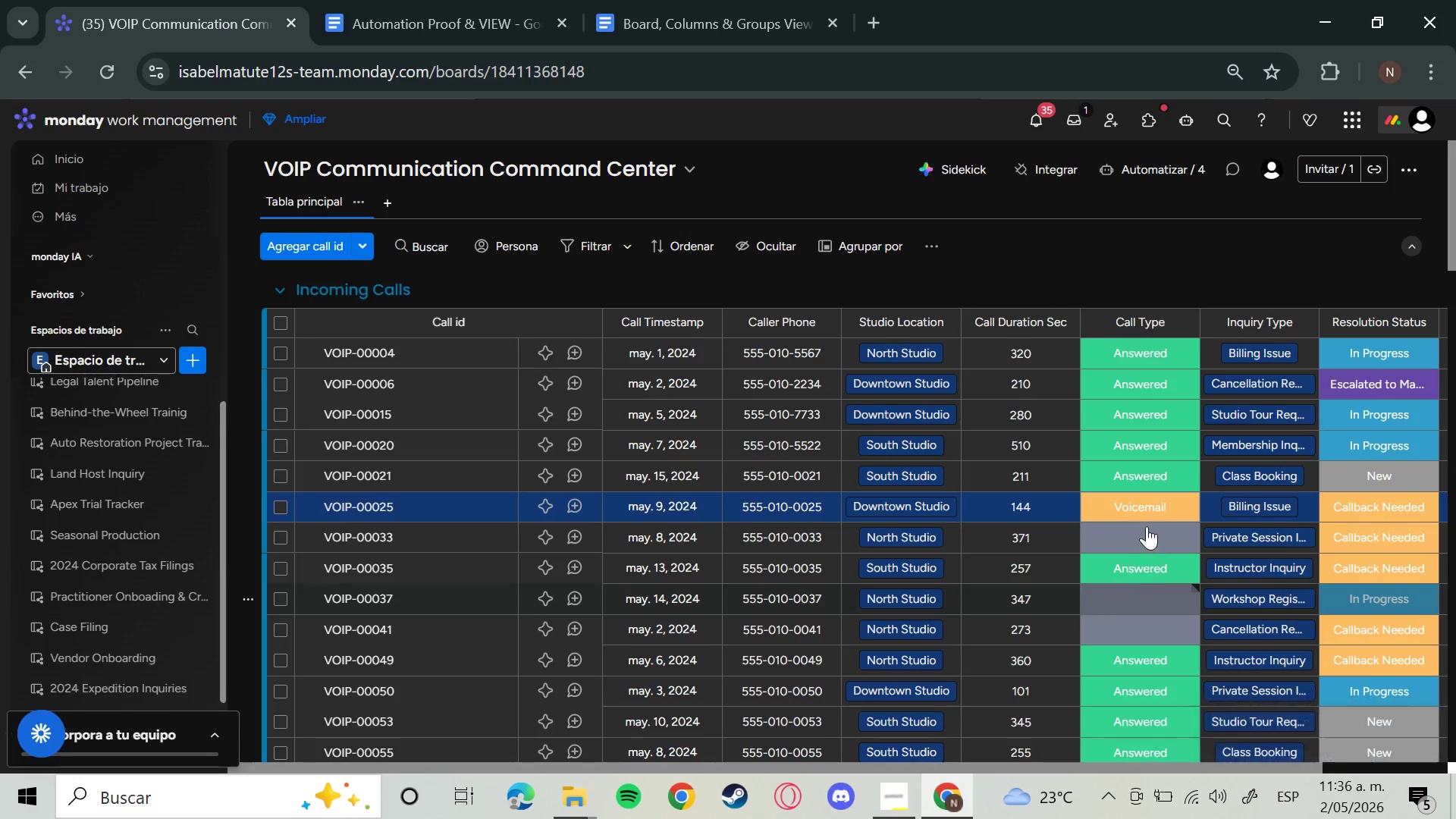 
left_click([1147, 526])
 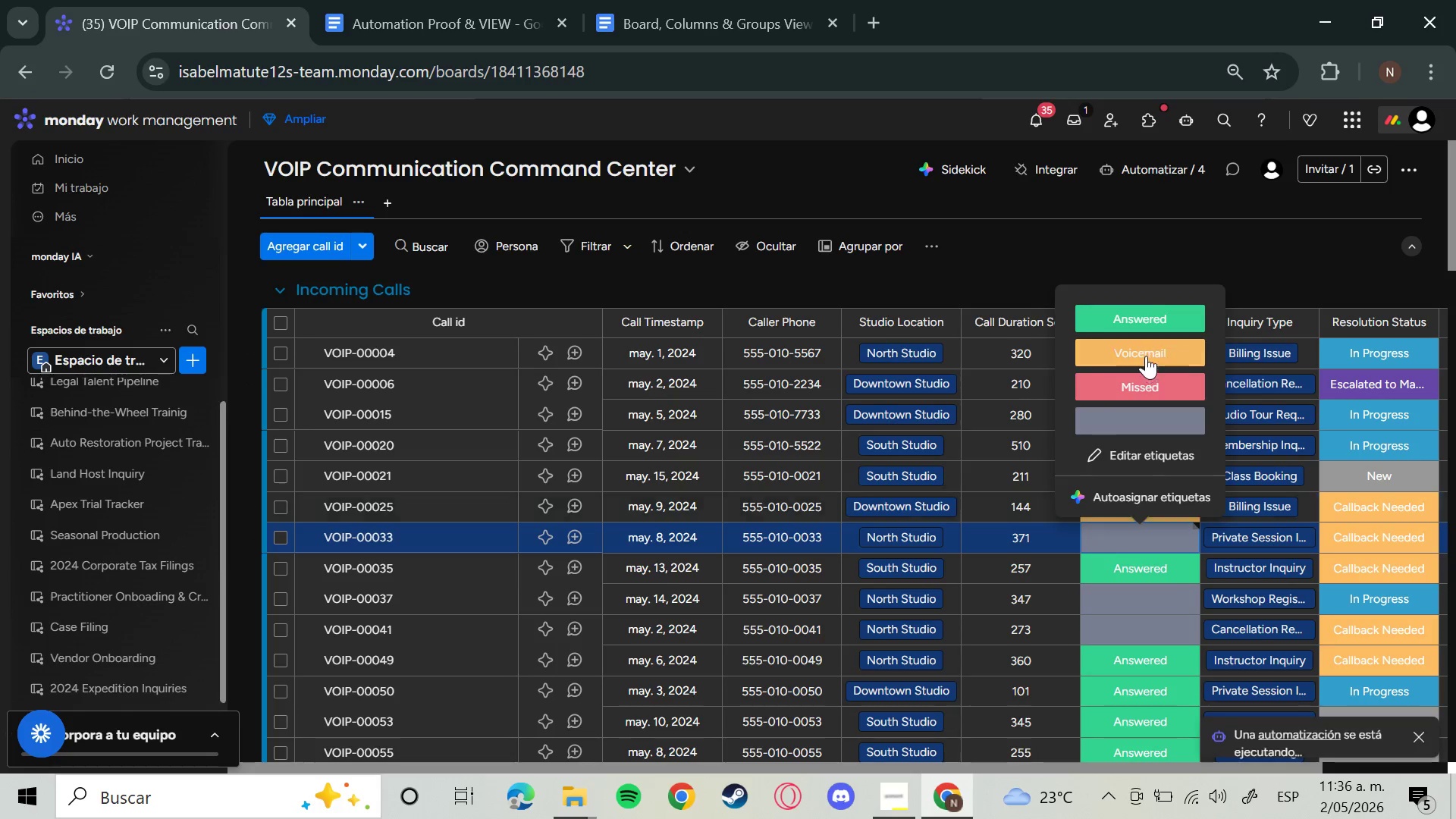 
left_click([1147, 349])
 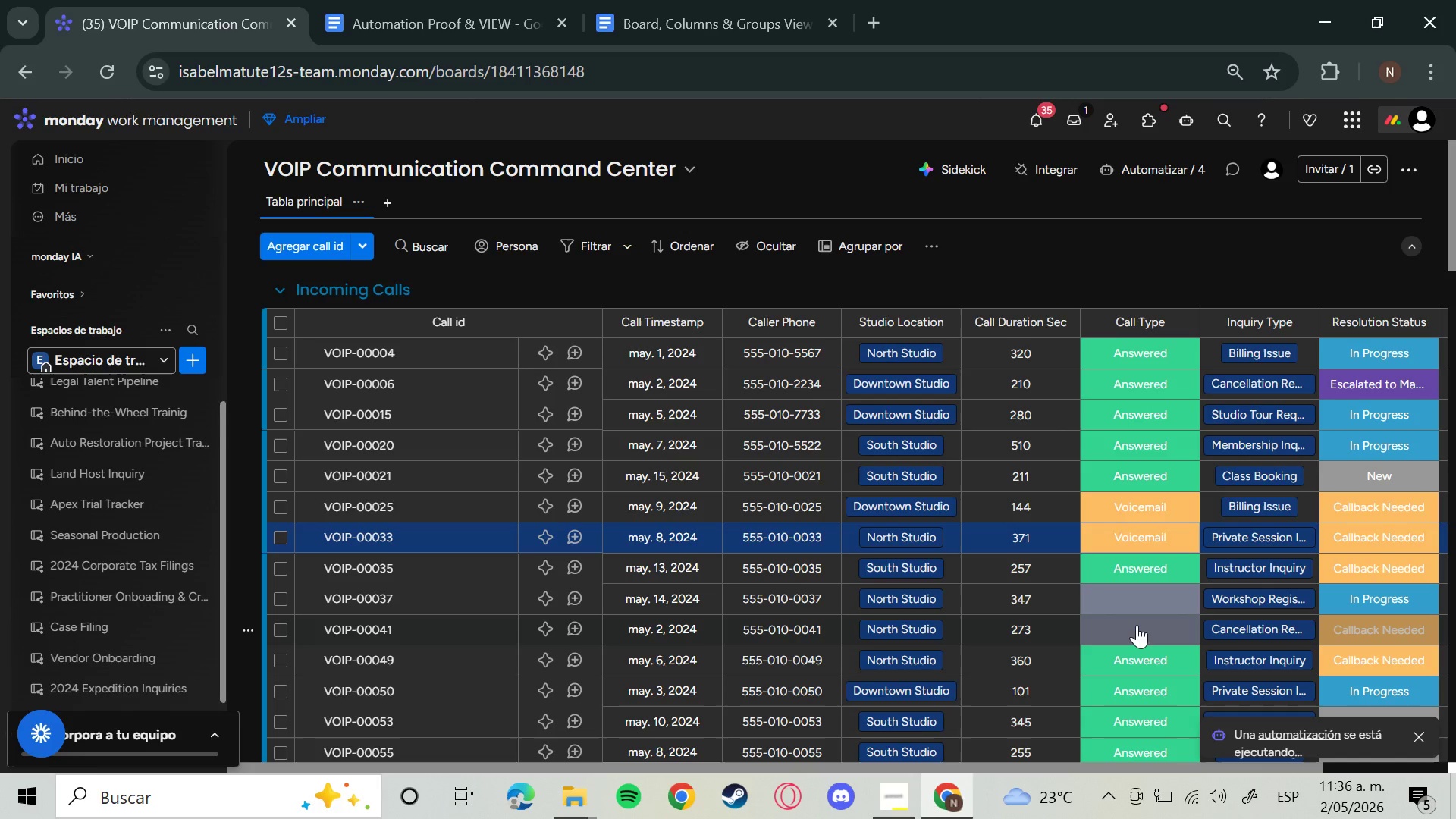 
left_click([1134, 620])
 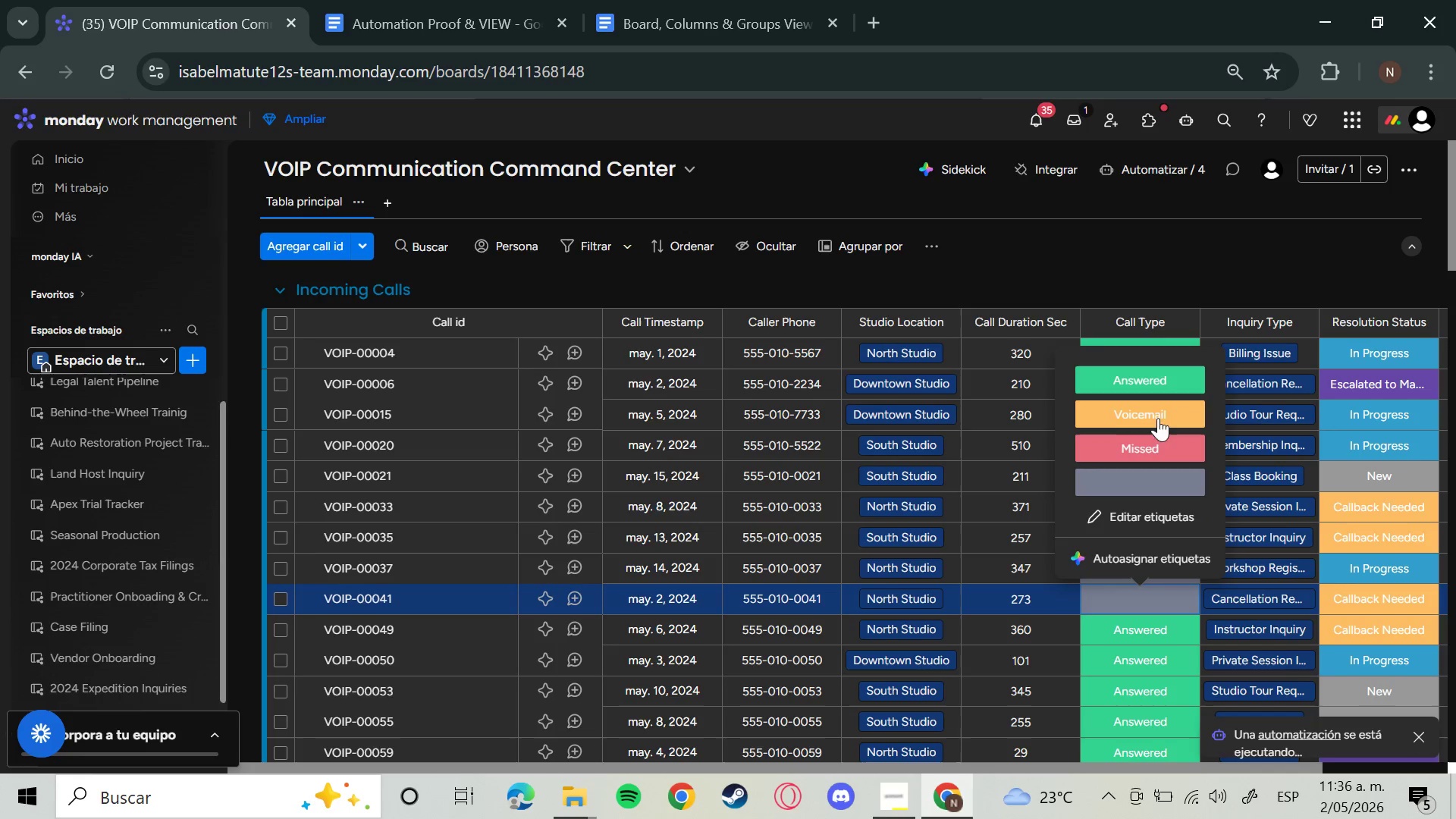 
left_click([1141, 410])
 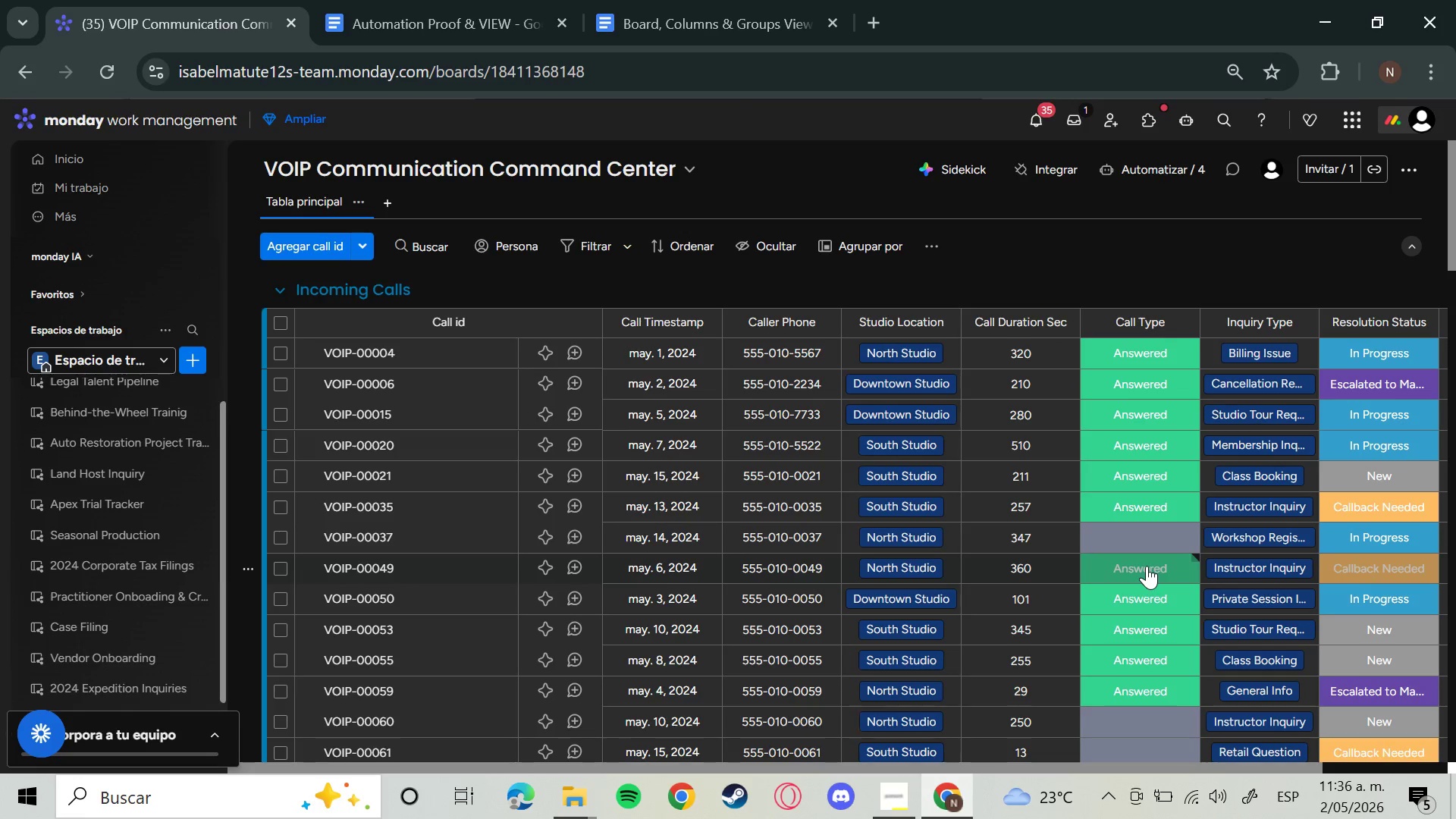 
wait(7.26)
 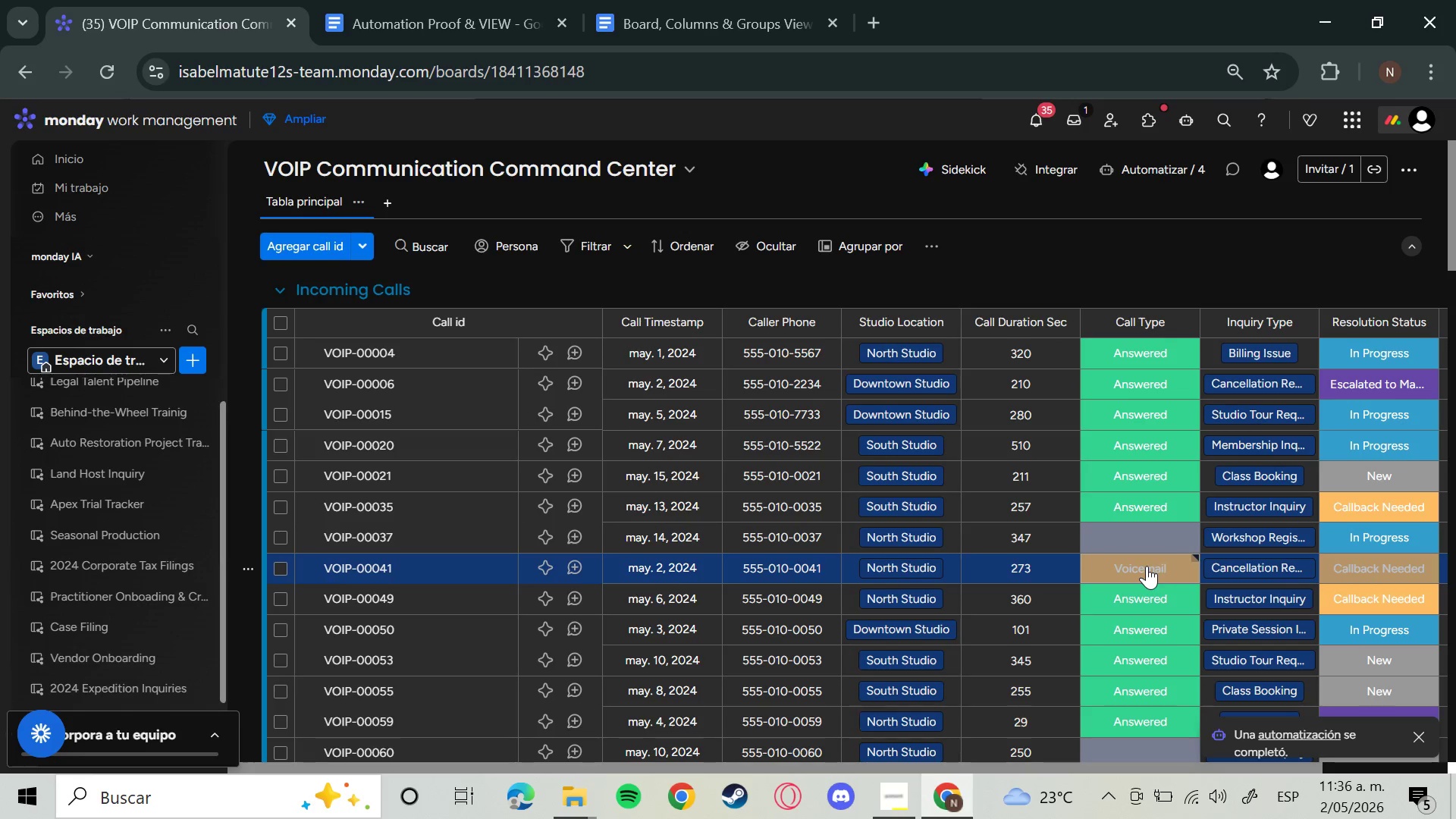 
left_click([1138, 532])
 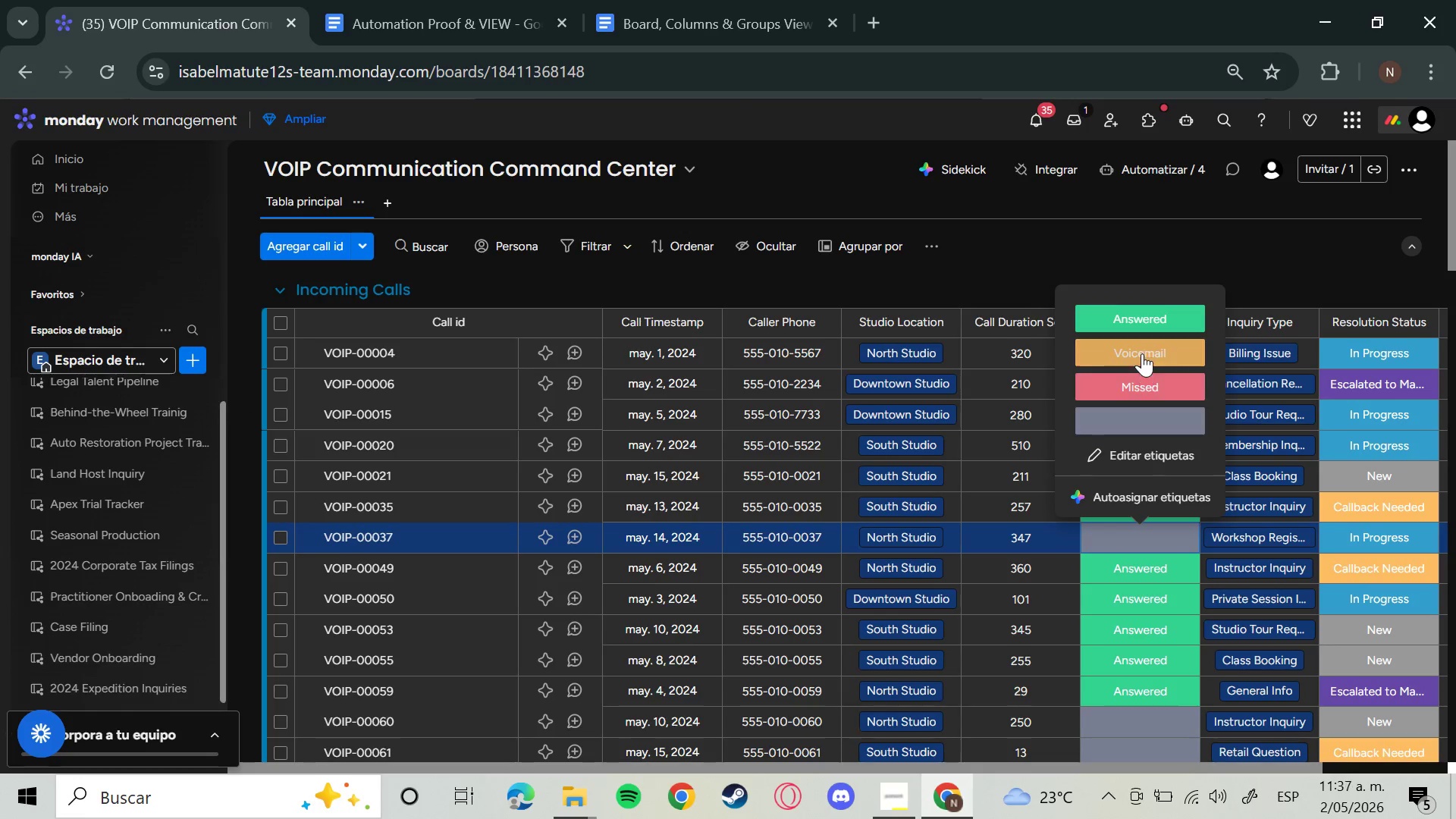 
left_click([1142, 353])
 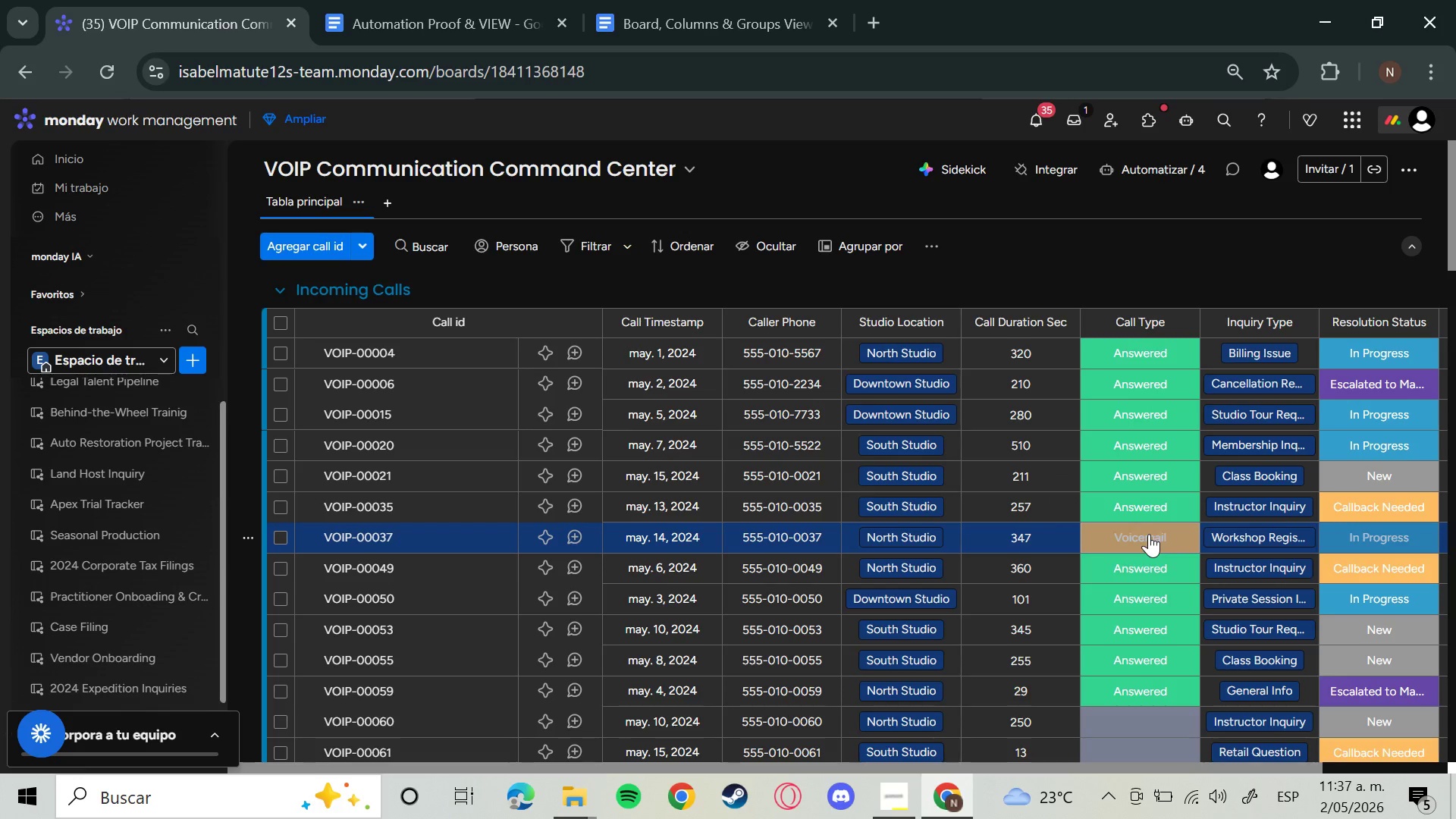 
scroll: coordinate [1166, 620], scroll_direction: down, amount: 3.0
 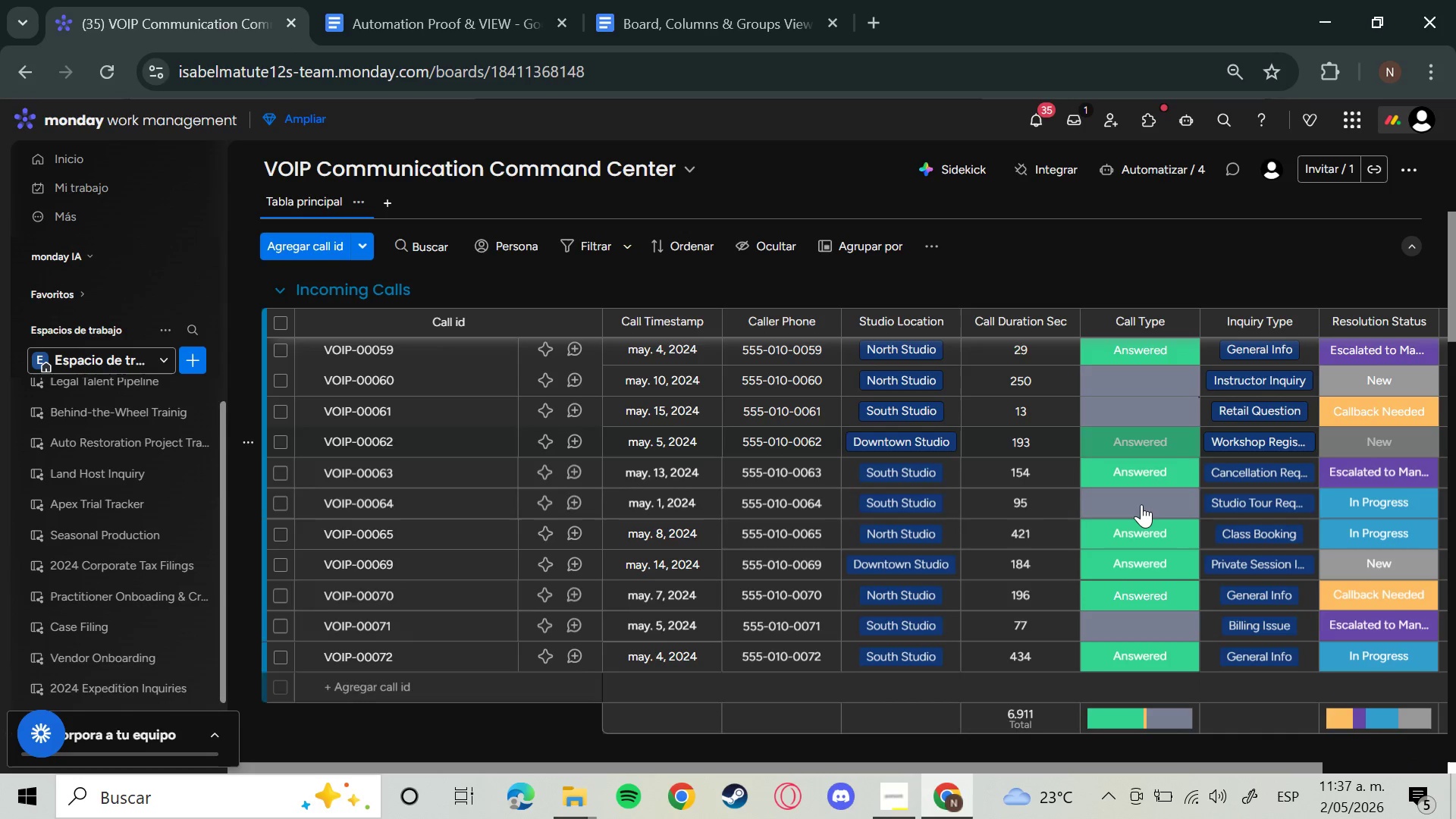 
left_click([1138, 504])
 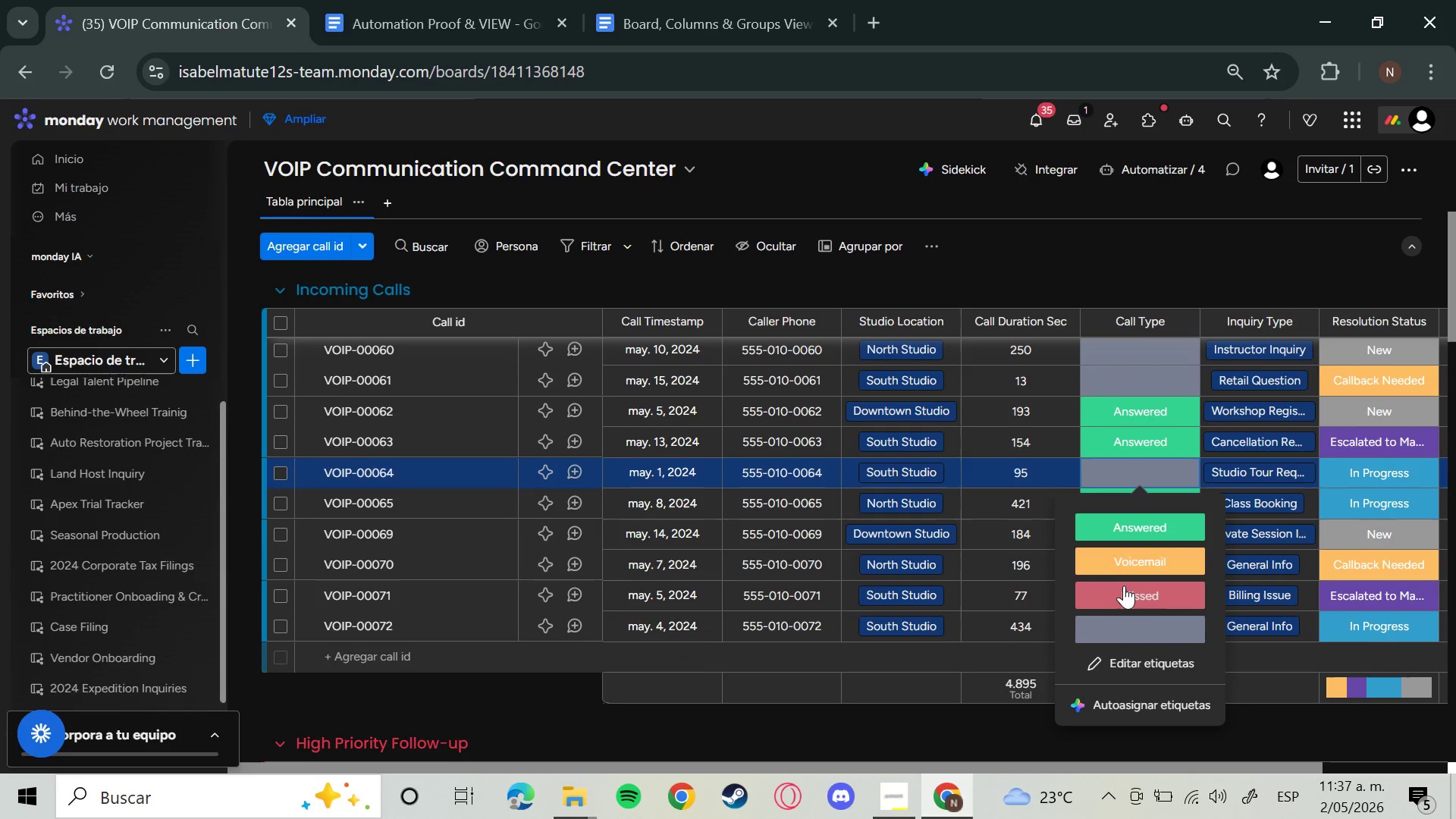 
left_click([1123, 554])
 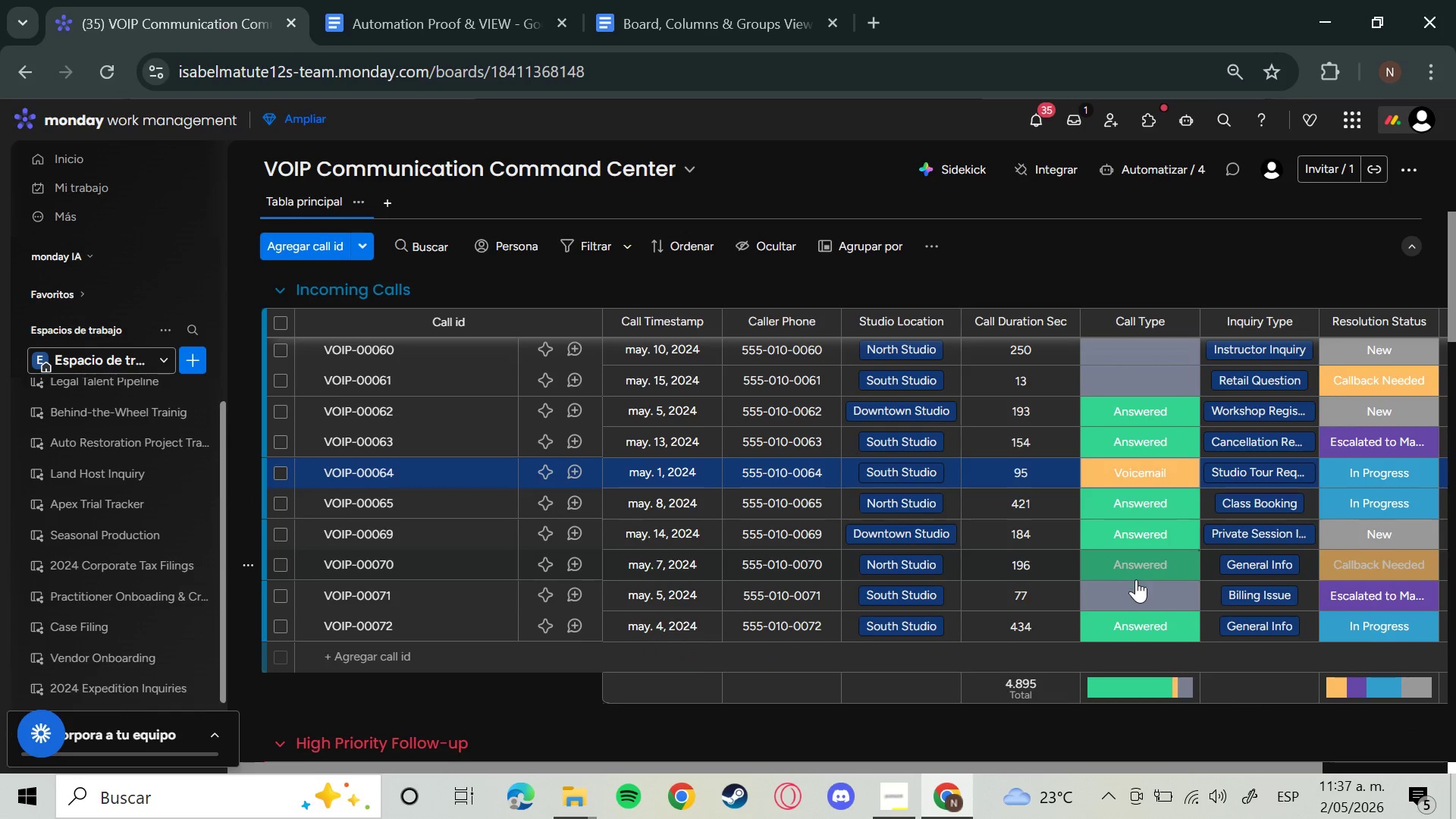 
left_click([1137, 588])
 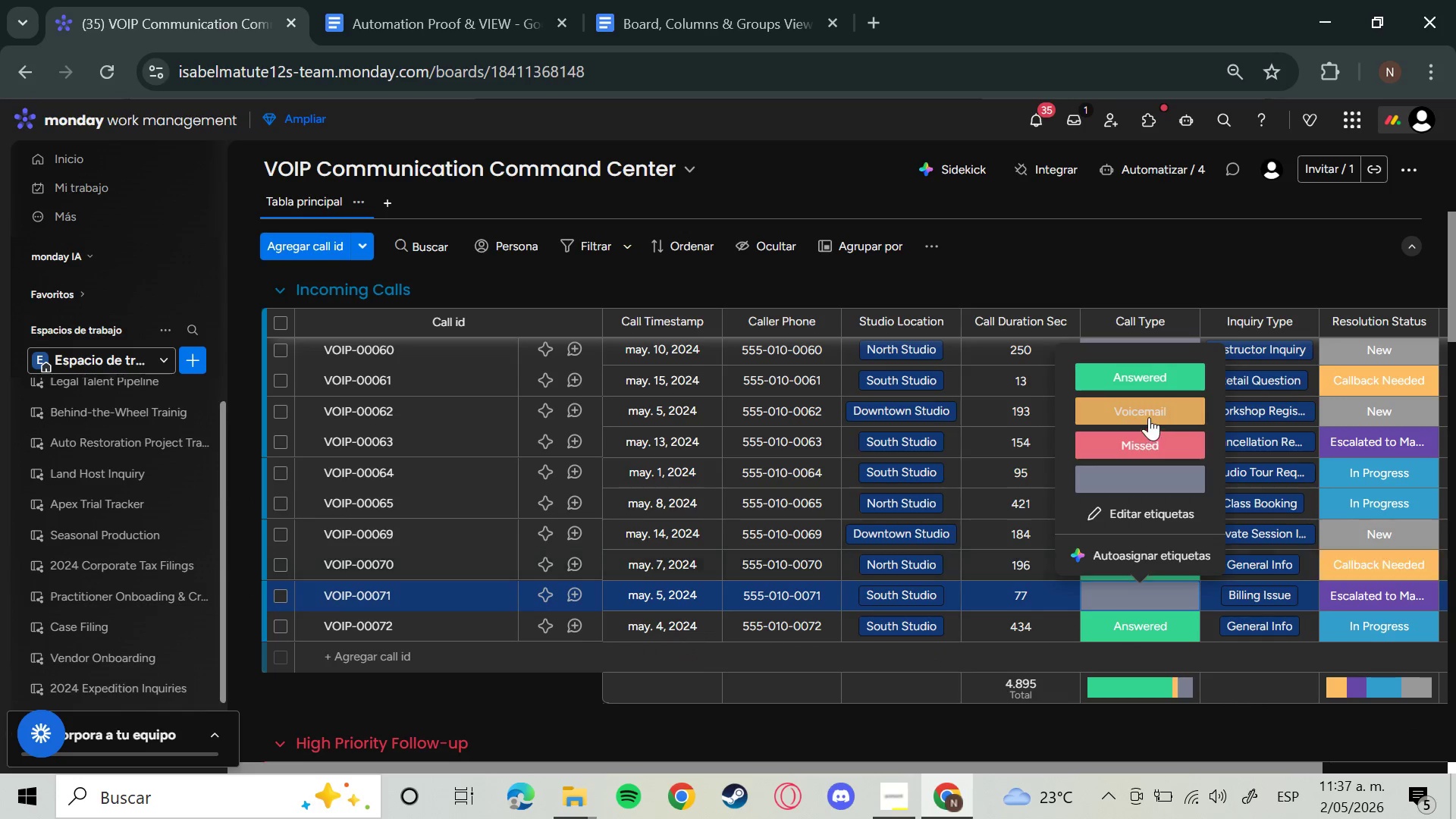 
left_click([1147, 416])
 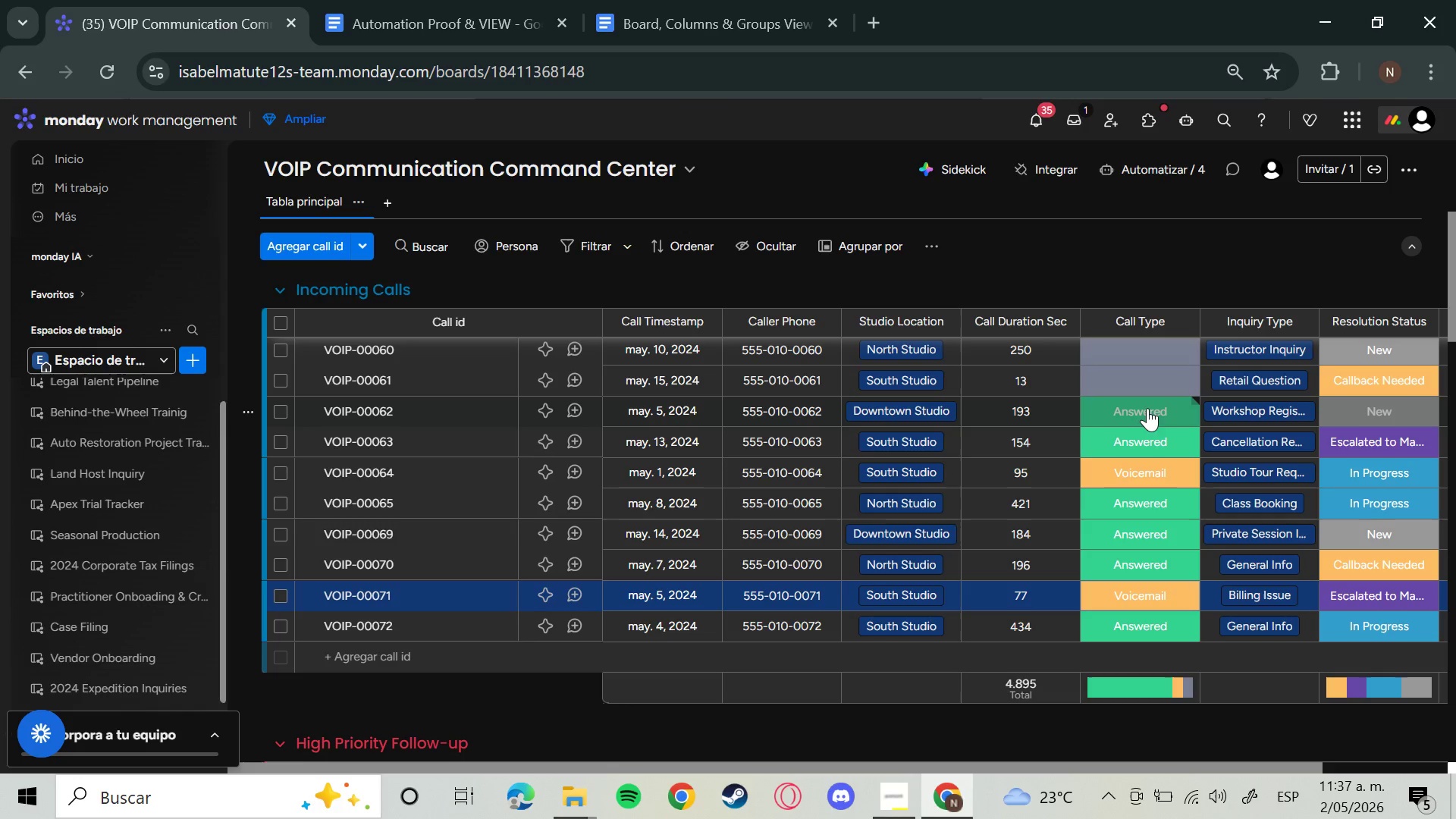 
scroll: coordinate [1147, 406], scroll_direction: up, amount: 1.0
 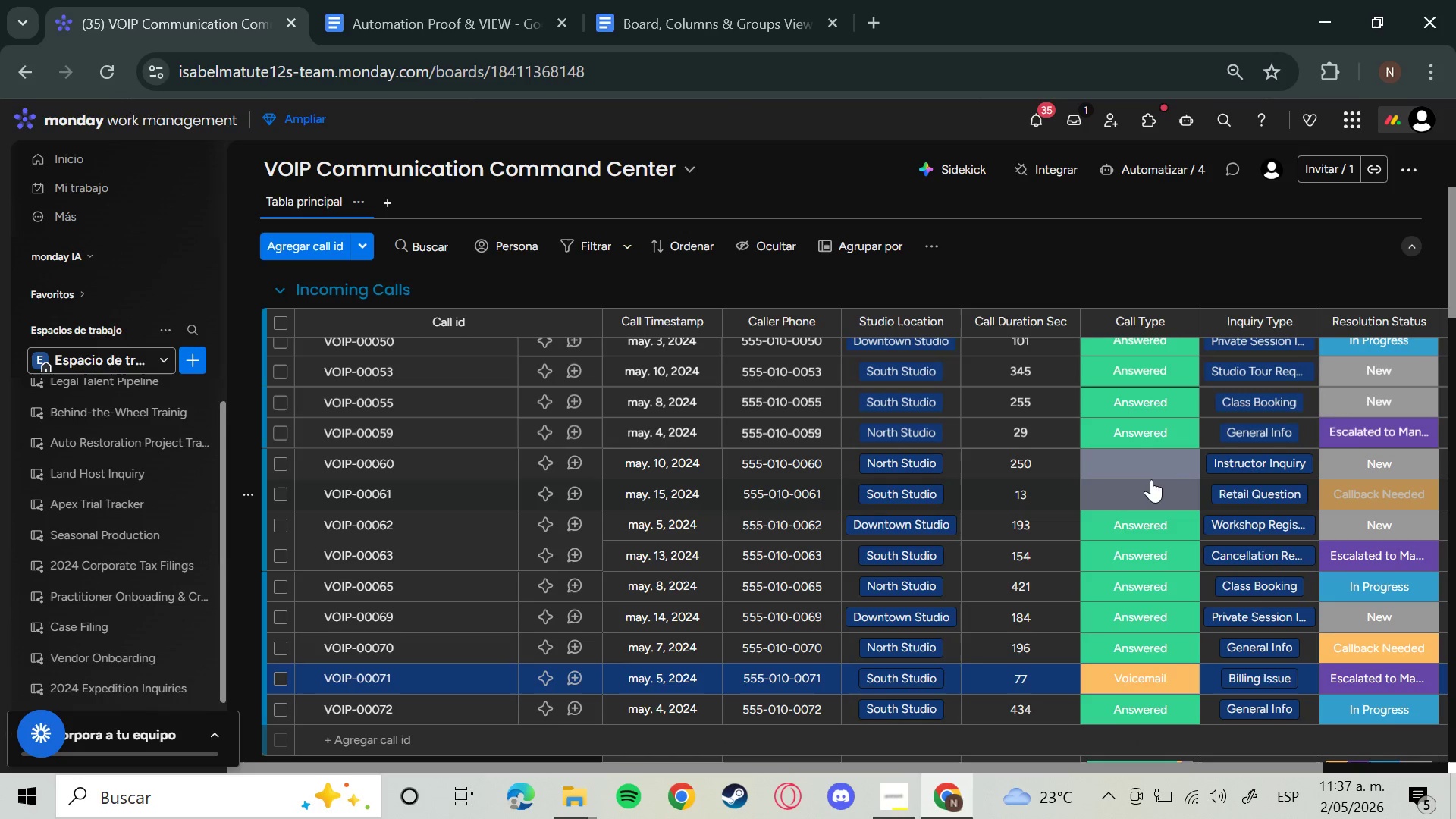 
left_click([1151, 479])
 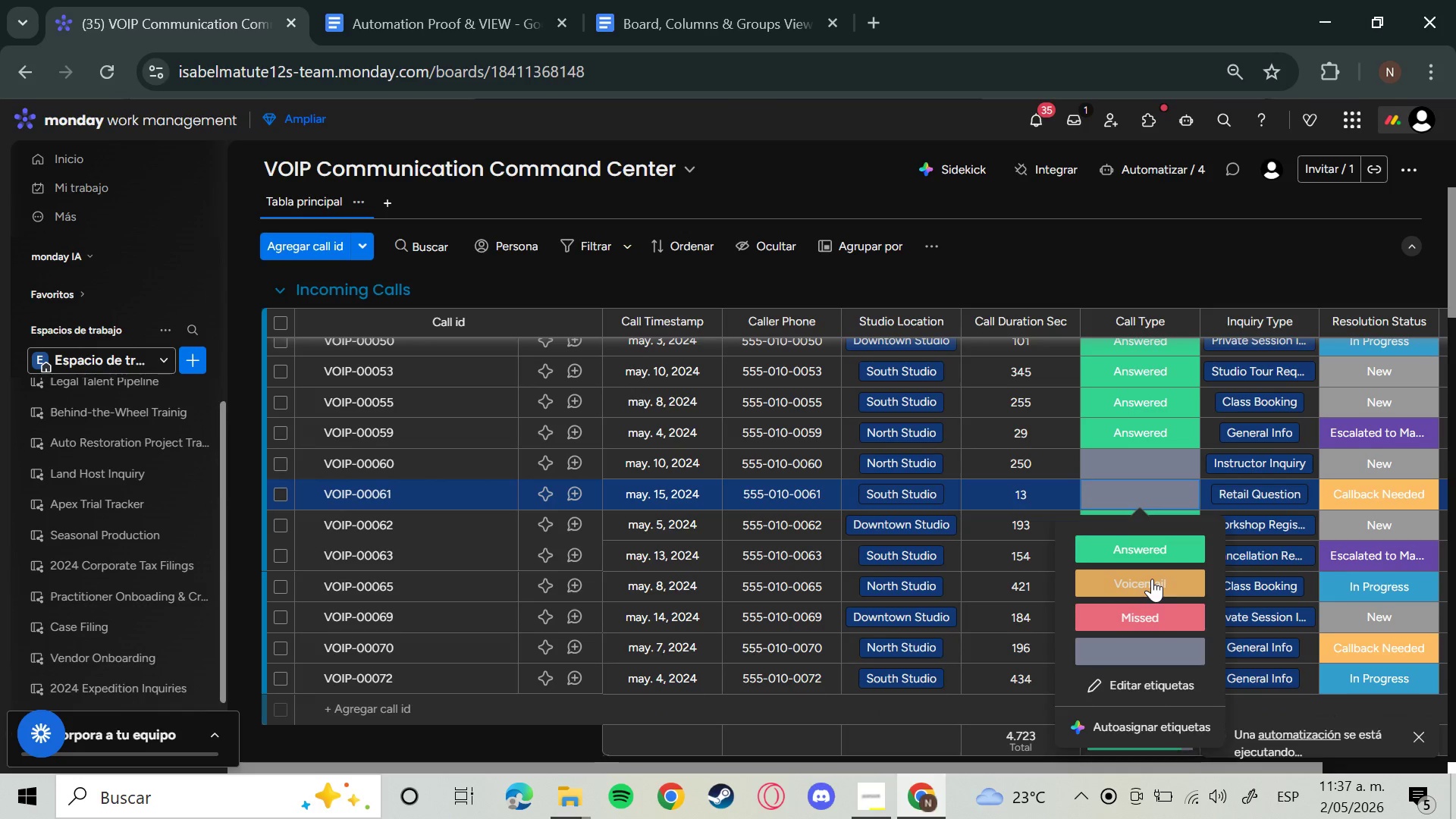 
wait(11.45)
 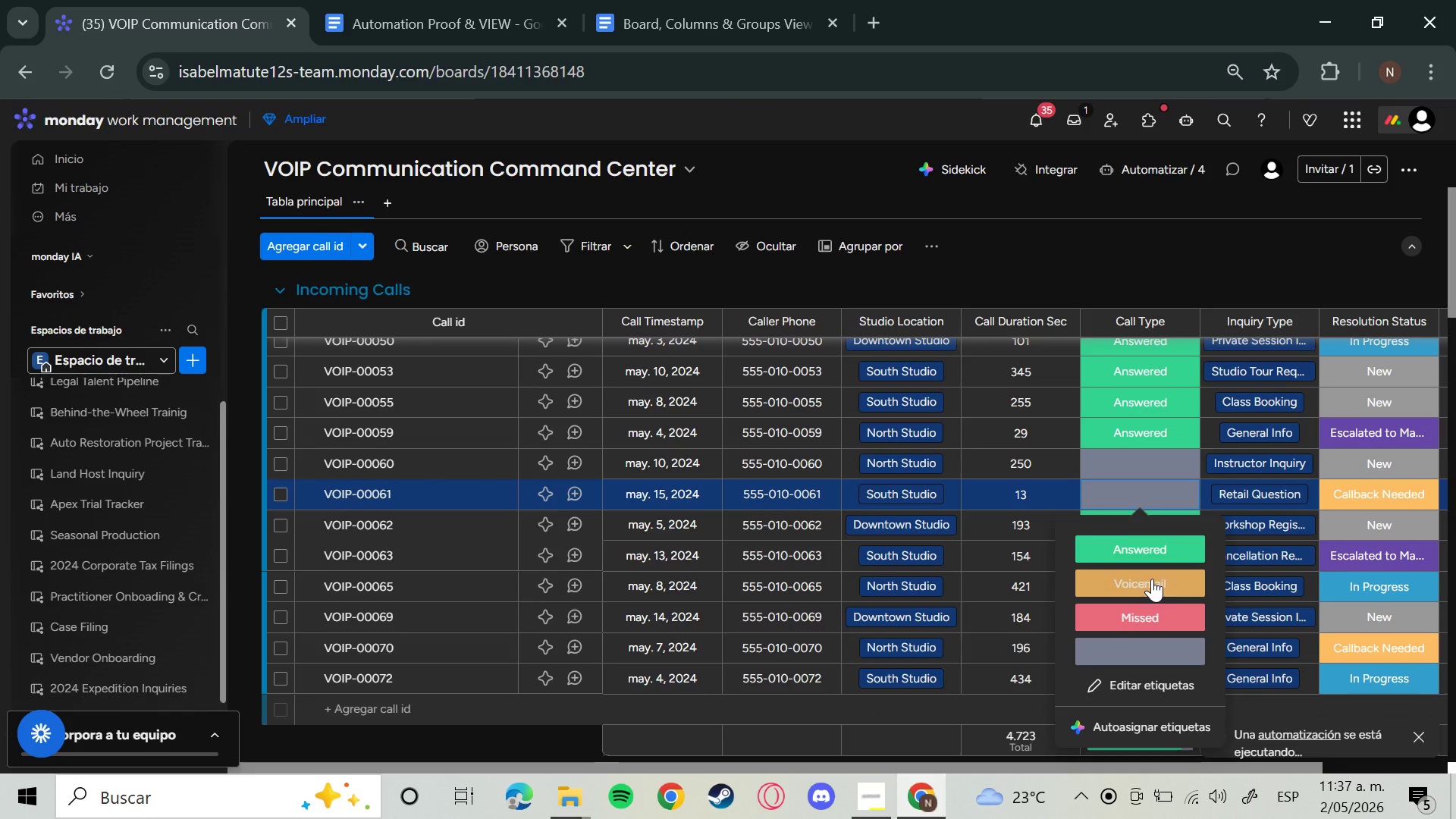 
left_click([1152, 579])
 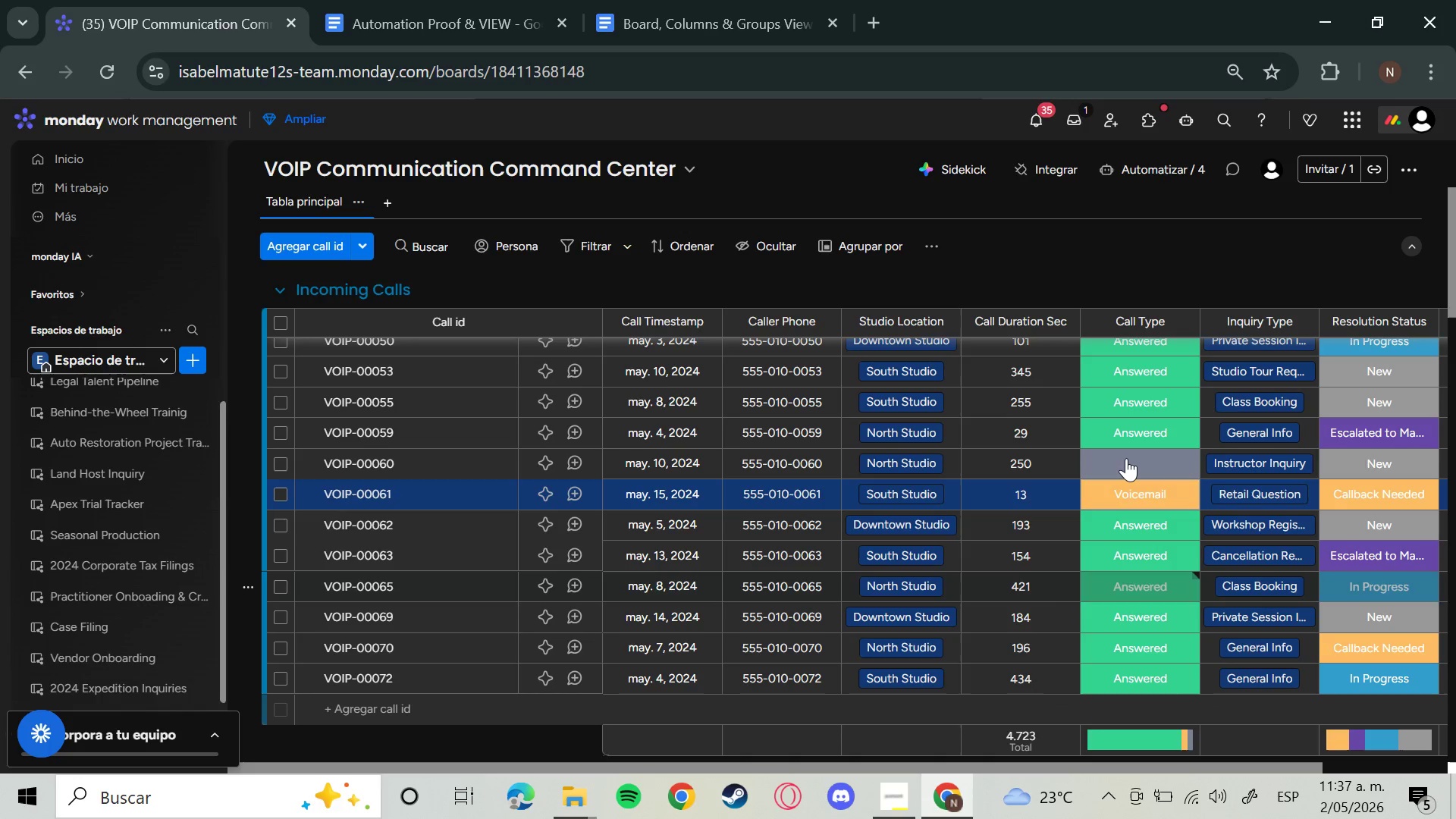 
left_click([1126, 458])
 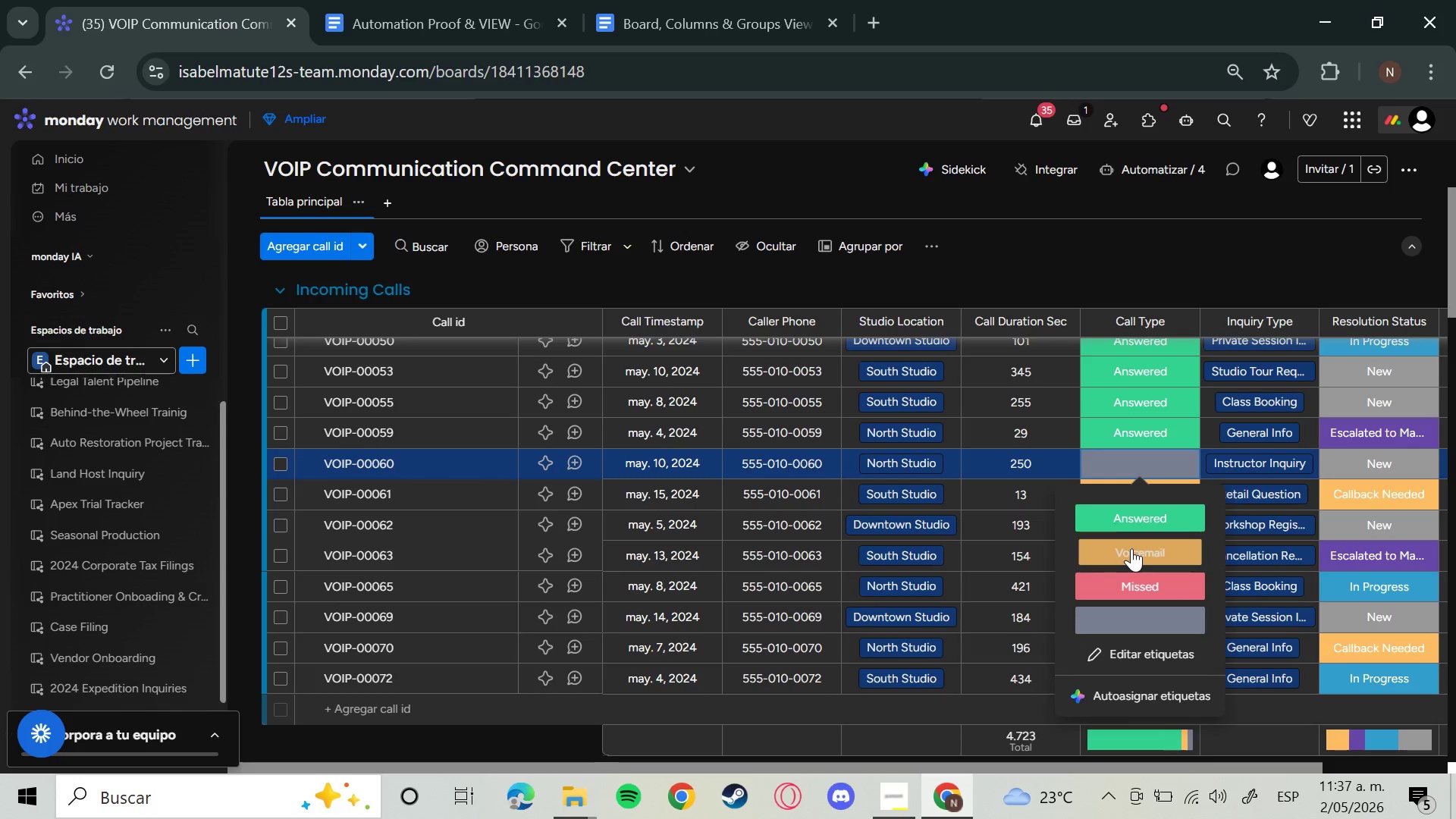 
scroll: coordinate [1134, 586], scroll_direction: up, amount: 4.0
 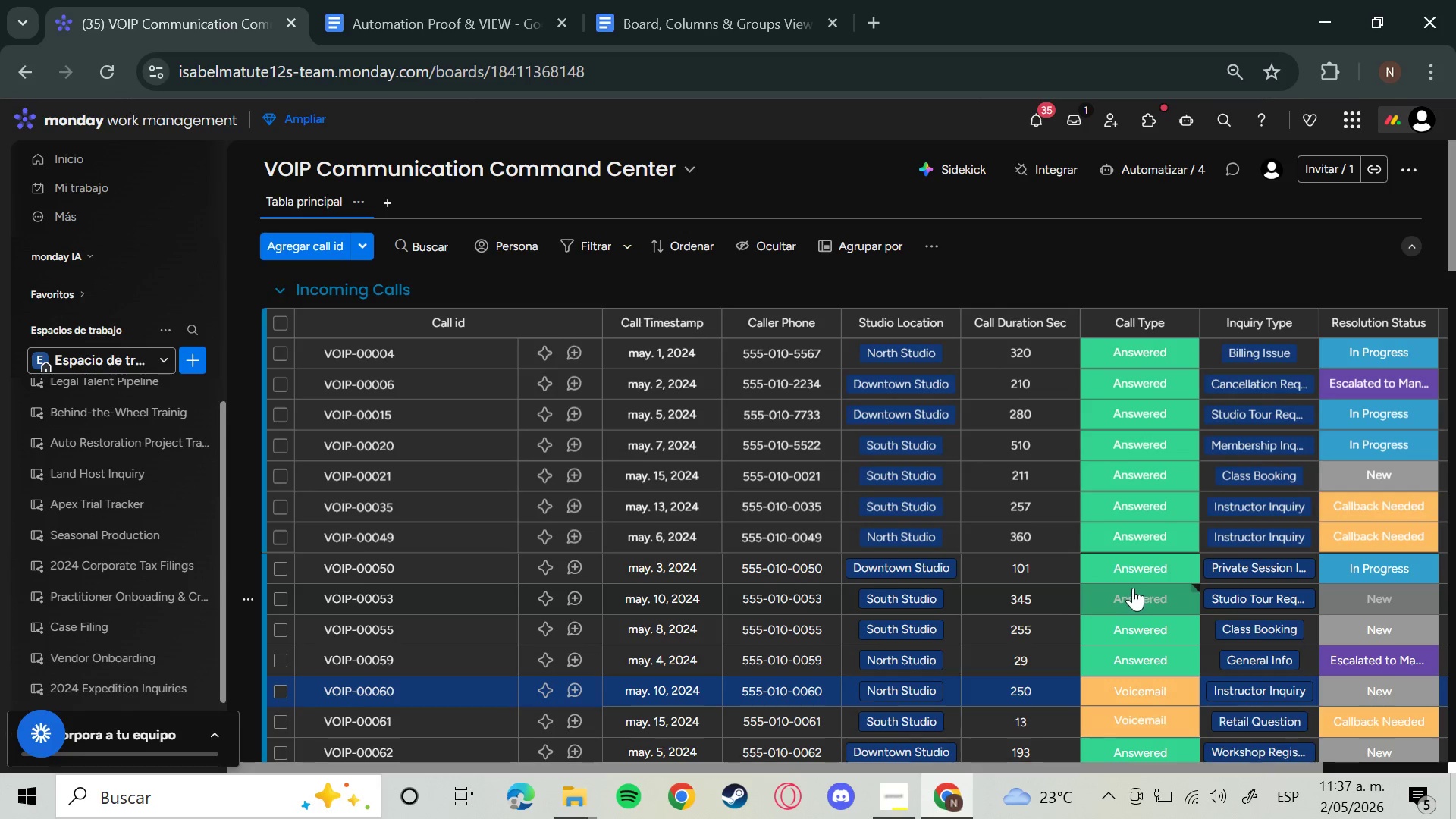 
scroll: coordinate [1130, 592], scroll_direction: down, amount: 17.0
 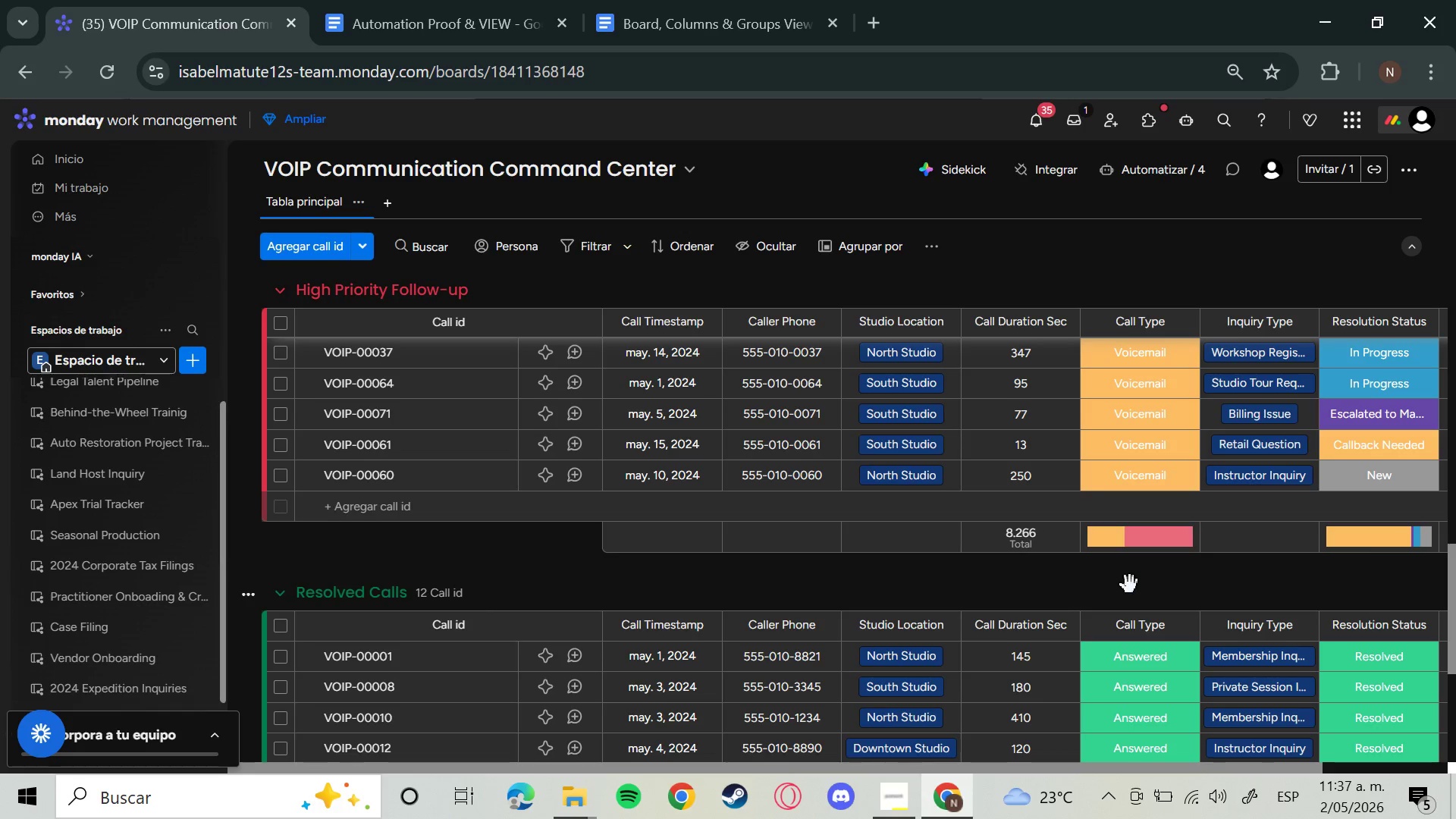 
wait(16.87)
 